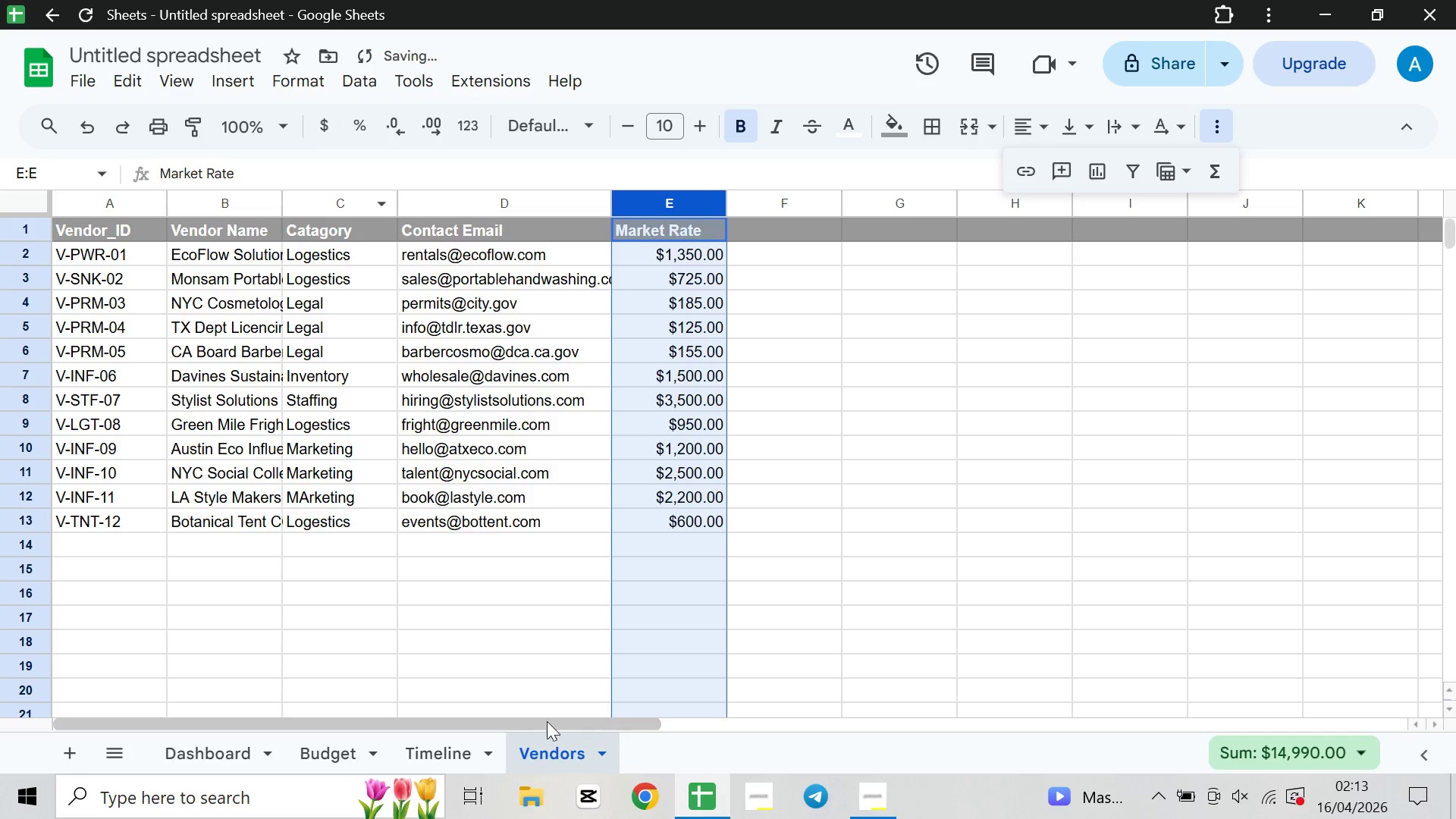 
left_click([440, 752])
 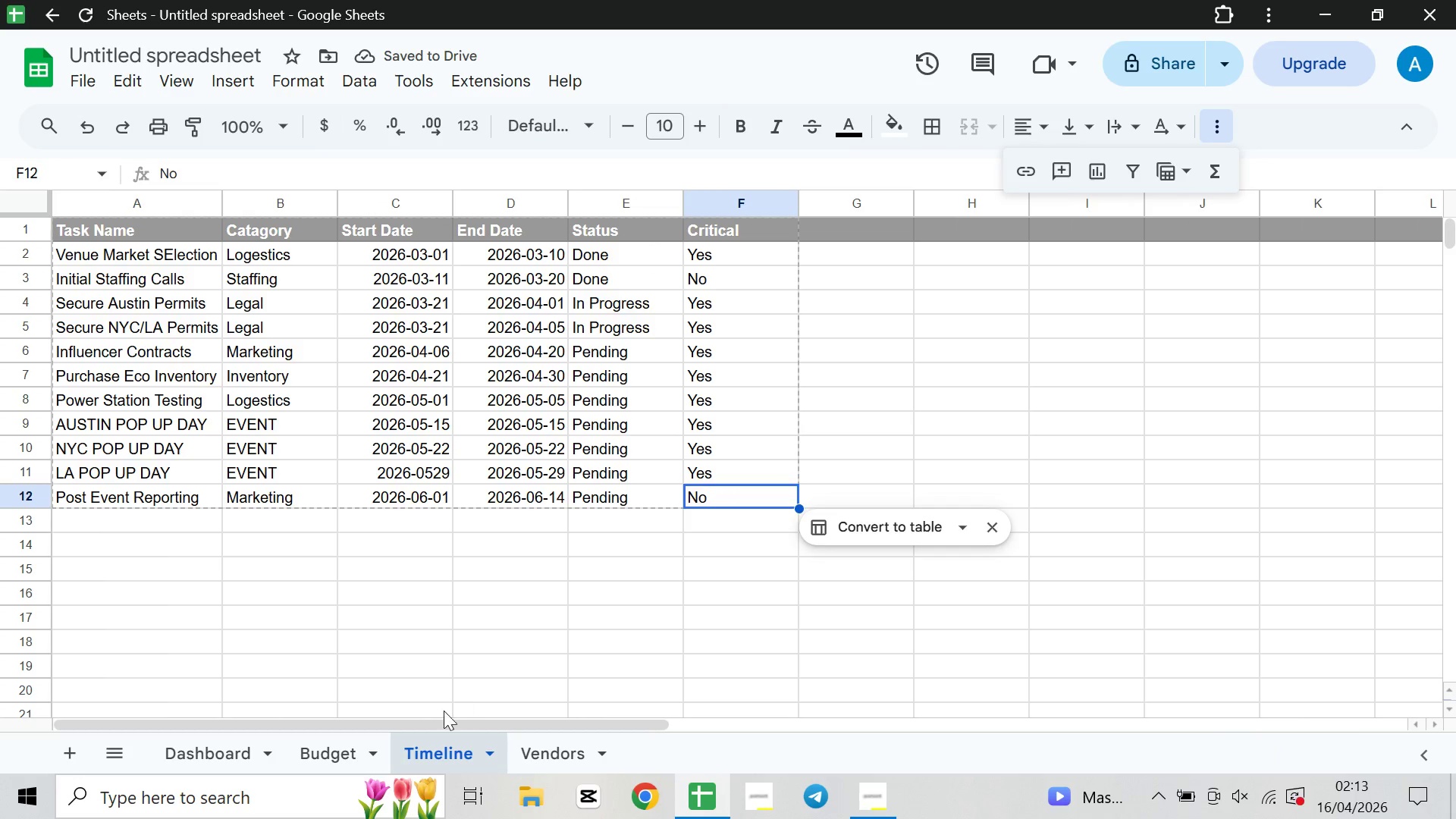 
left_click([352, 754])
 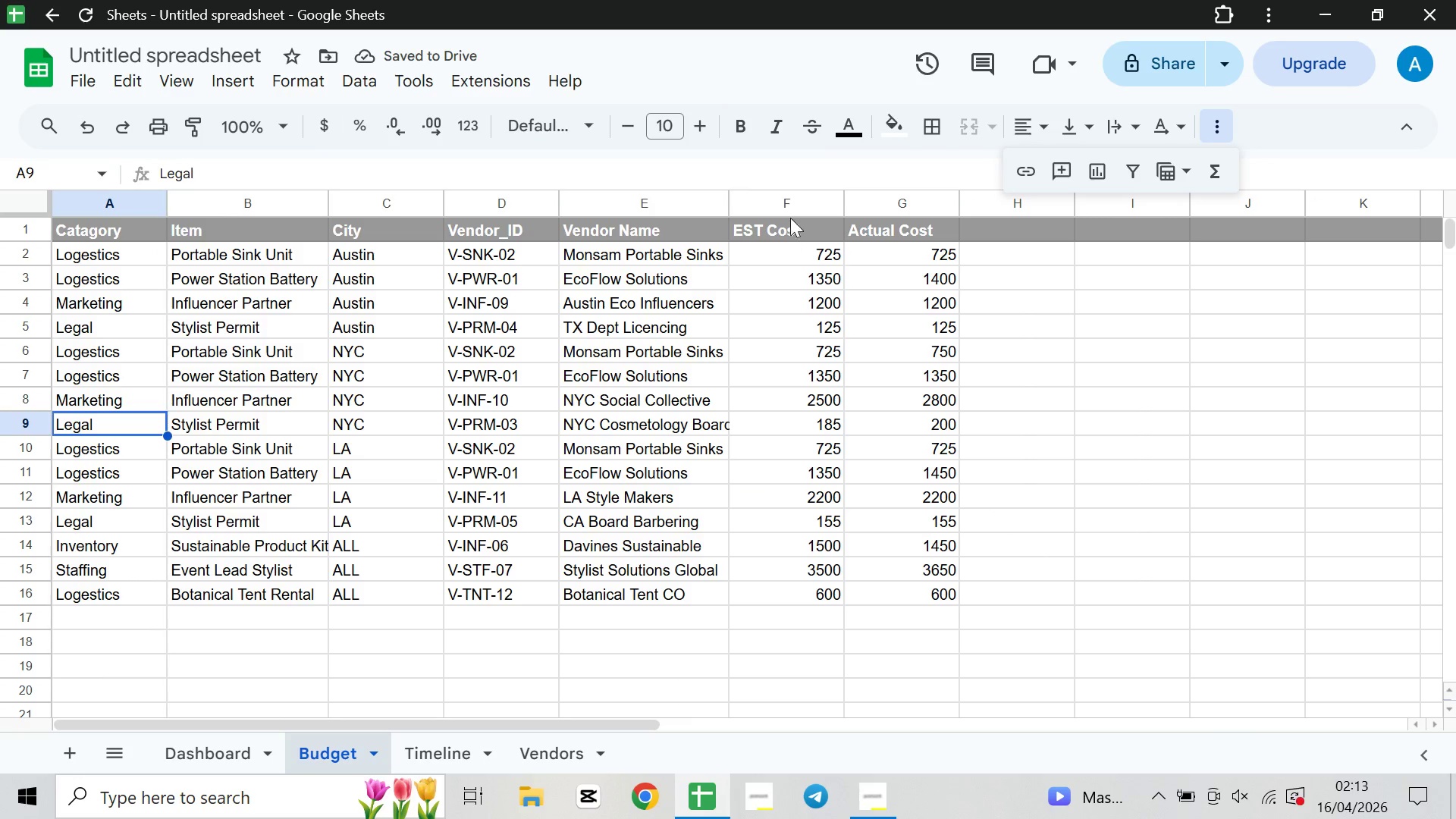 
left_click([795, 206])
 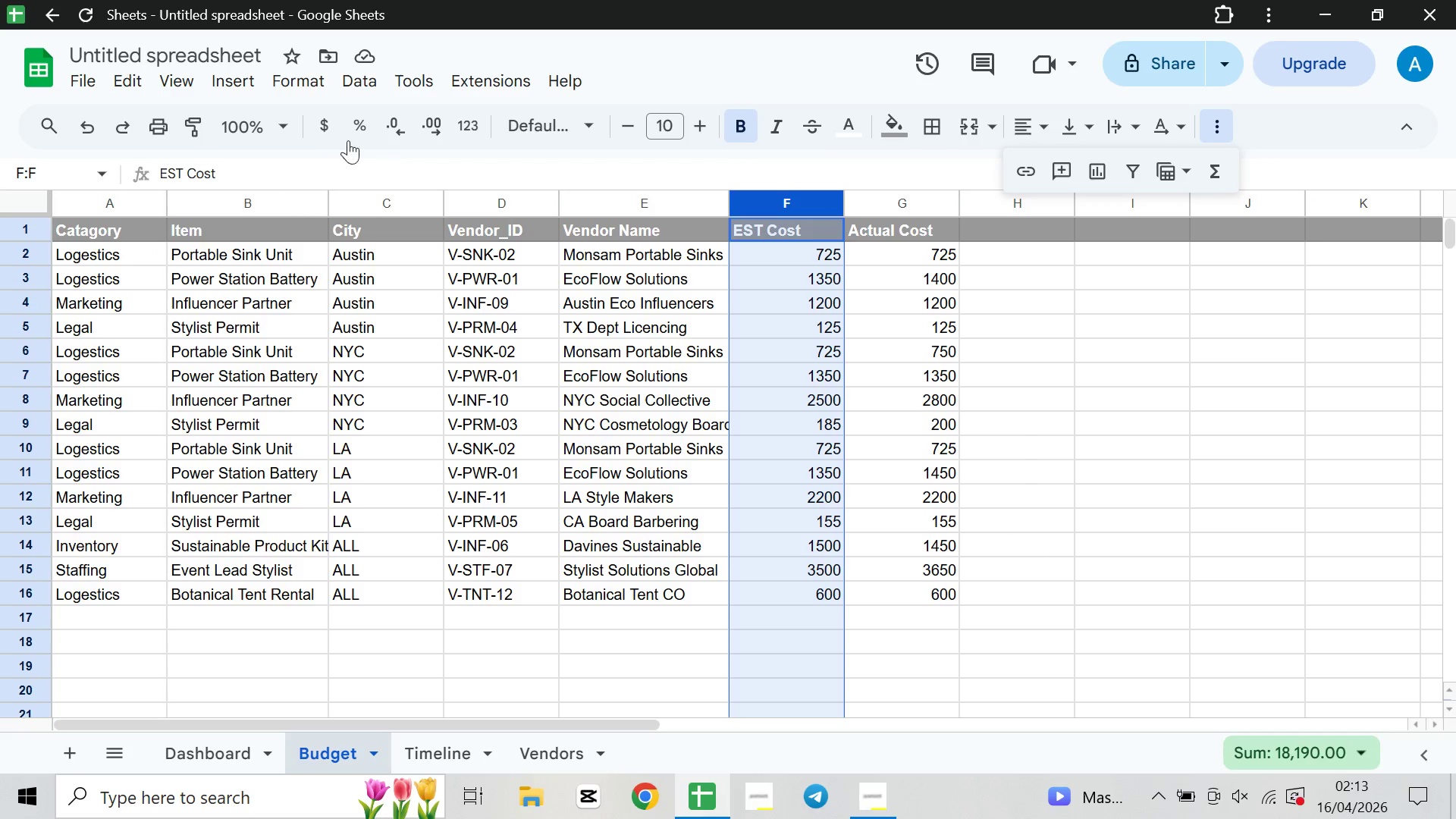 
left_click([331, 127])
 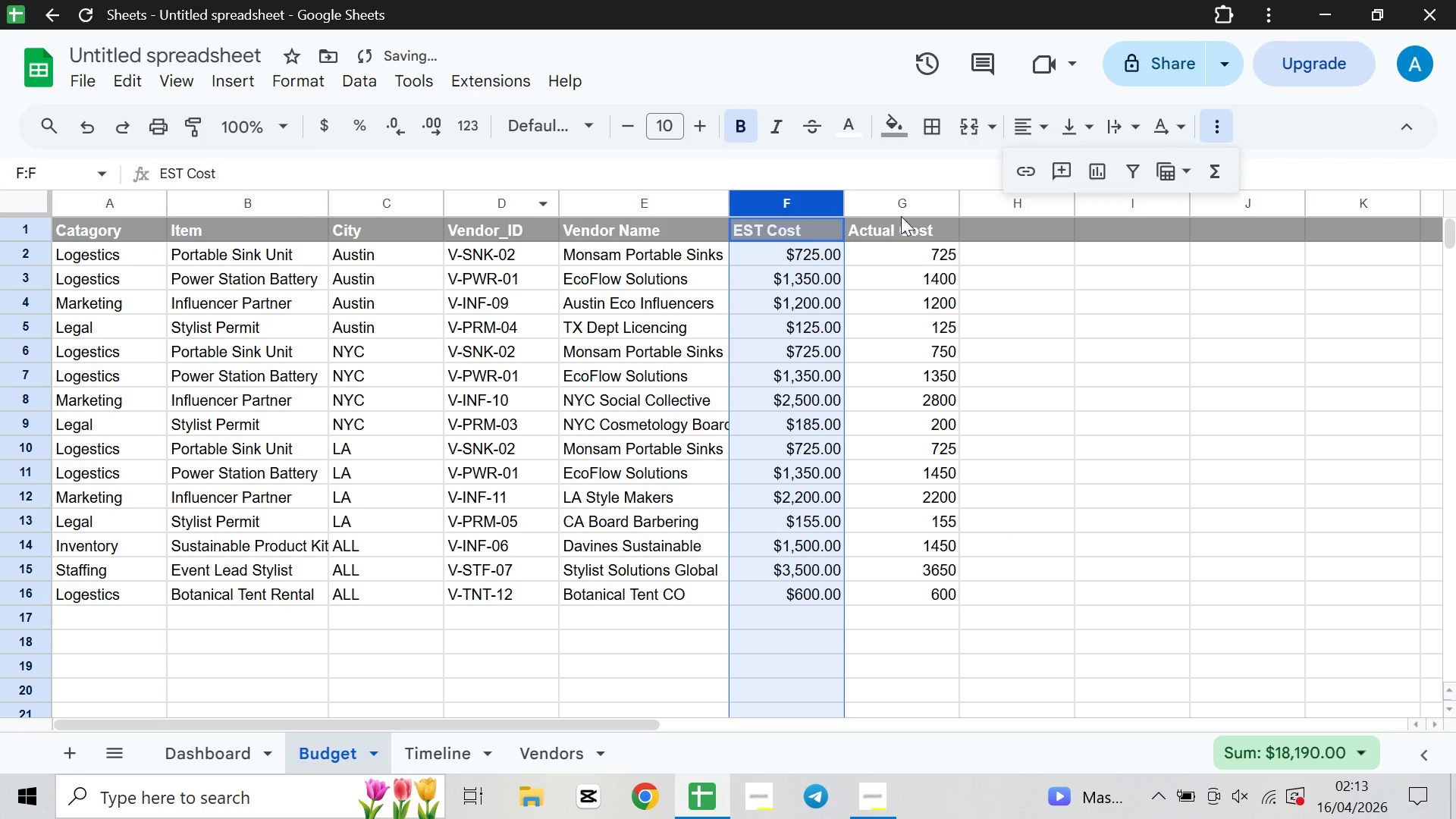 
left_click([900, 207])
 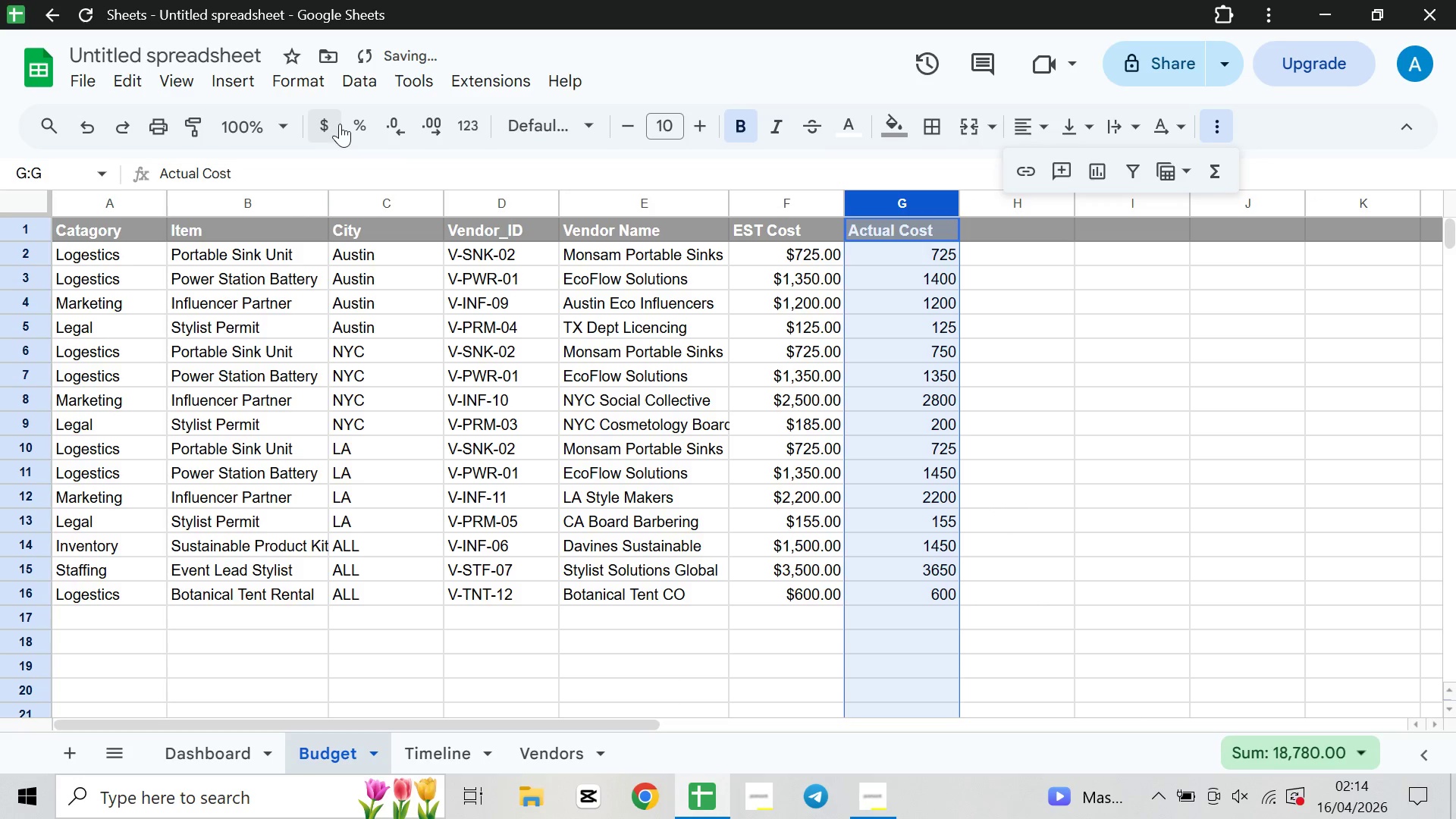 
left_click([328, 121])
 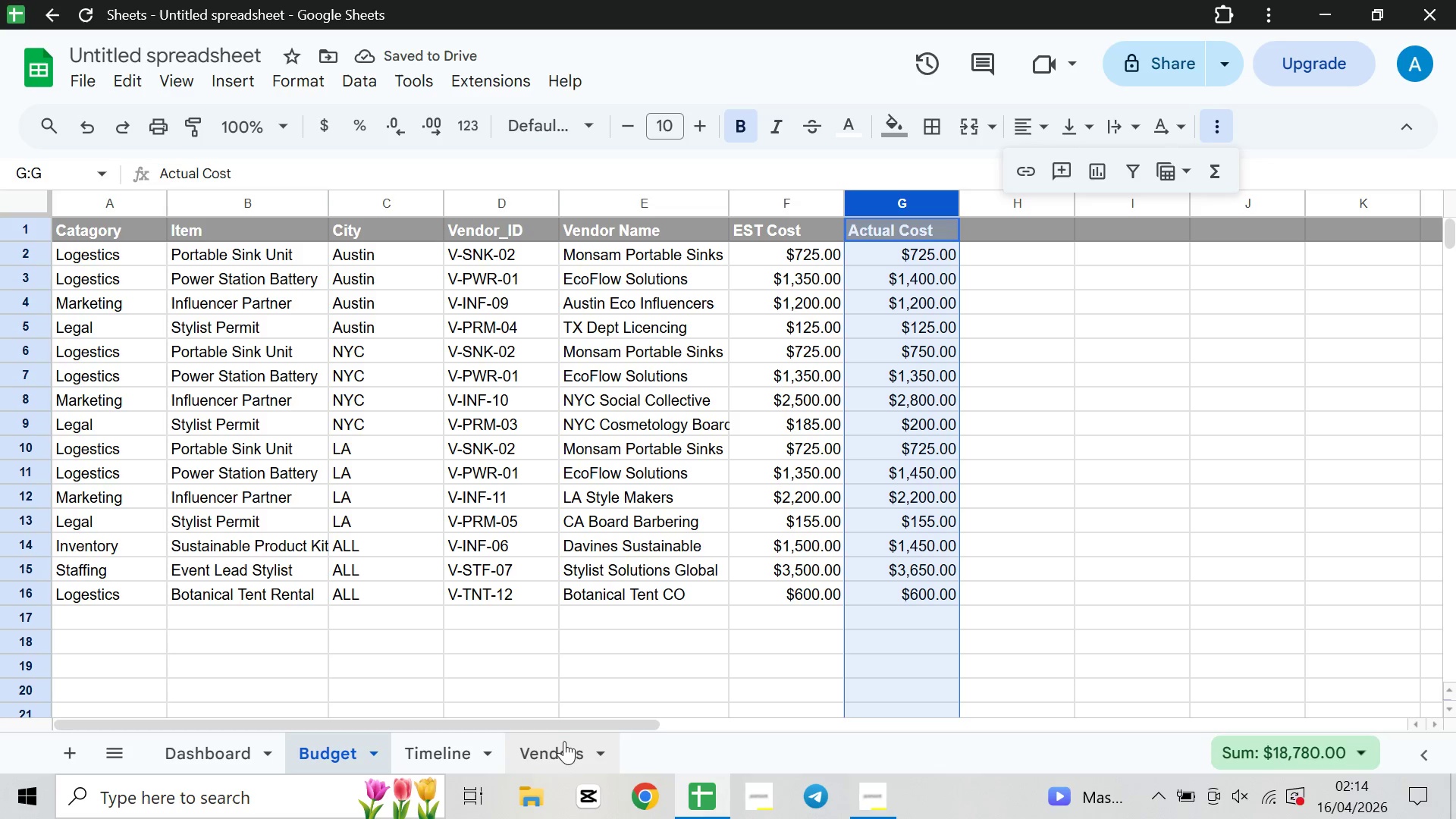 
left_click([224, 754])
 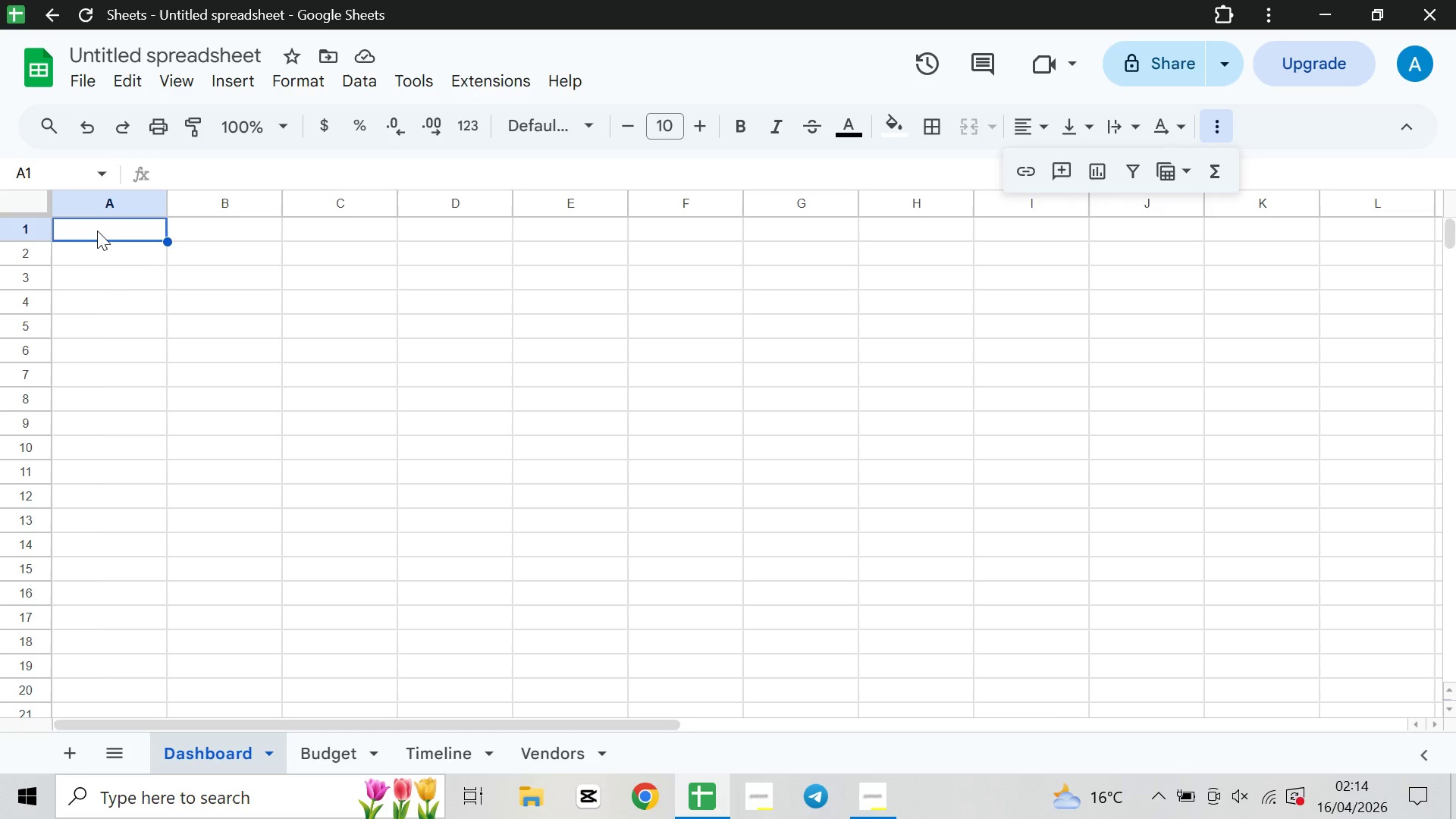 
wait(41.06)
 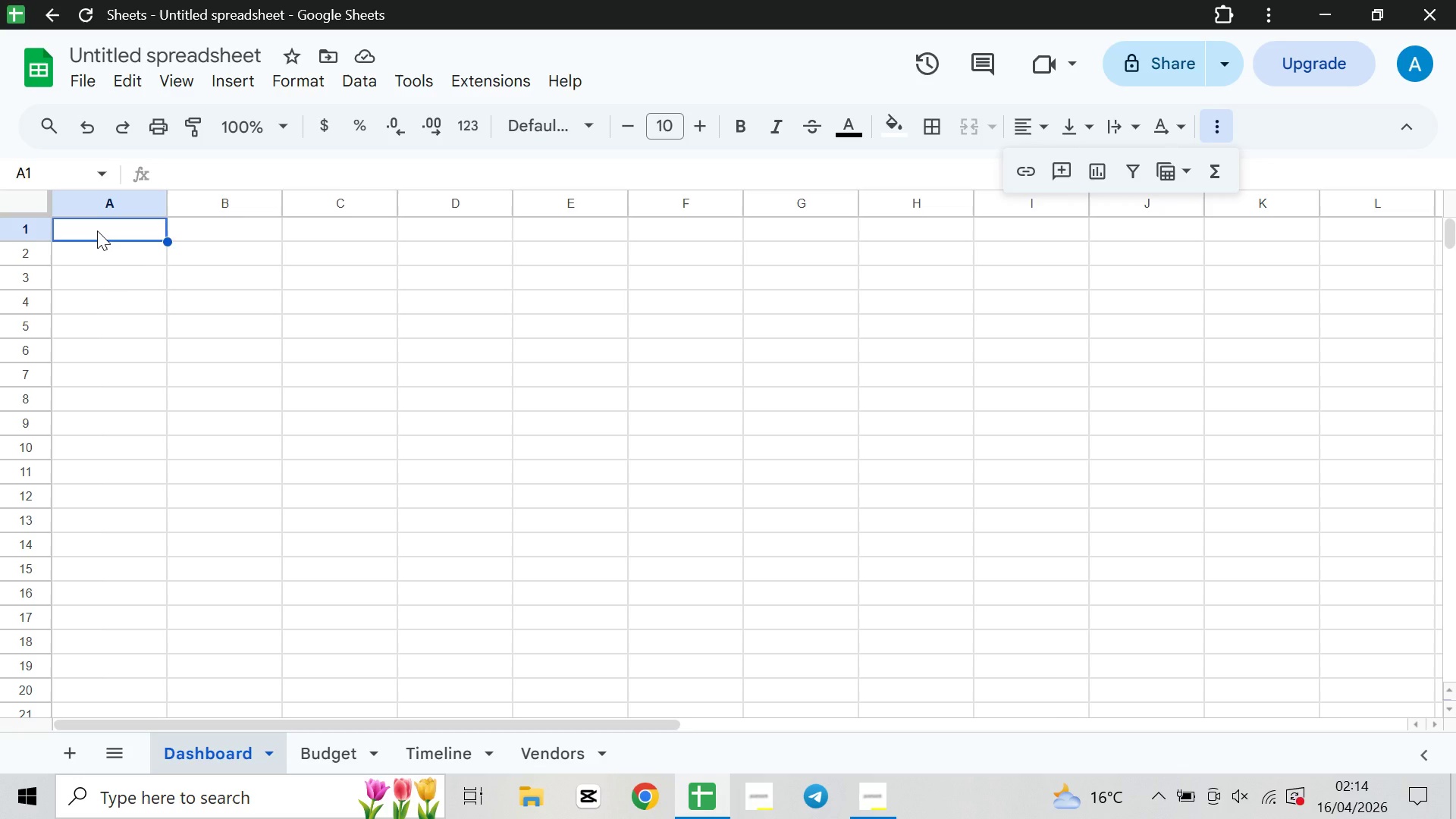 
type(Lable)
 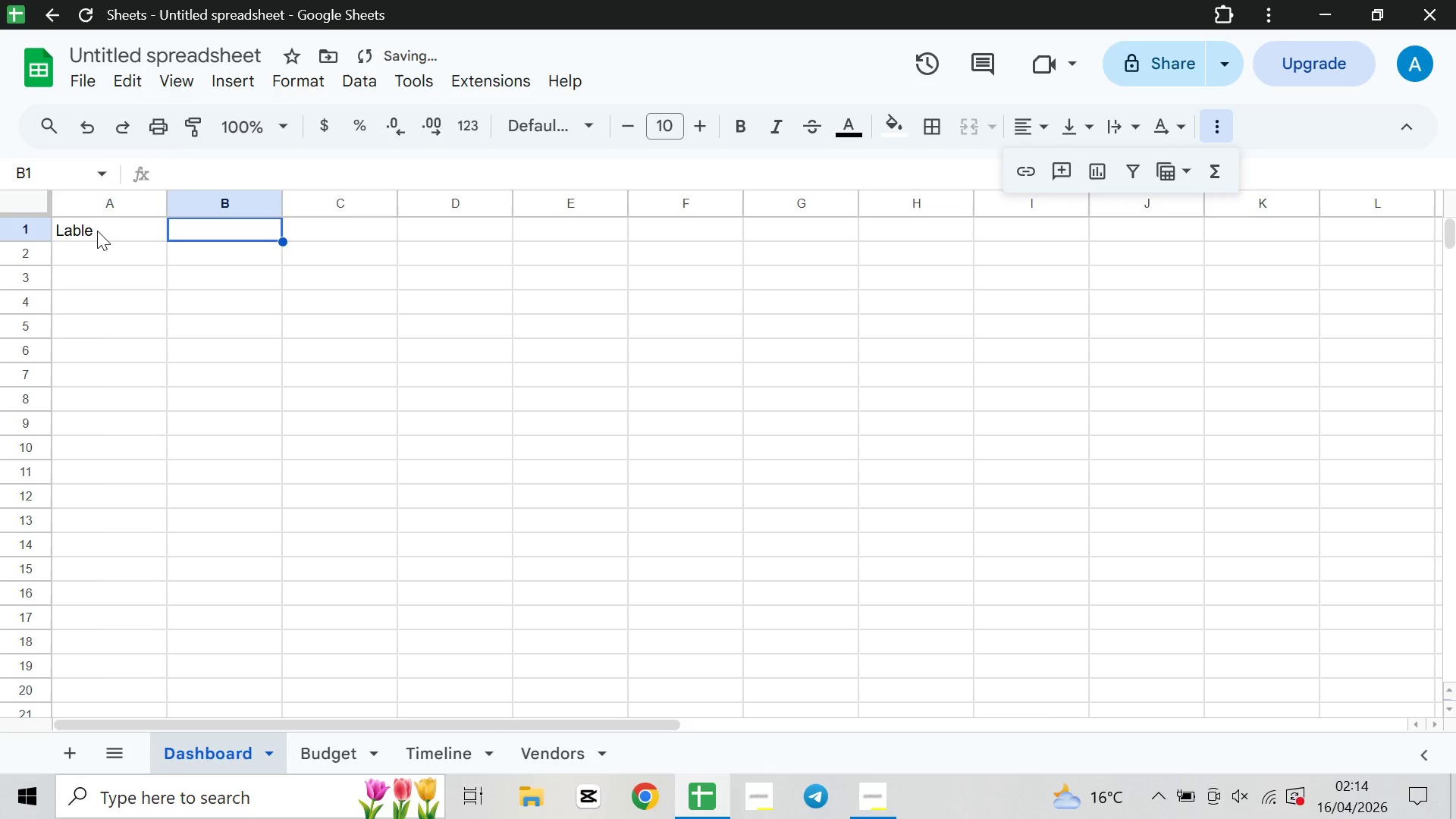 
key(ArrowRight)
 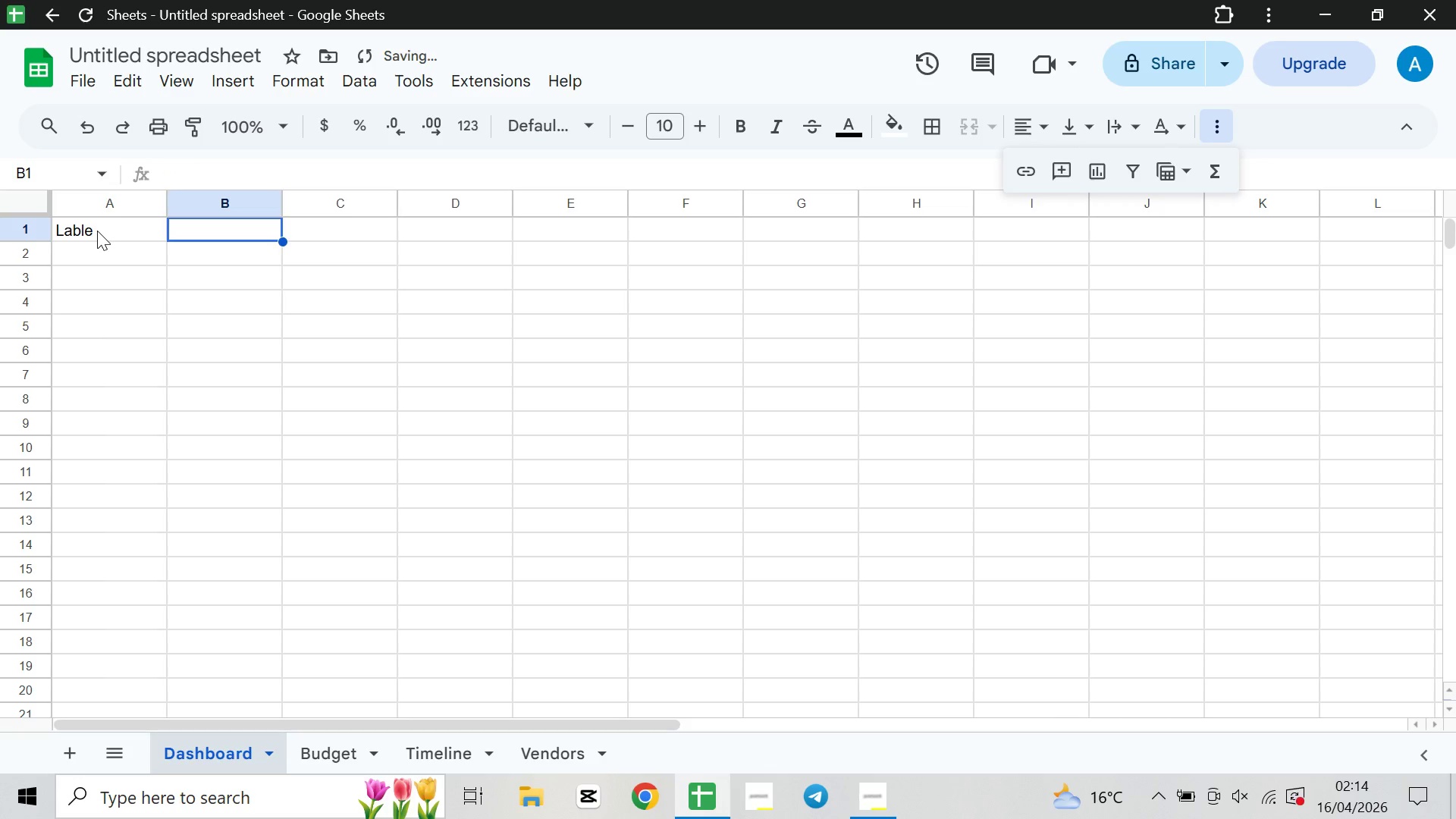 
type(Value)
 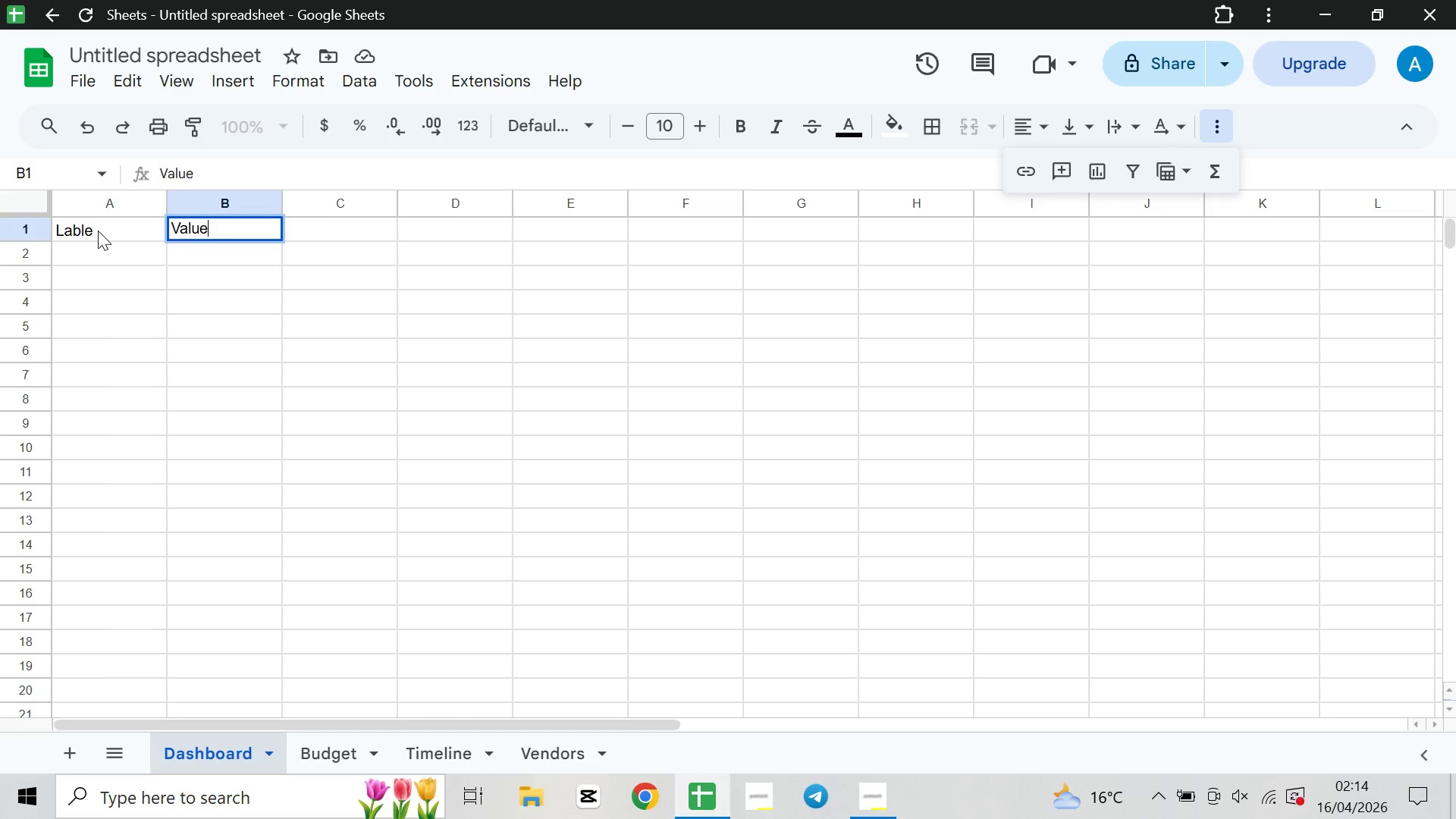 
wait(10.64)
 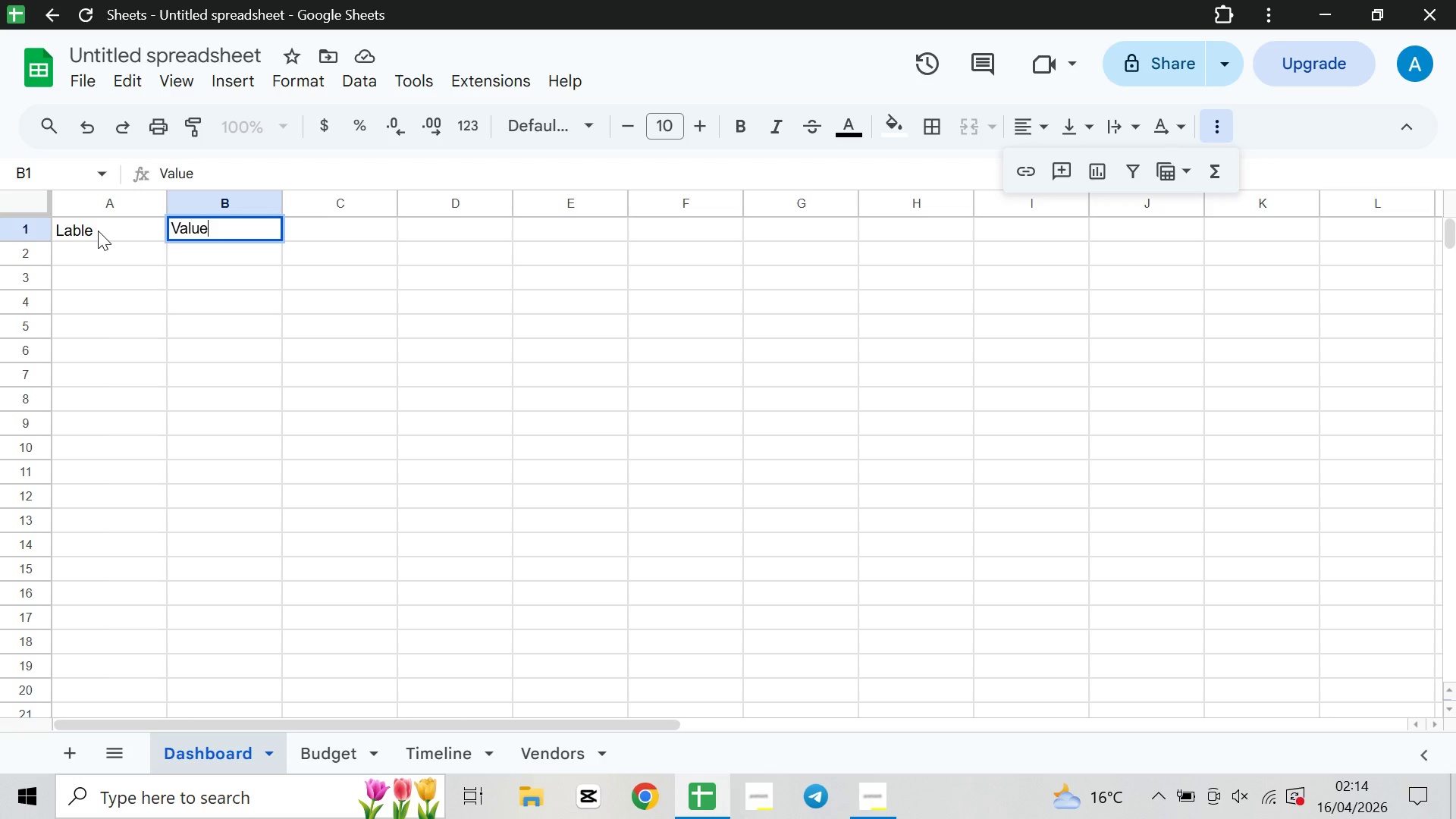 
double_click([312, 222])
 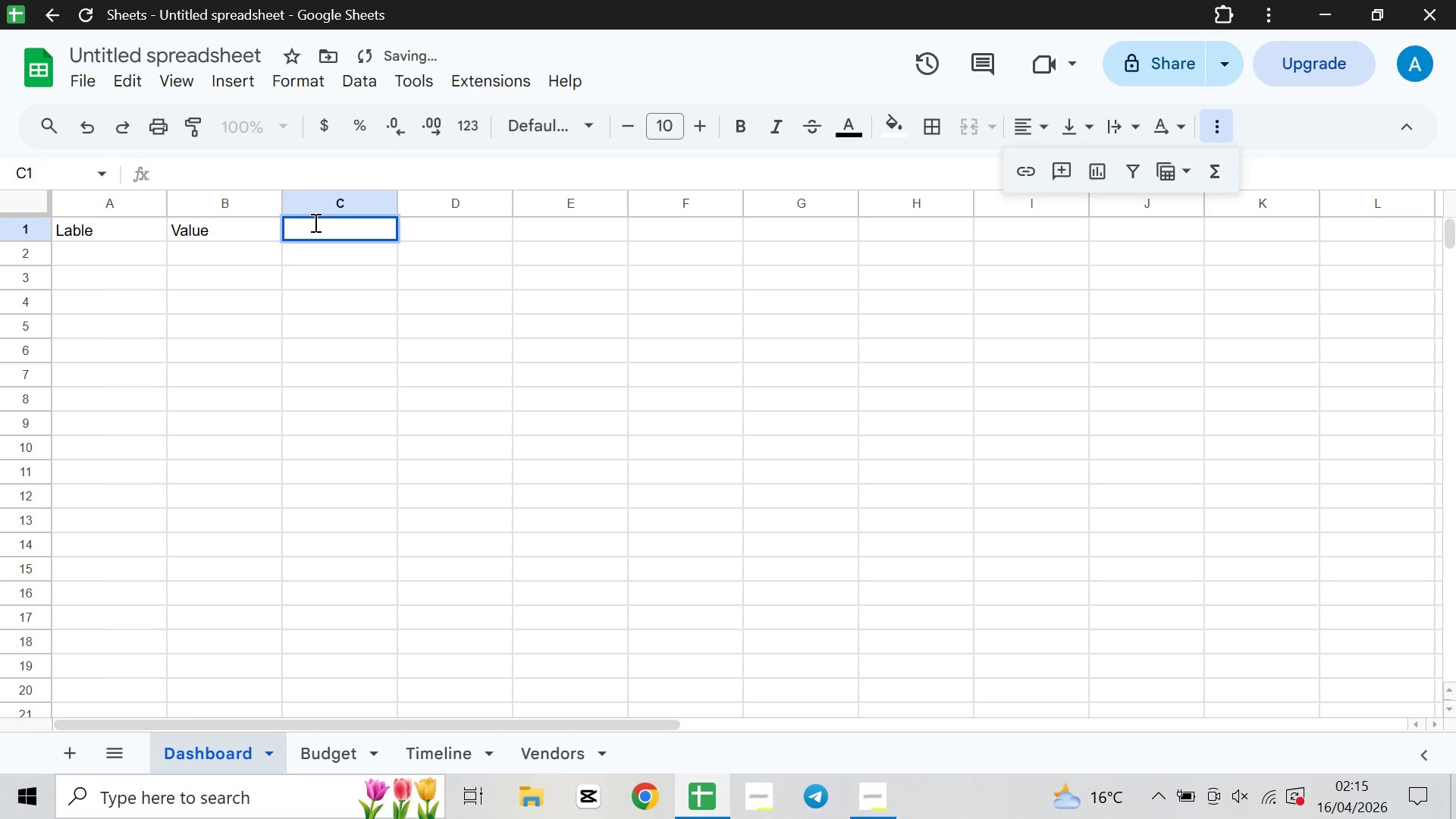 
type(Context/Unit)
 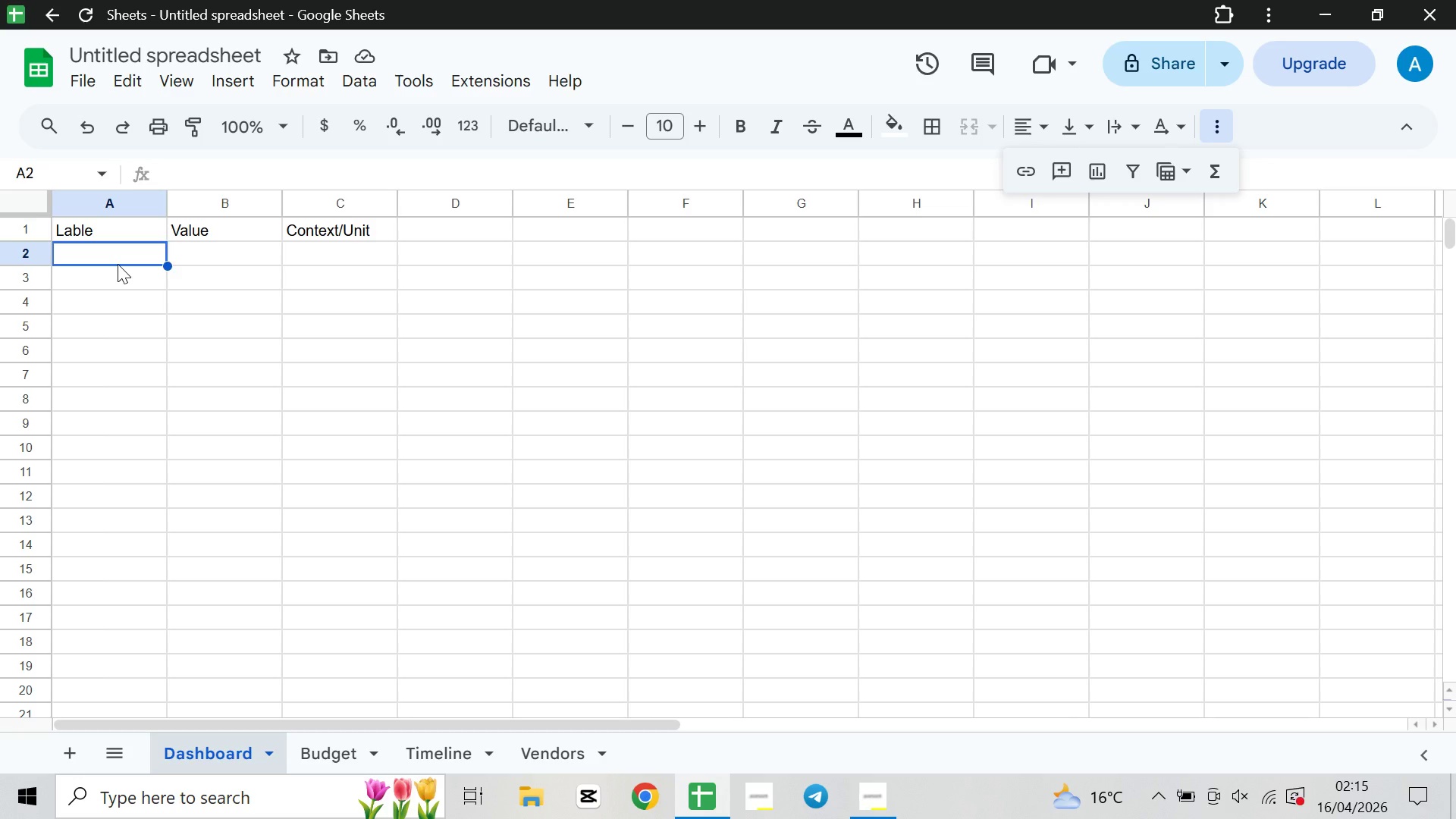 
wait(12.59)
 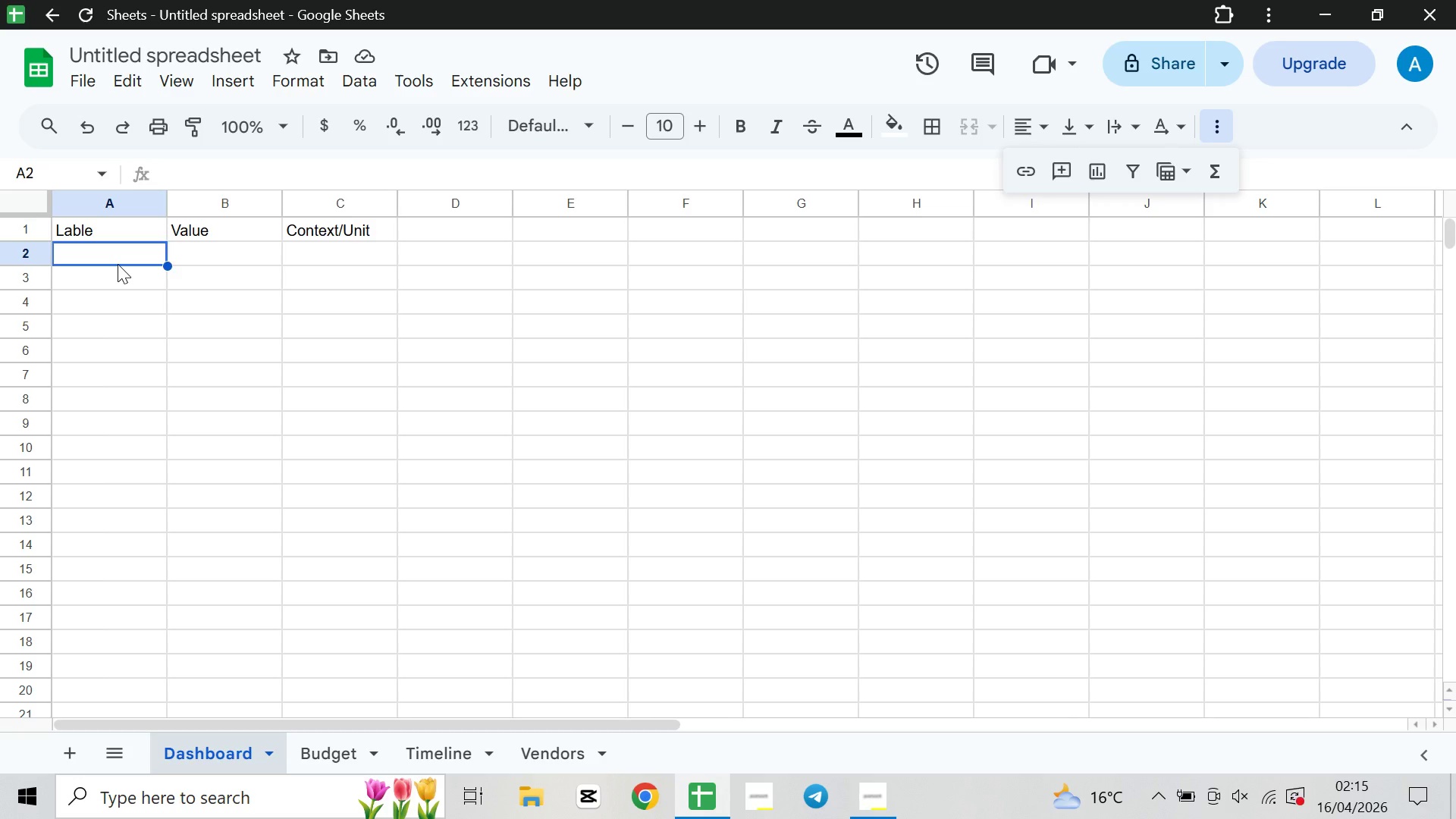 
mouse_move([113, 262])
 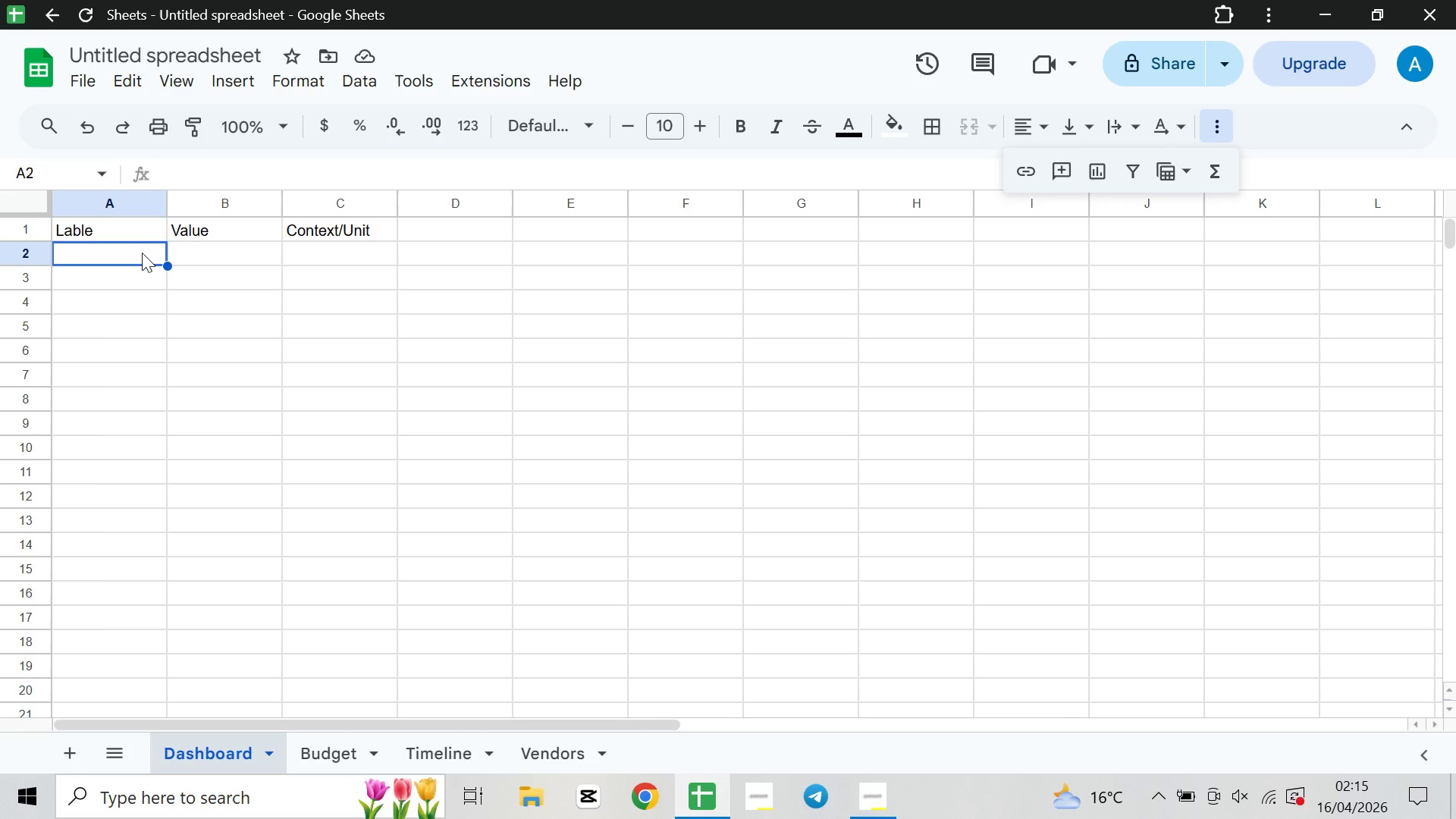 
wait(36.99)
 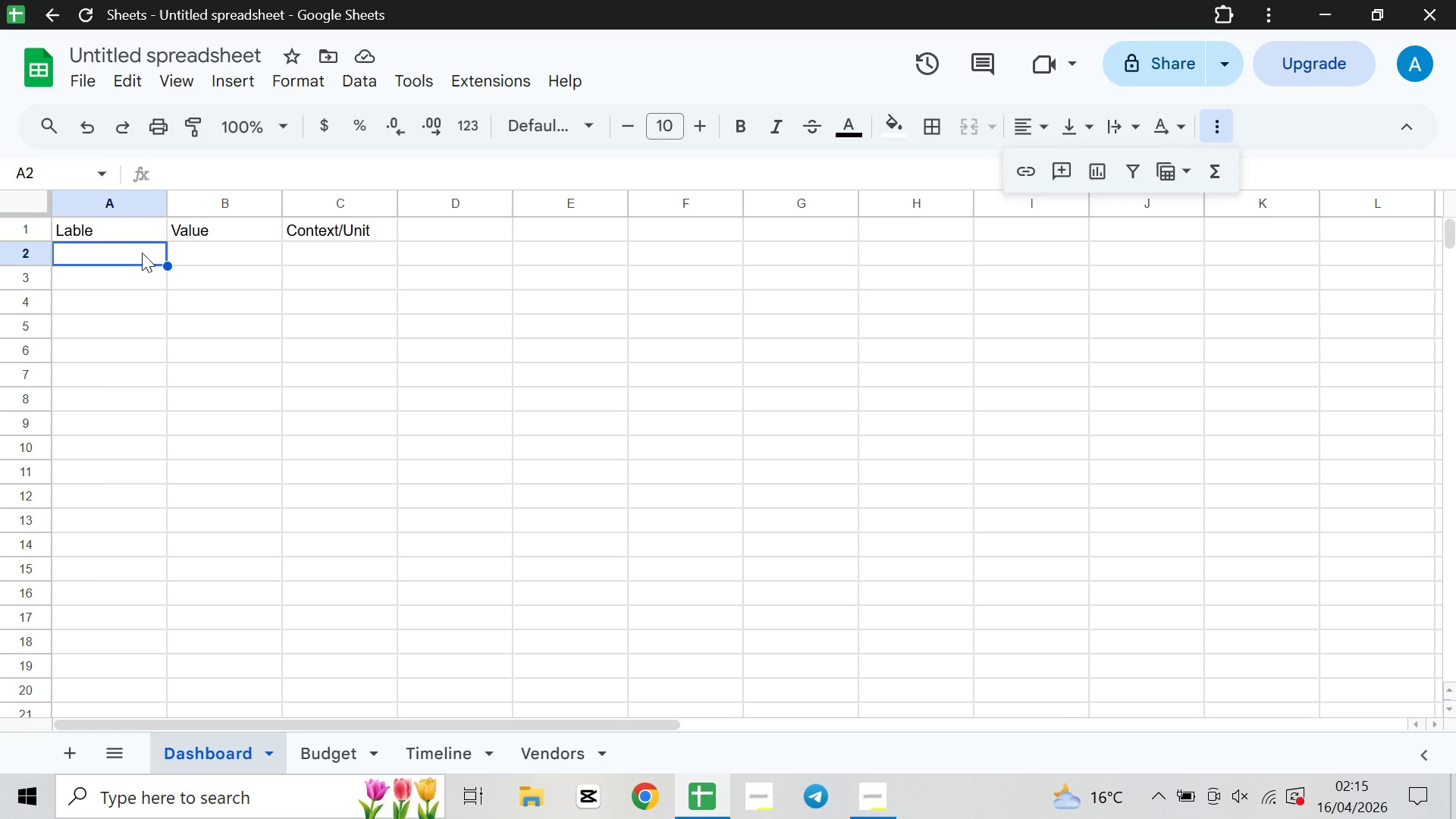 
left_click([256, 247])
 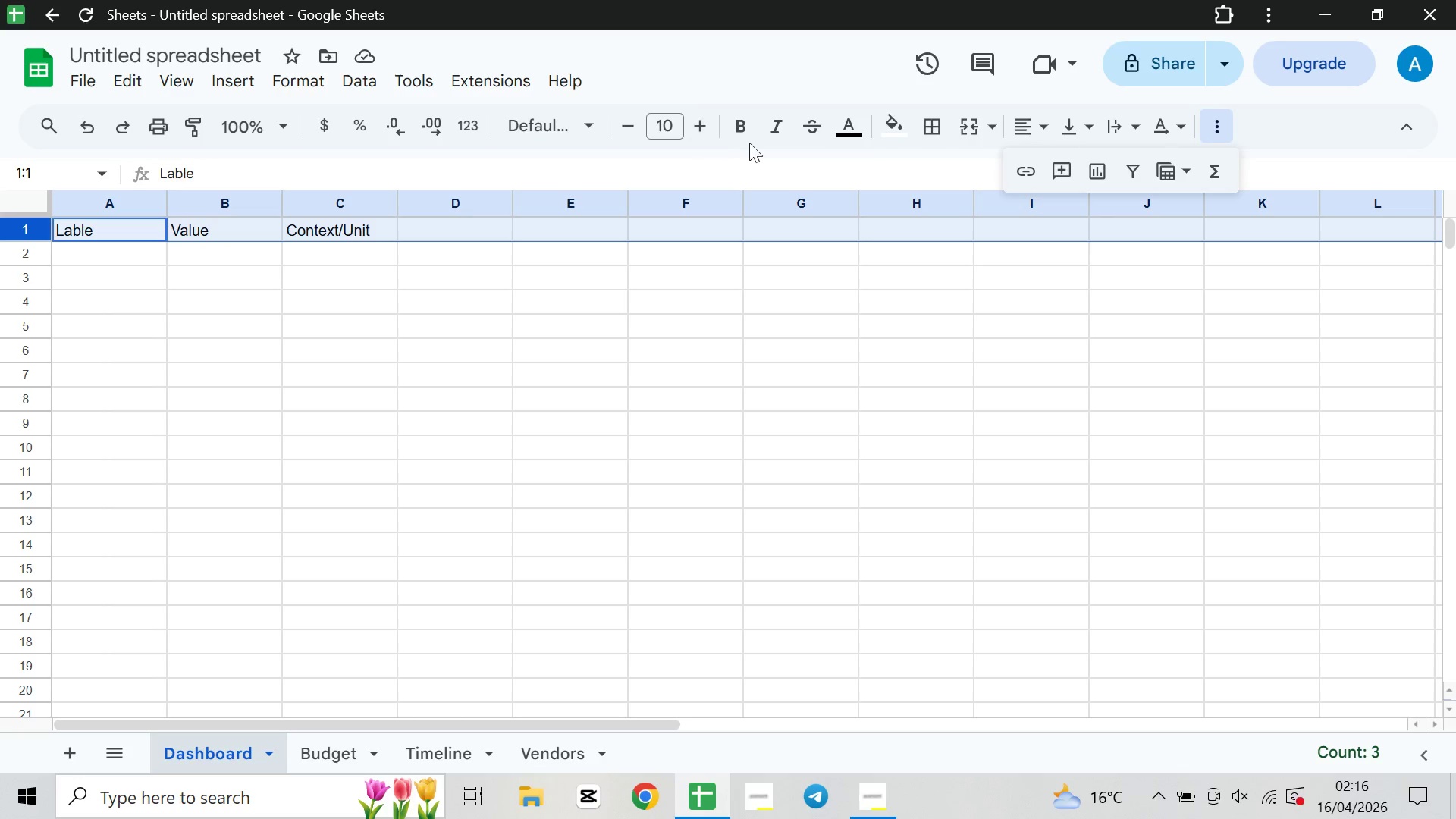 
left_click([902, 128])
 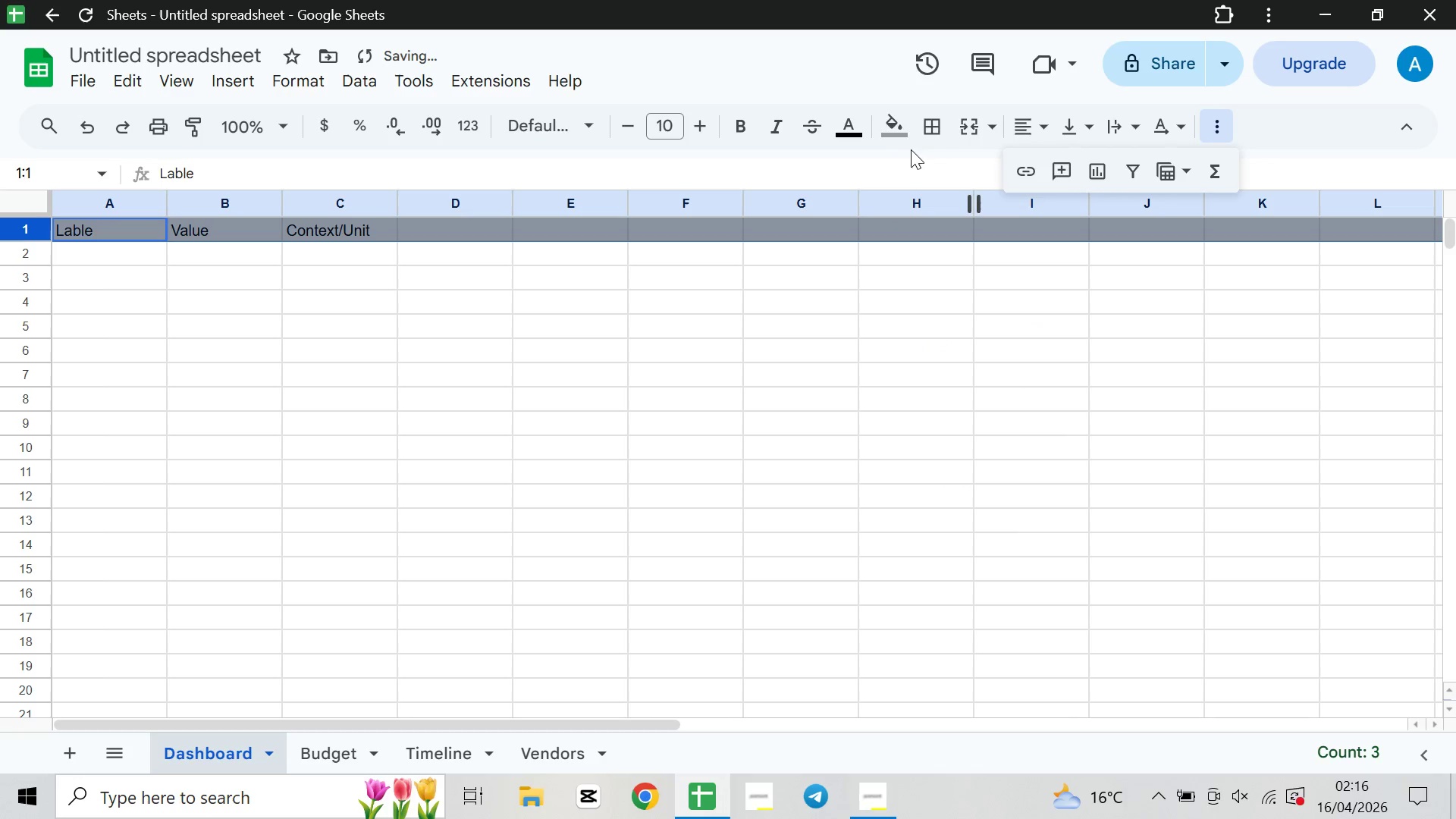 
left_click([856, 136])
 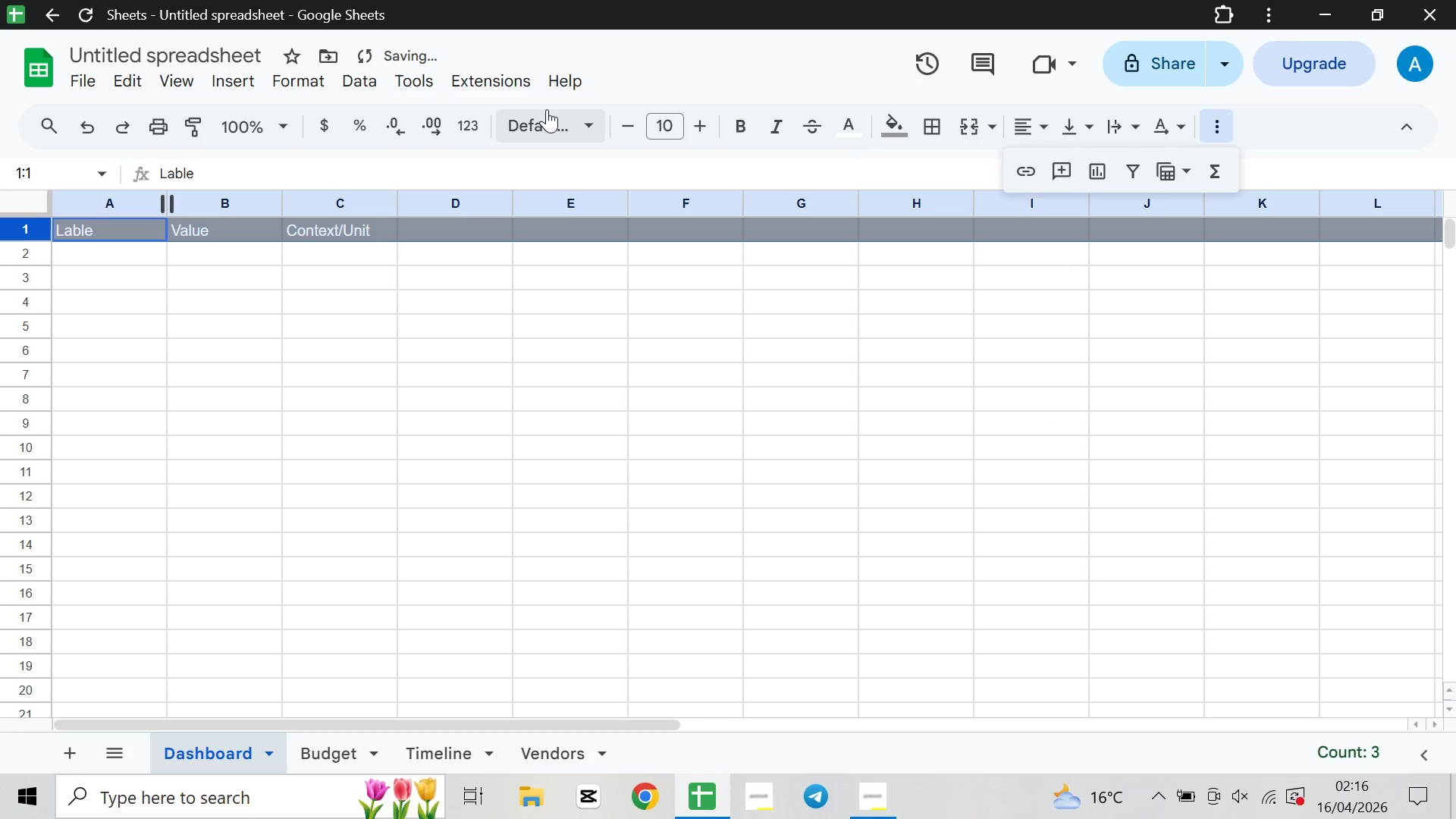 
left_click([746, 127])
 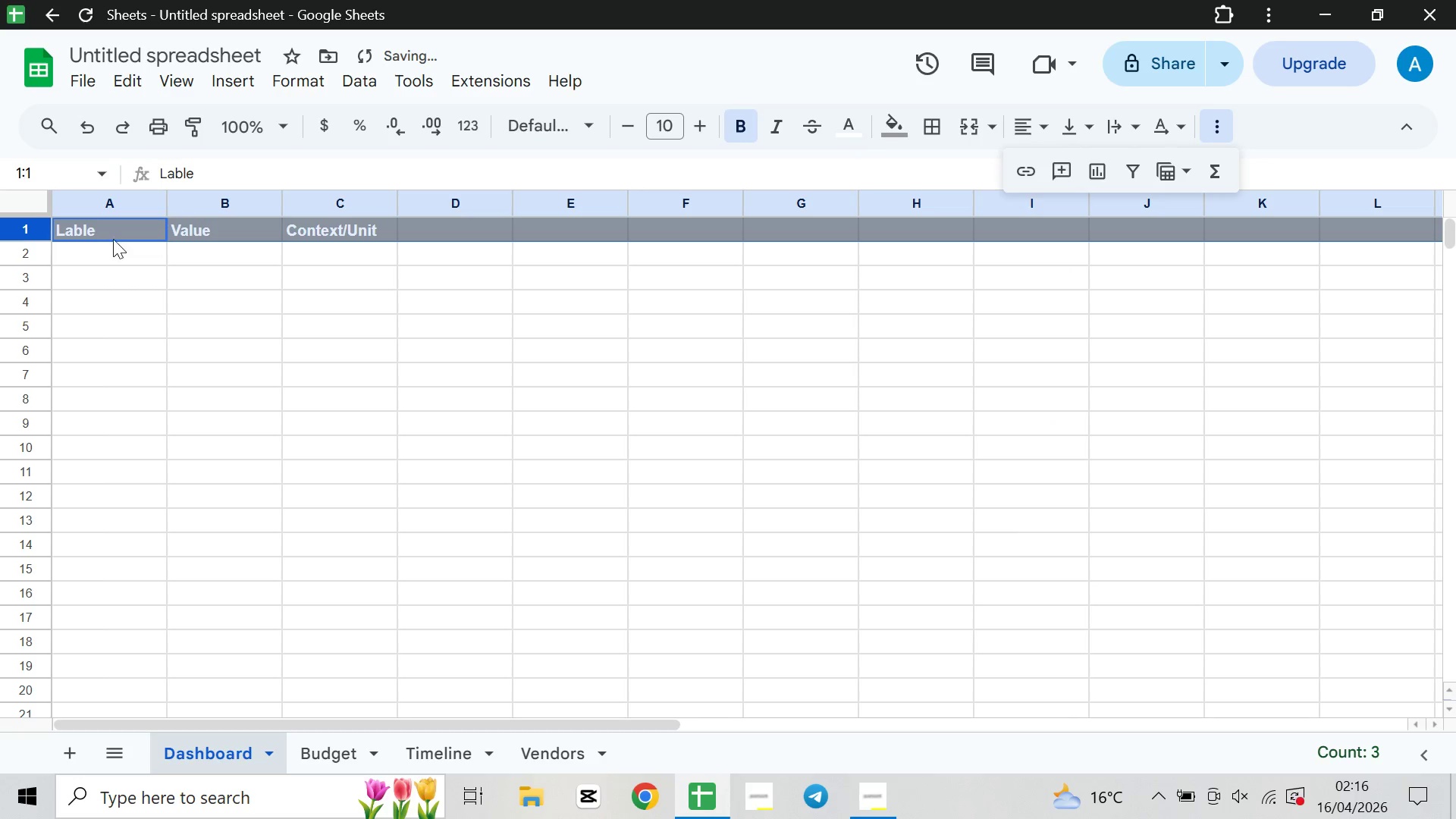 
left_click([105, 253])
 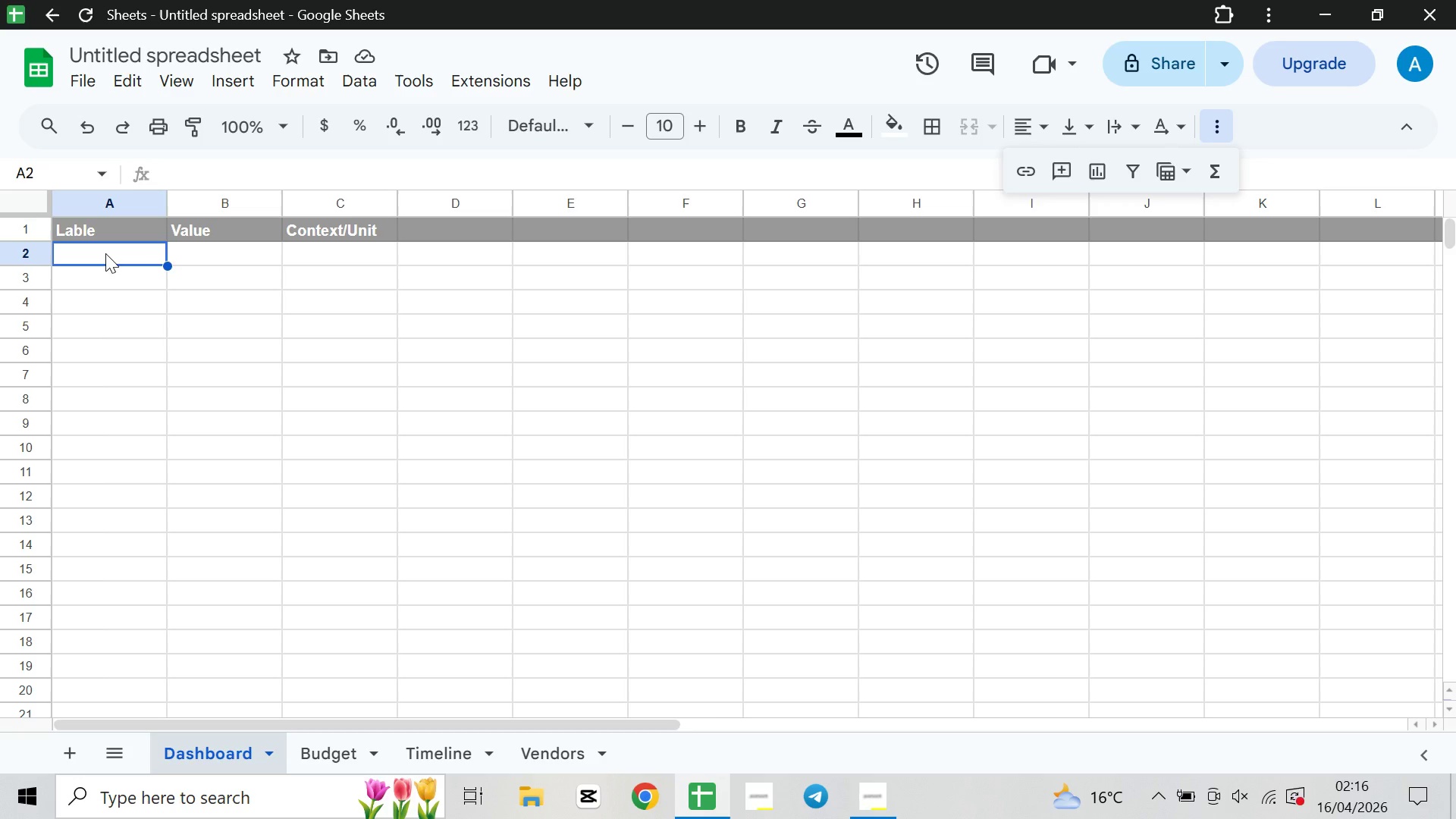 
wait(17.0)
 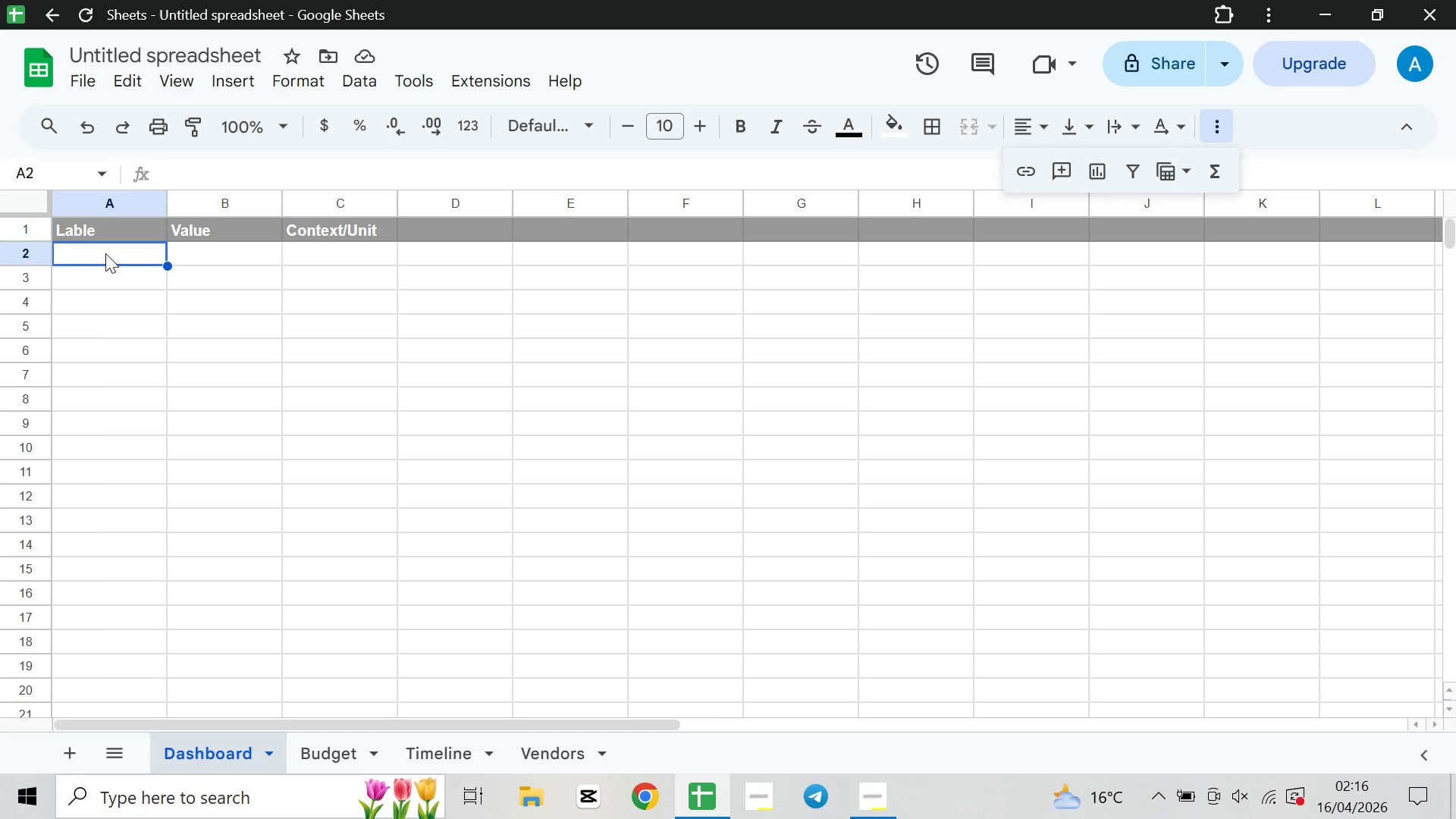 
double_click([105, 253])
 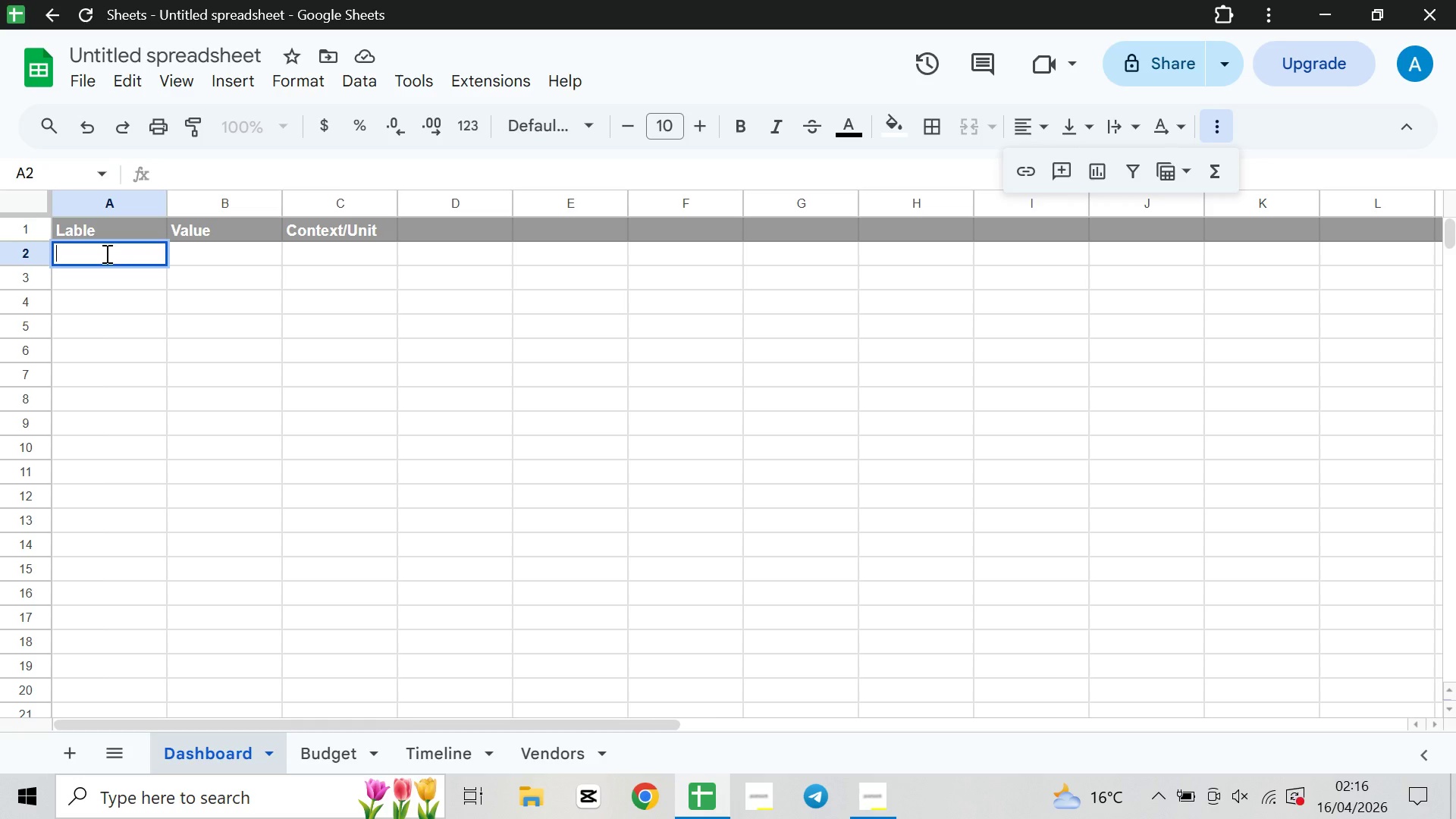 
type(Project Totl)
key(Backspace)
key(Backspace)
type(tal)
 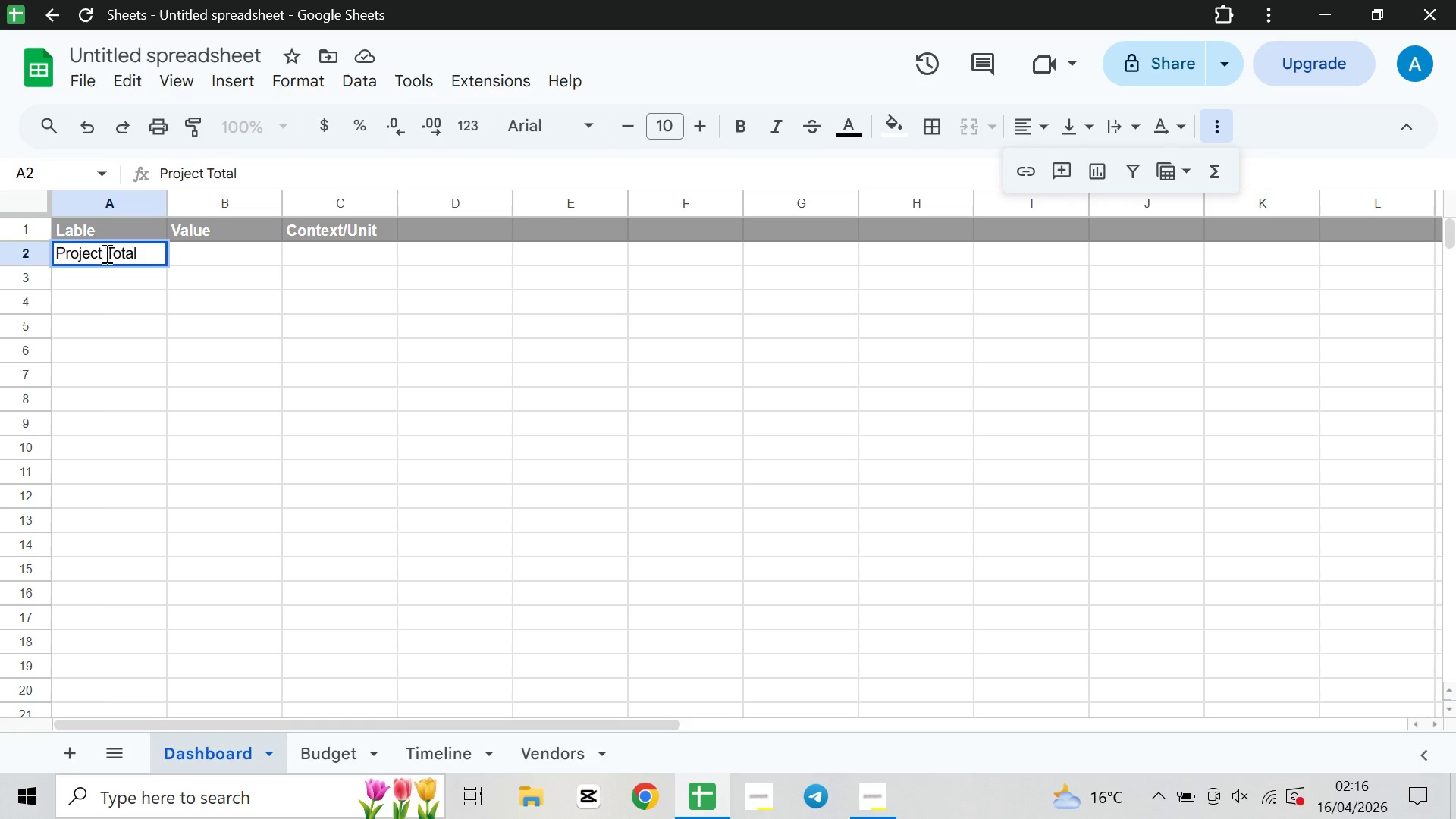 
wait(6.08)
 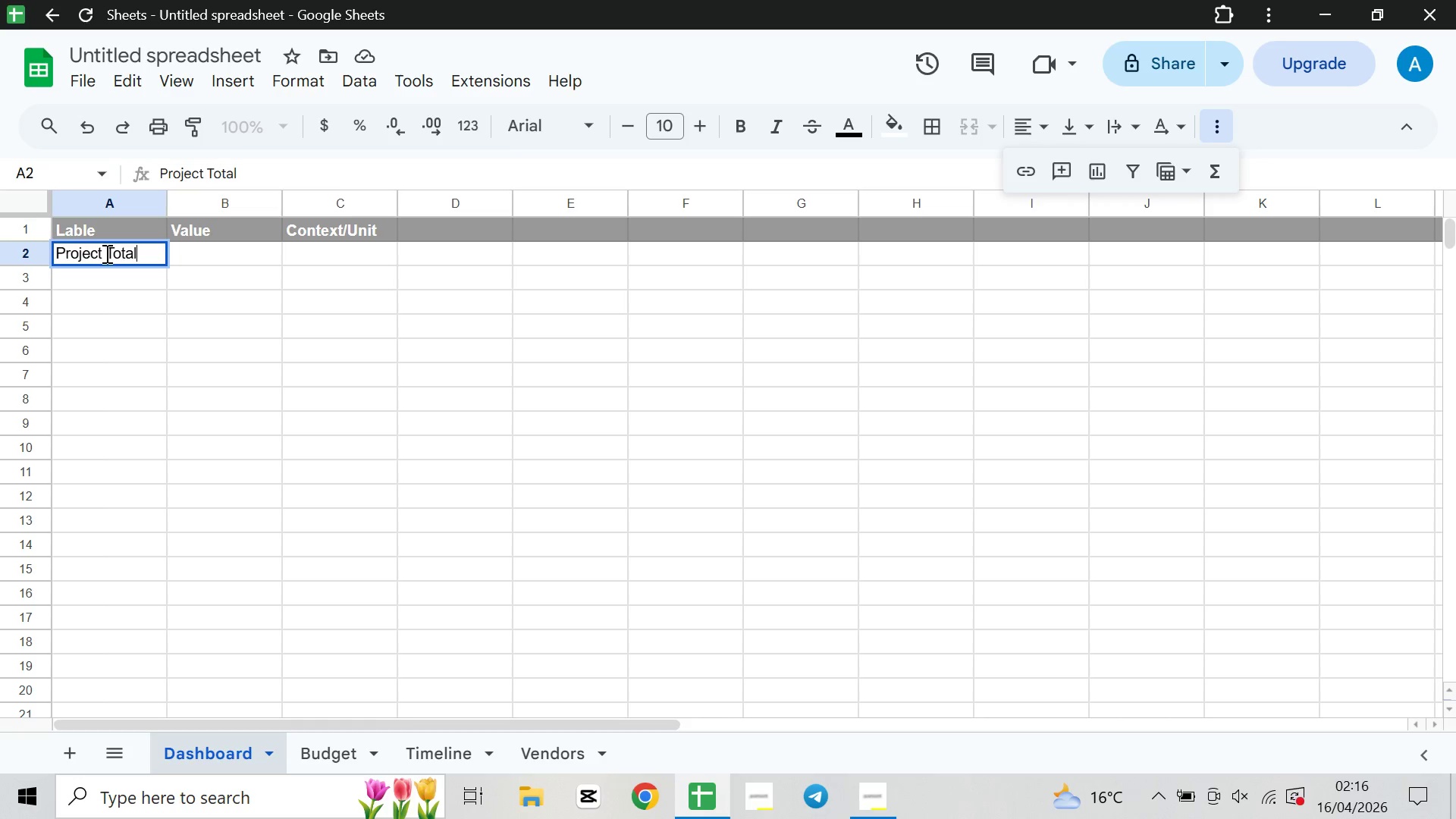 
type( Bud)
 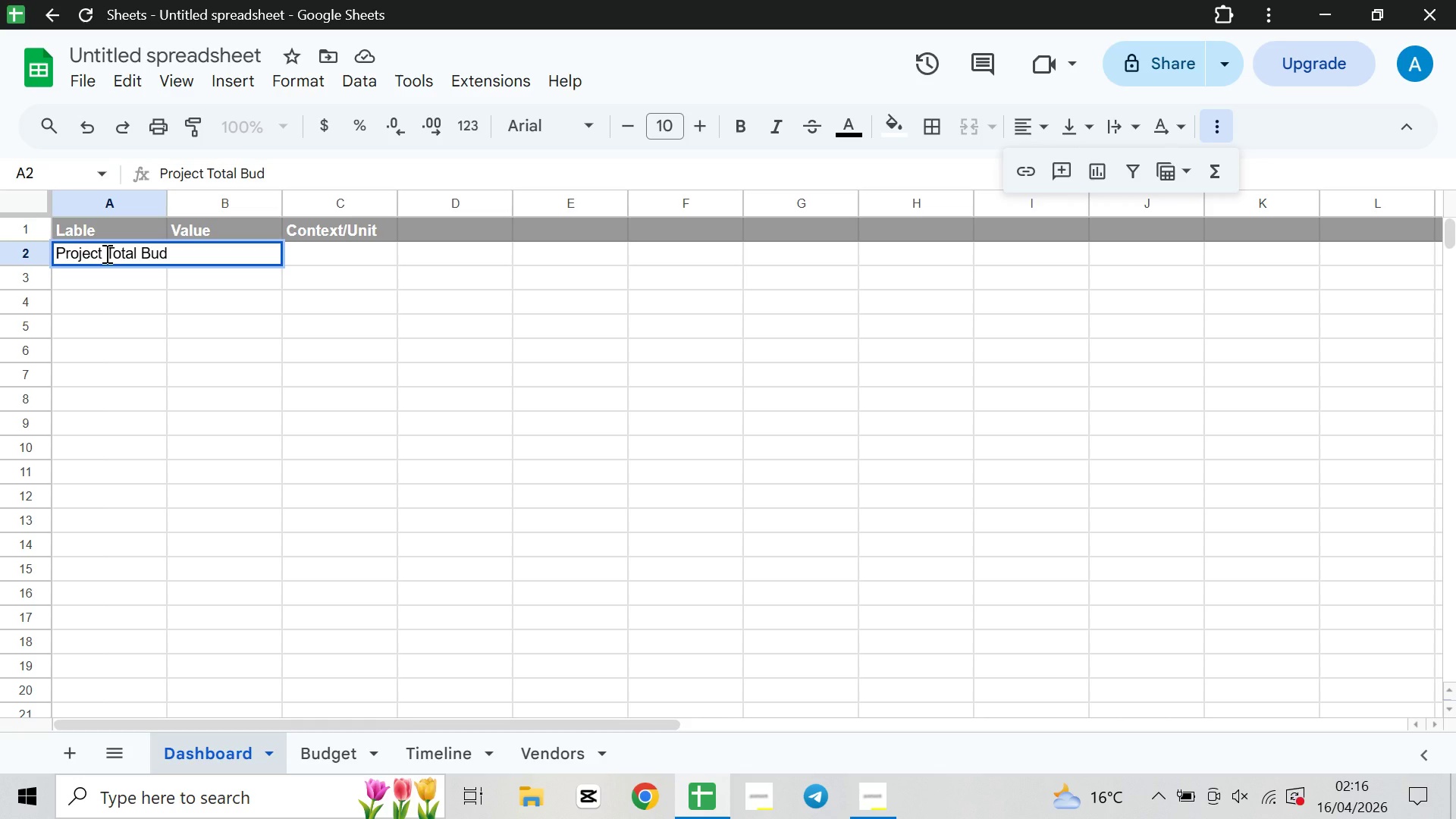 
type(get Limit)
 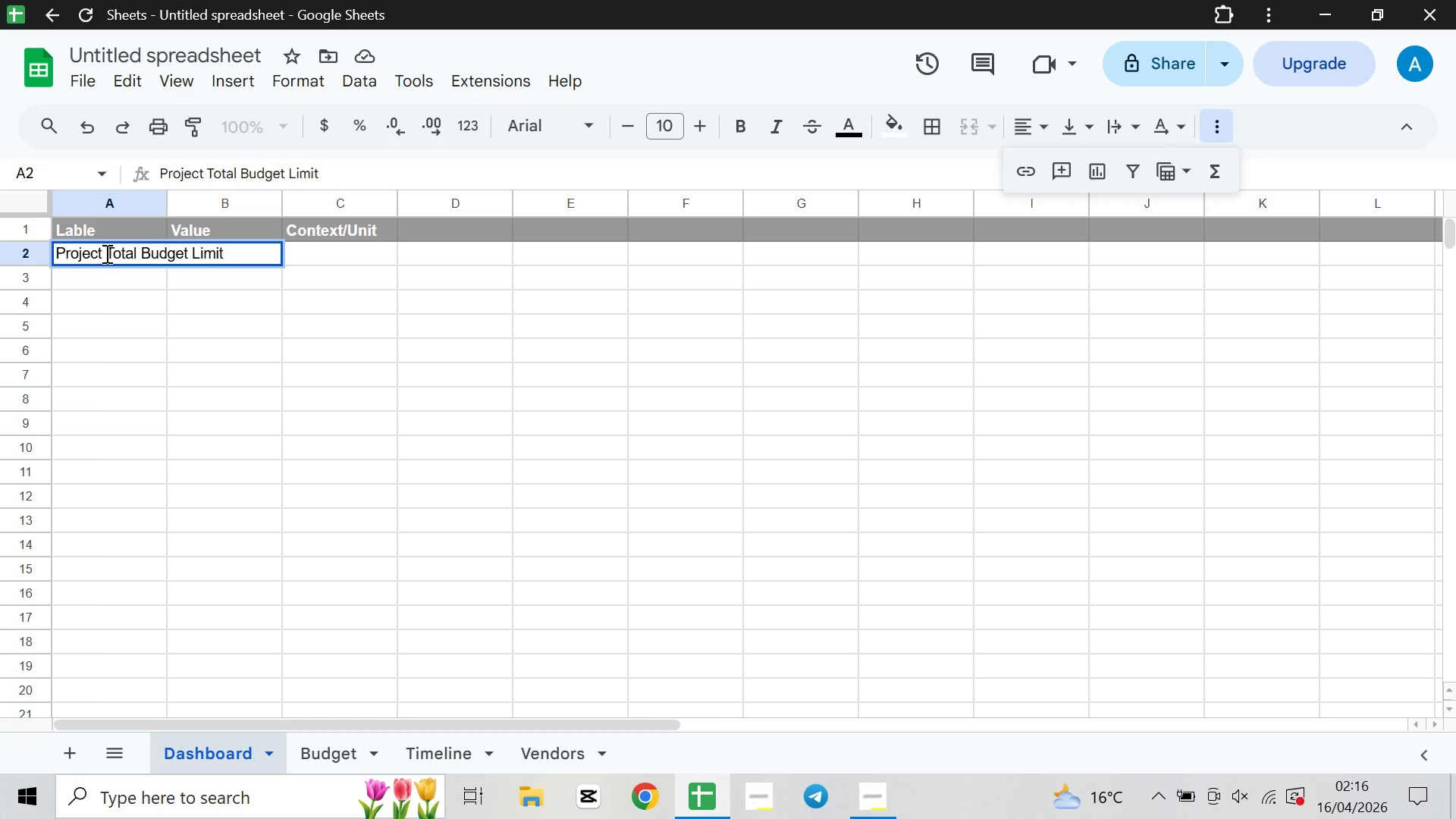 
key(ArrowDown)
 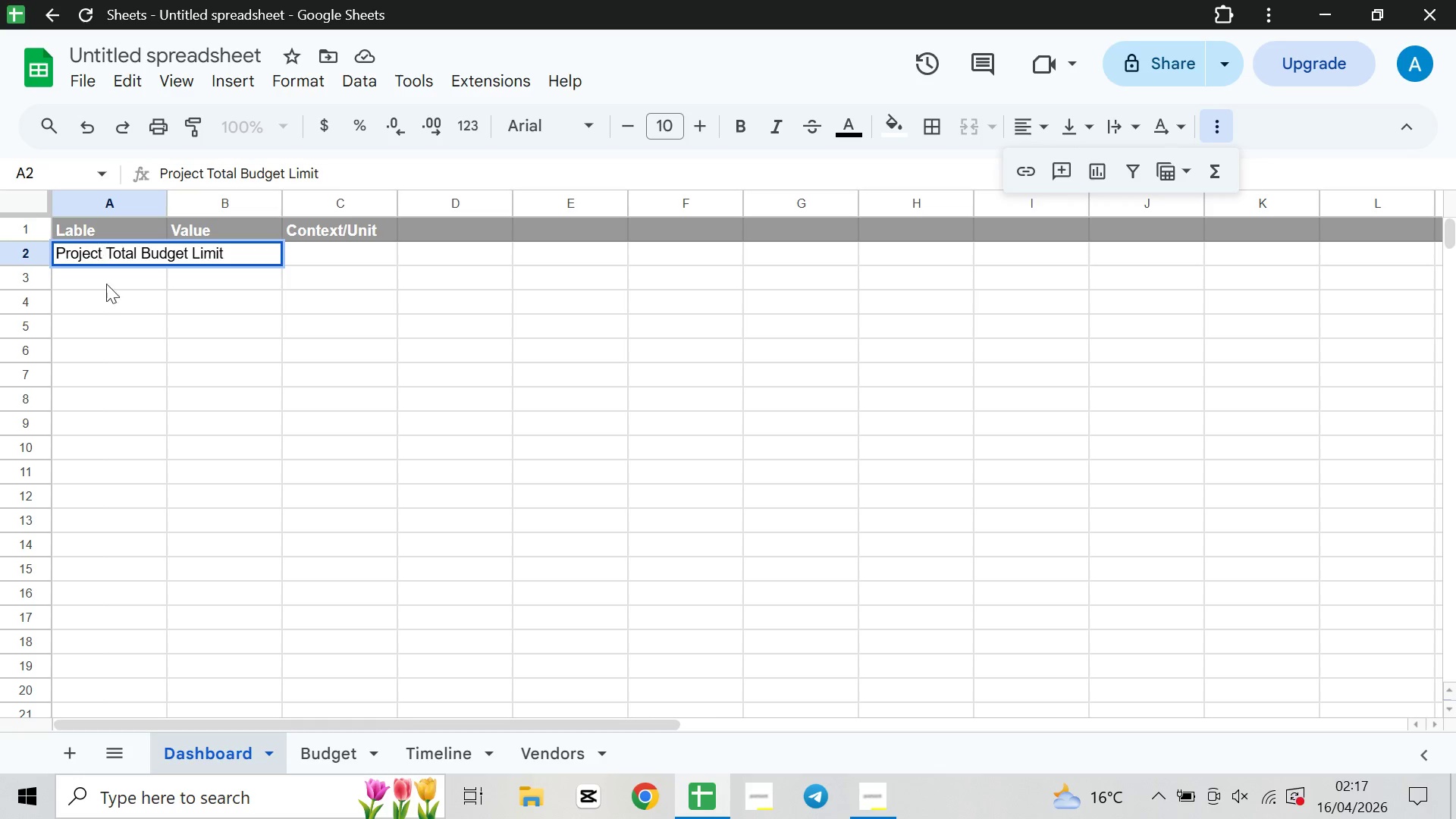 
left_click([114, 274])
 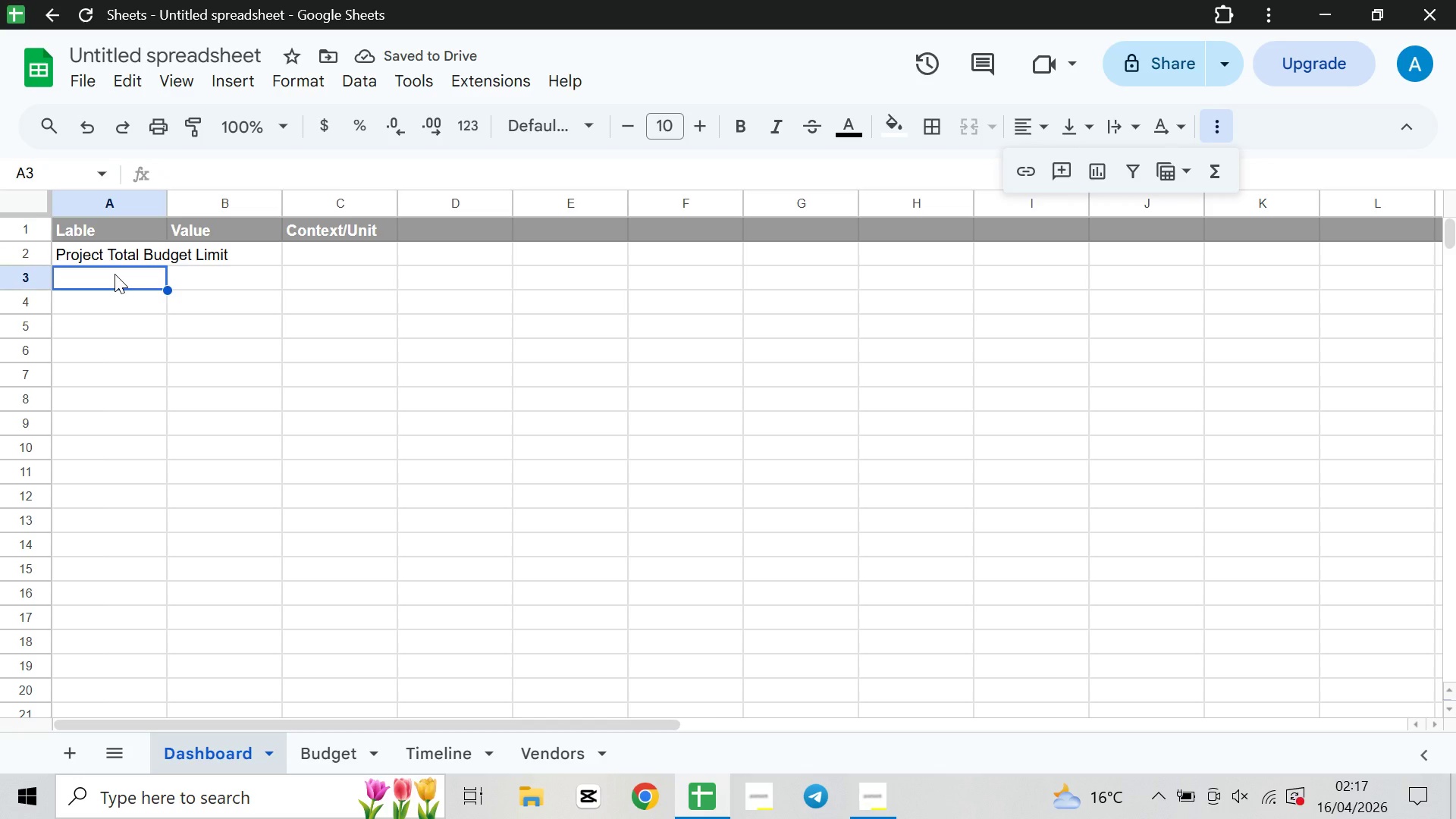 
wait(8.7)
 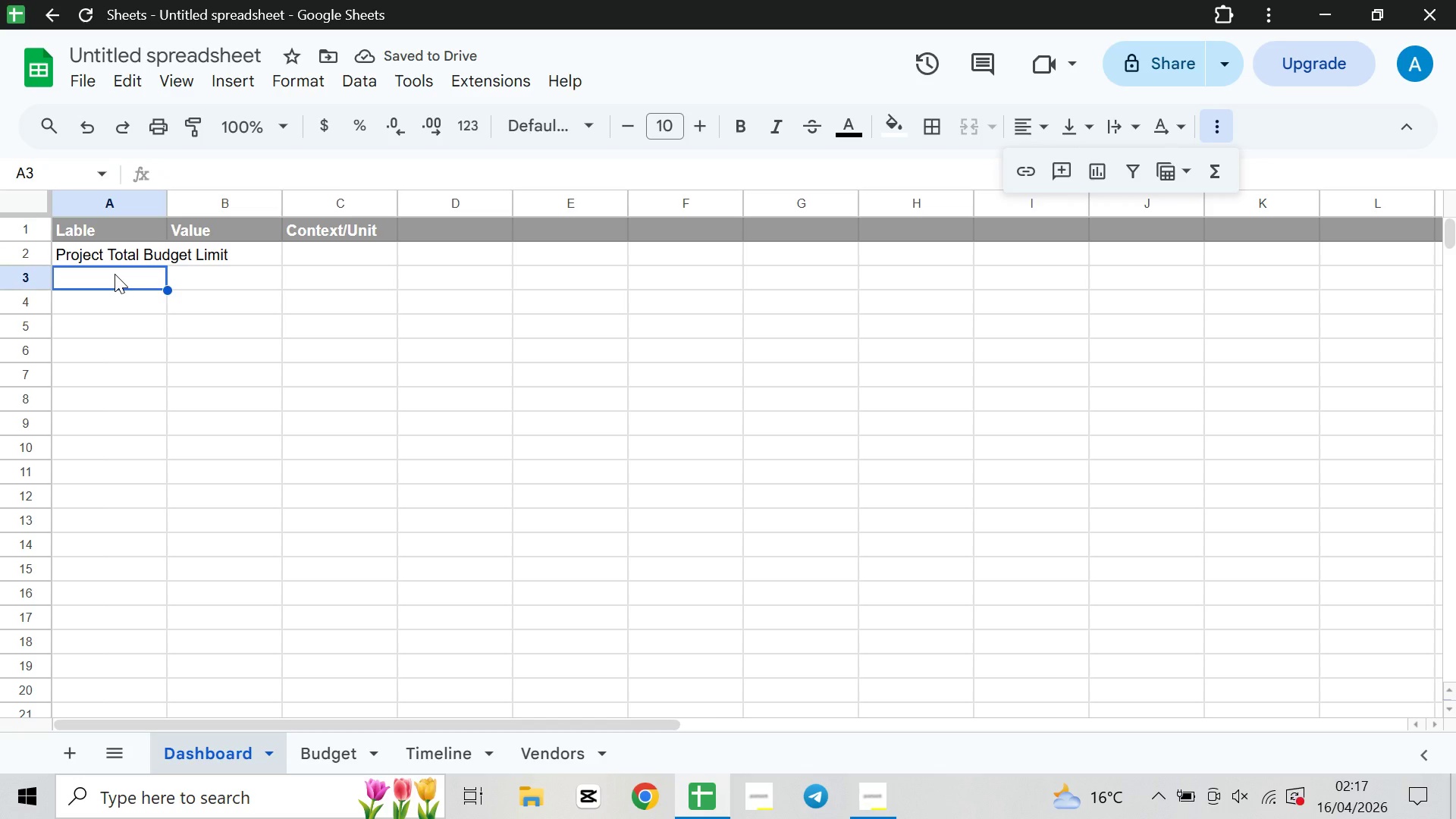 
type(Total Estimated Spending)
 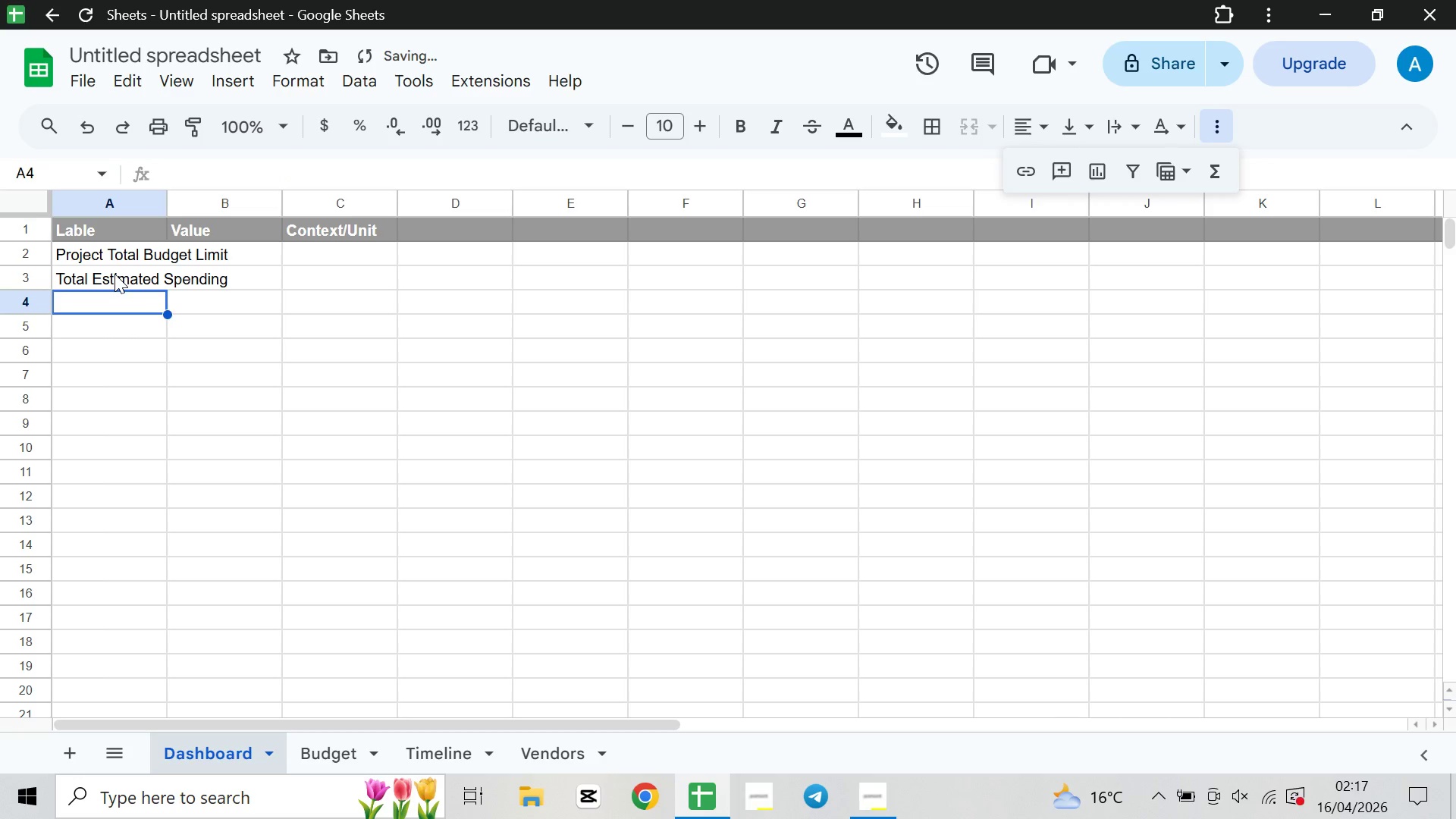 
 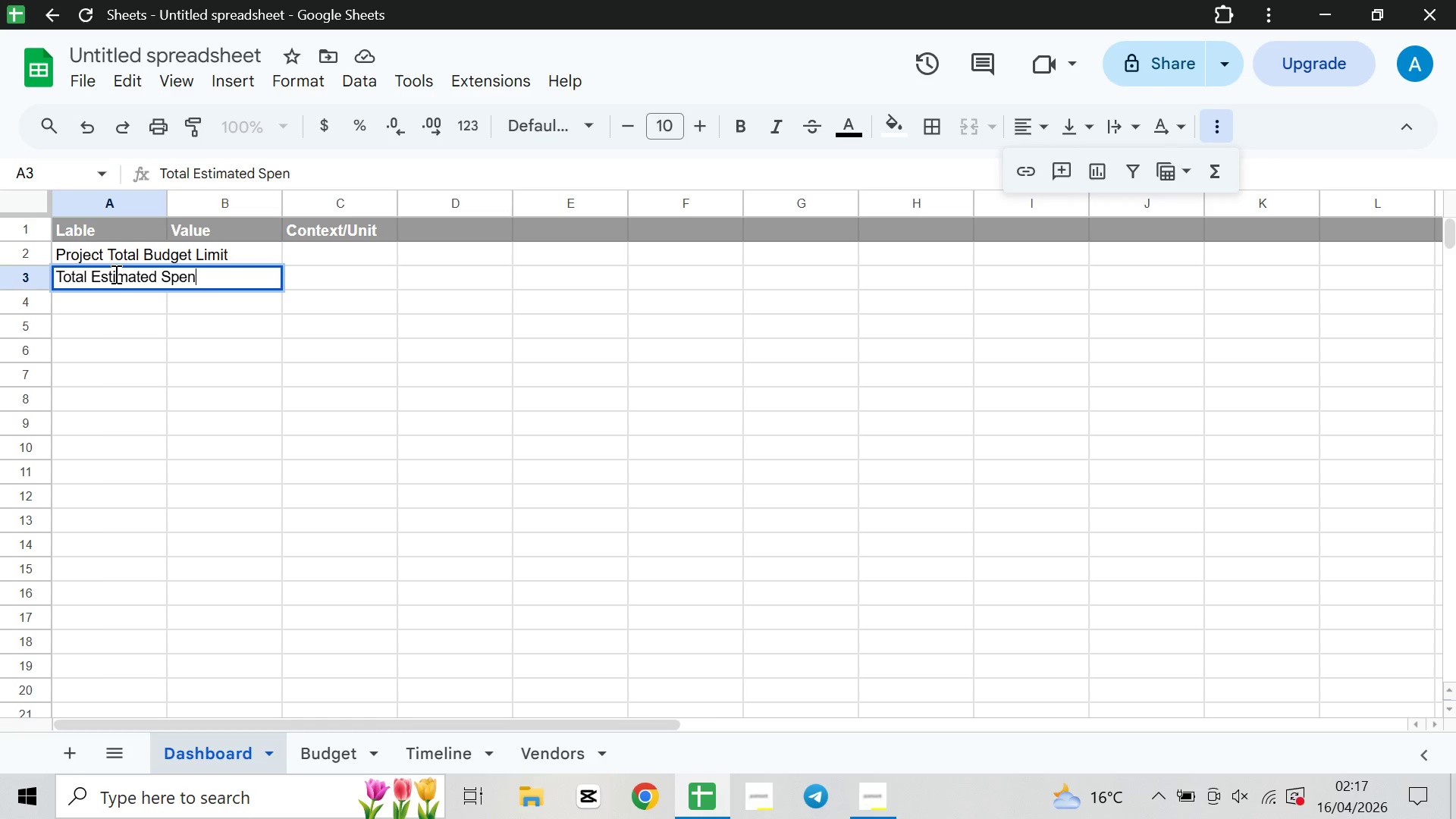 
key(ArrowDown)
 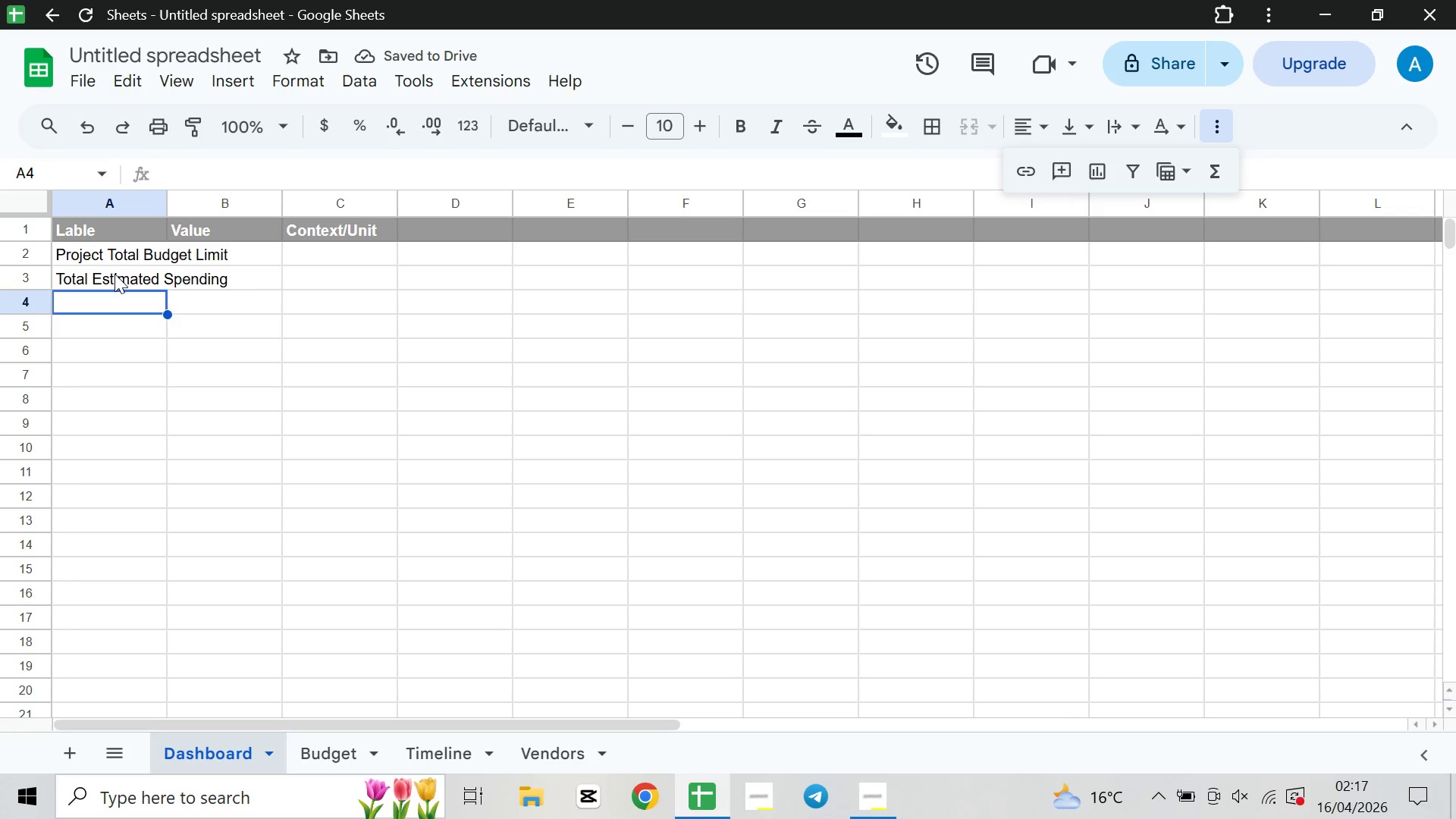 
type(Tota)
 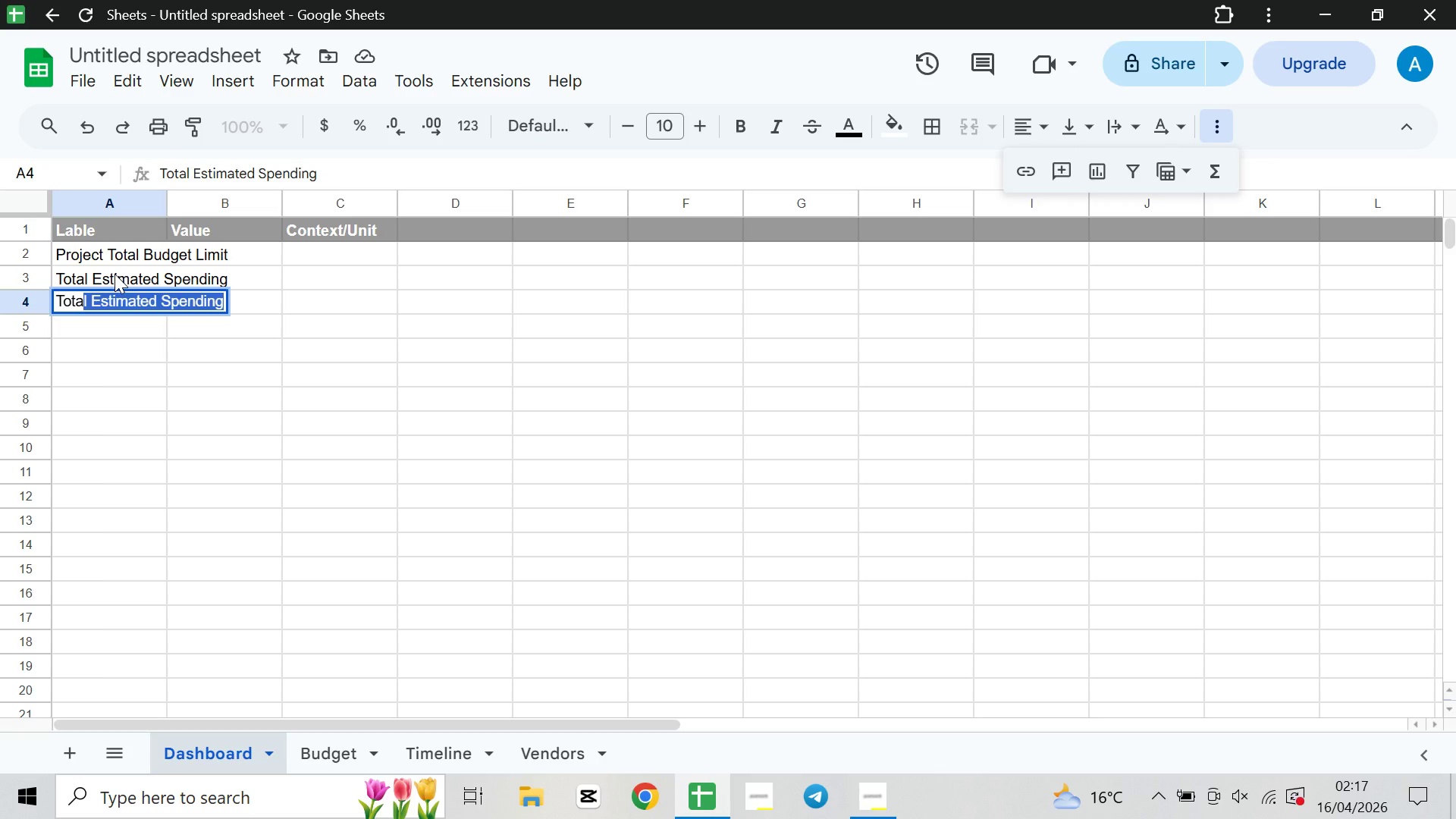 
wait(6.28)
 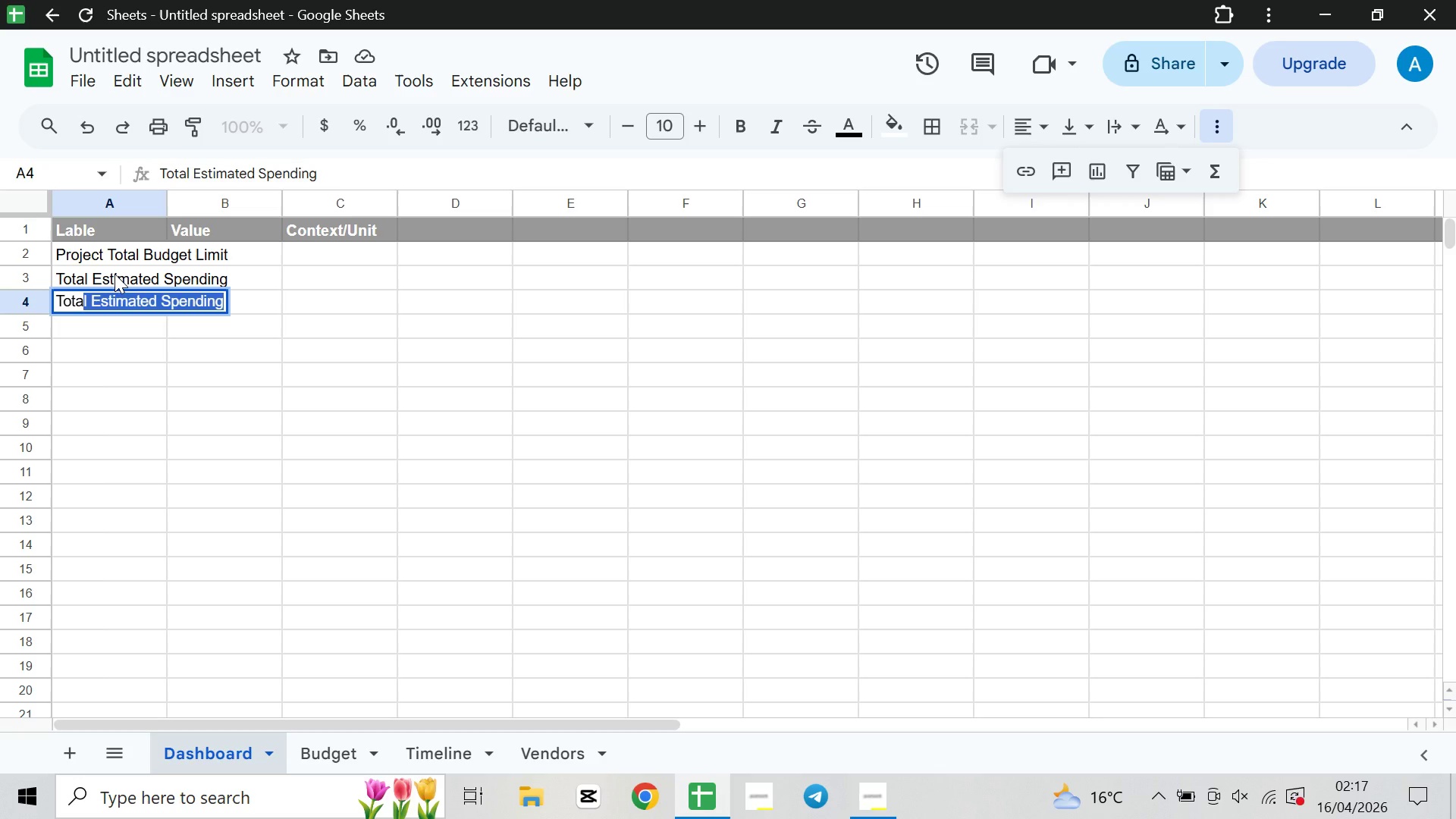 
type(;)
key(Backspace)
type(l Actual Spending)
 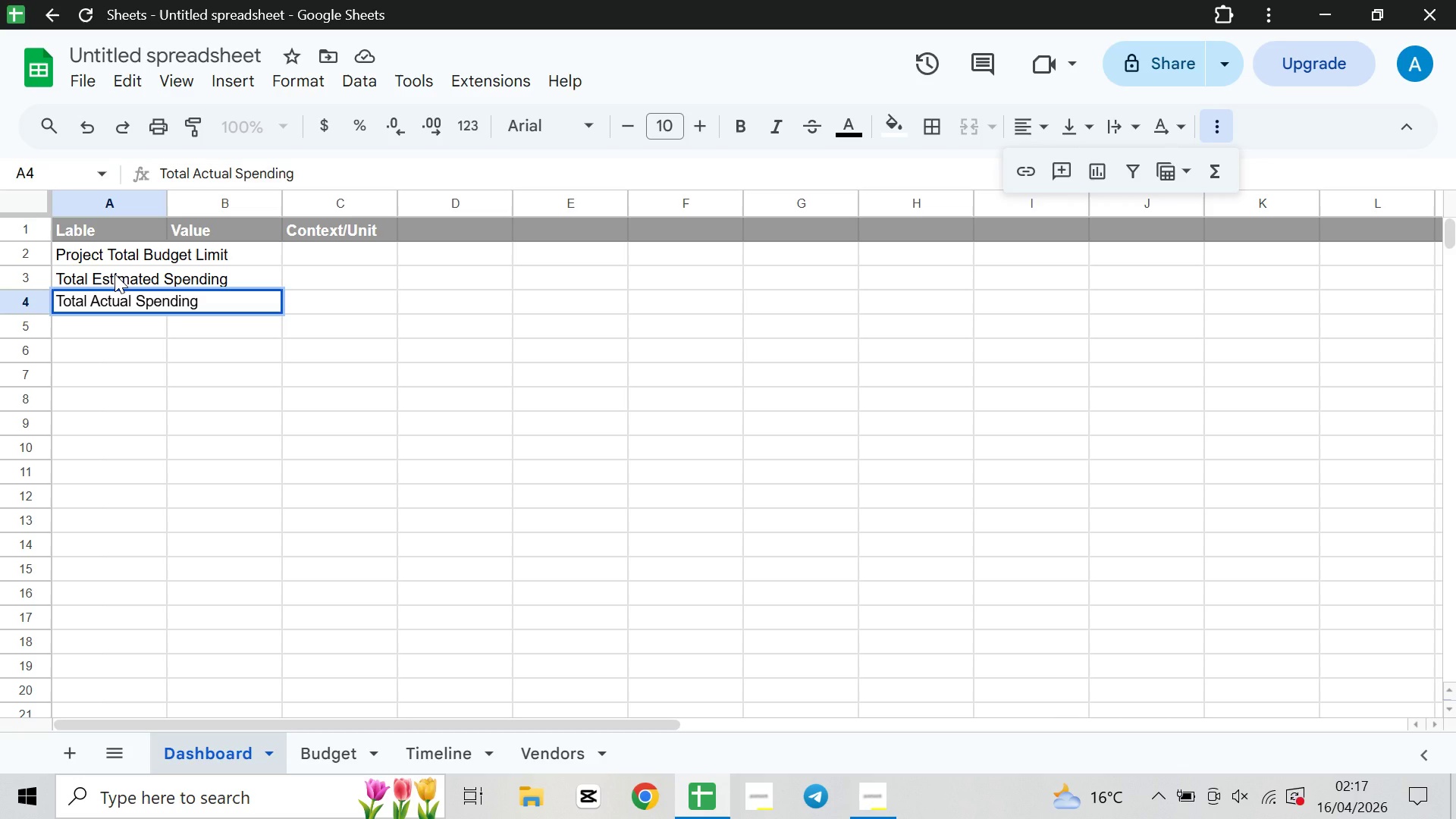 
key(ArrowDown)
 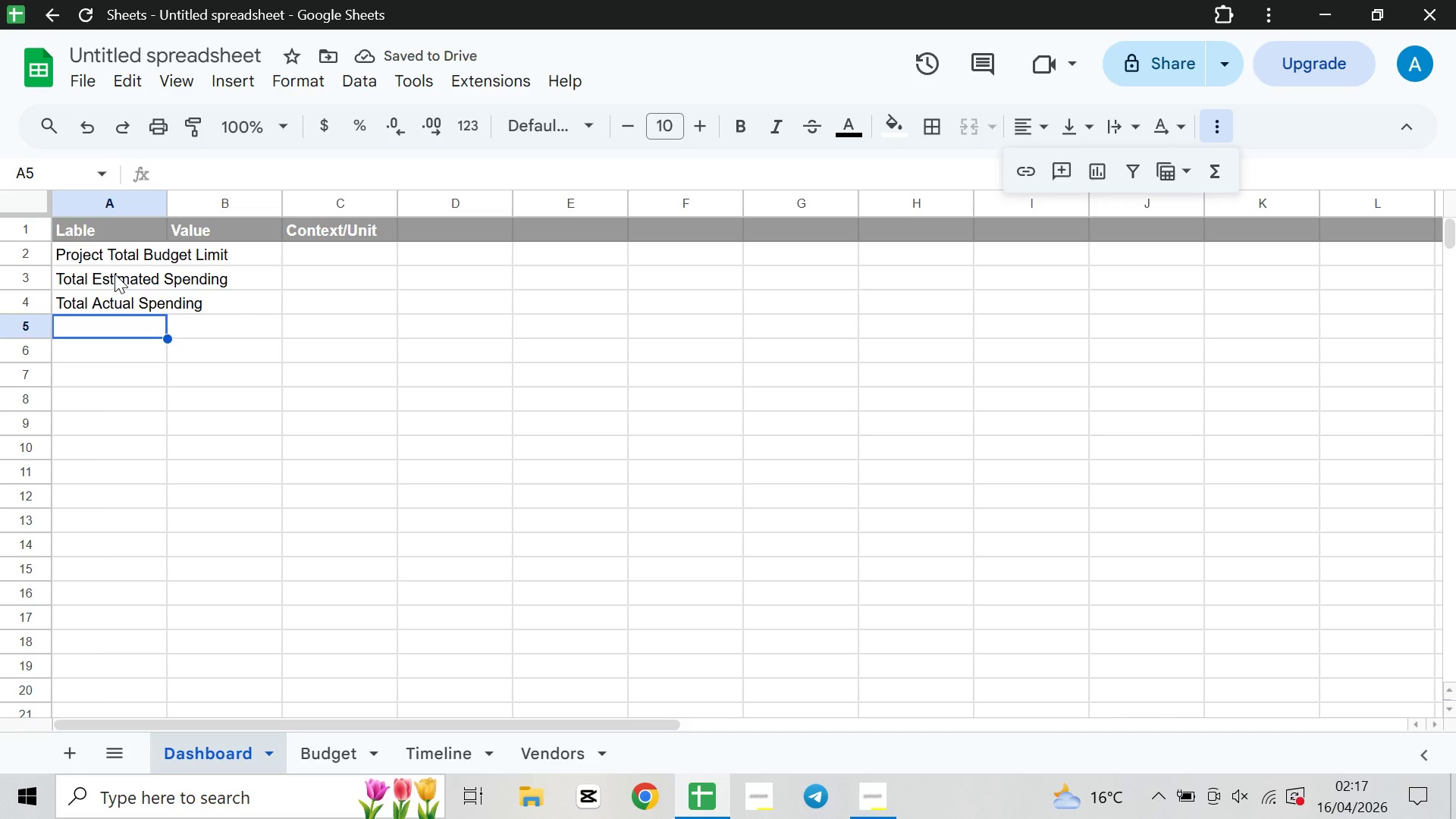 
type(Budget Remaining)
 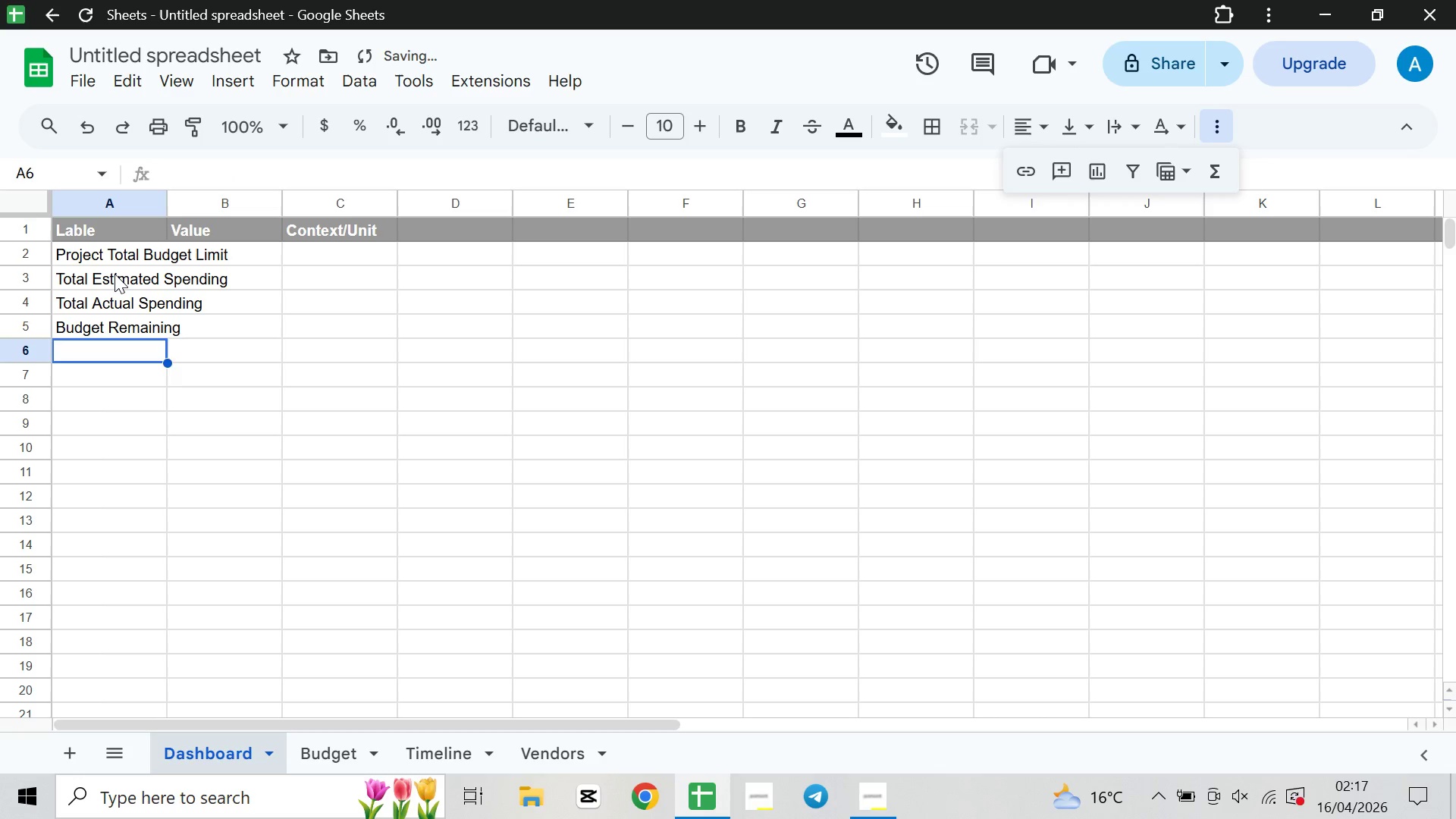 
 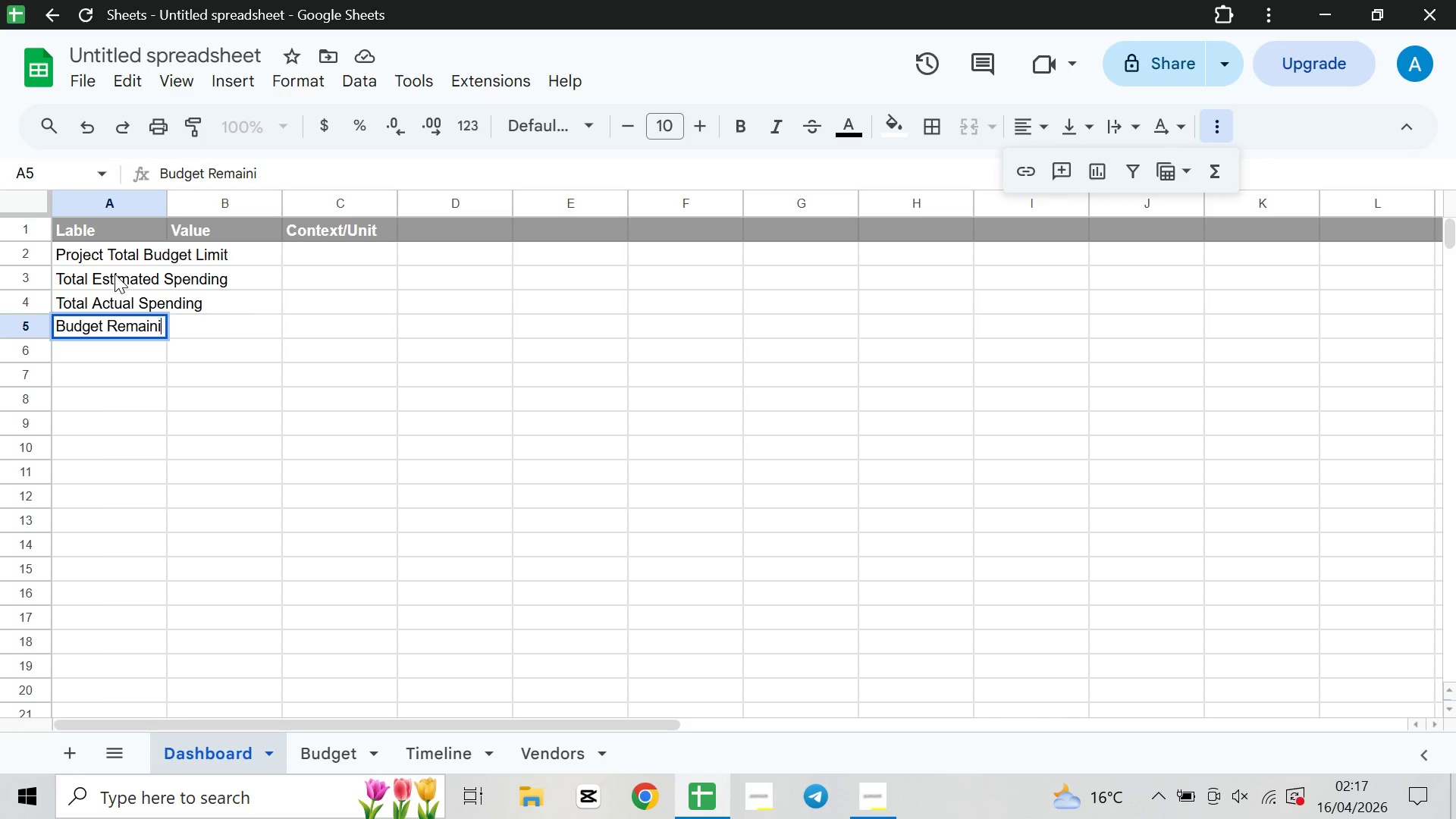 
key(ArrowDown)
 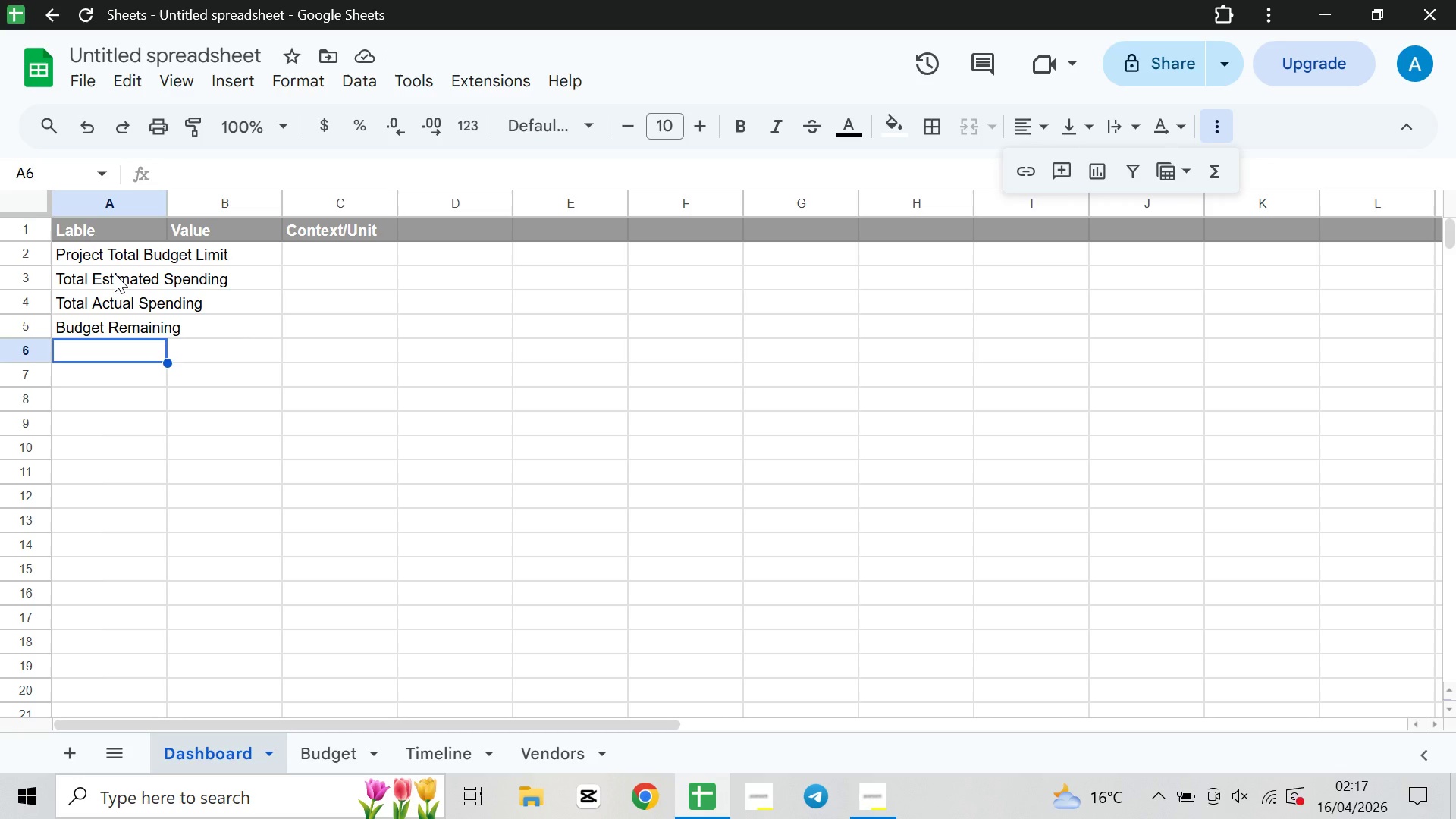 
wait(10.36)
 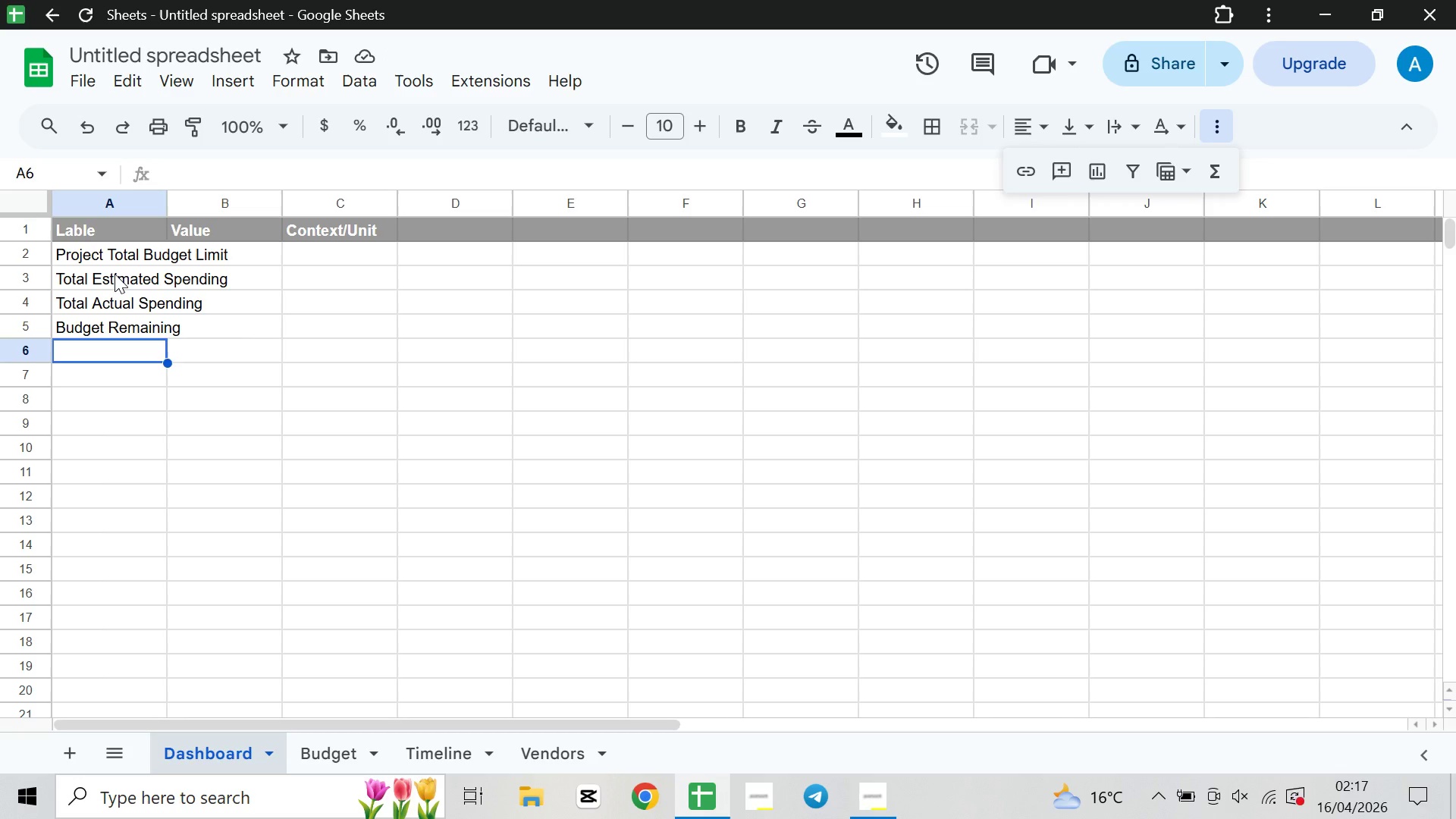 
key(ArrowDown)
 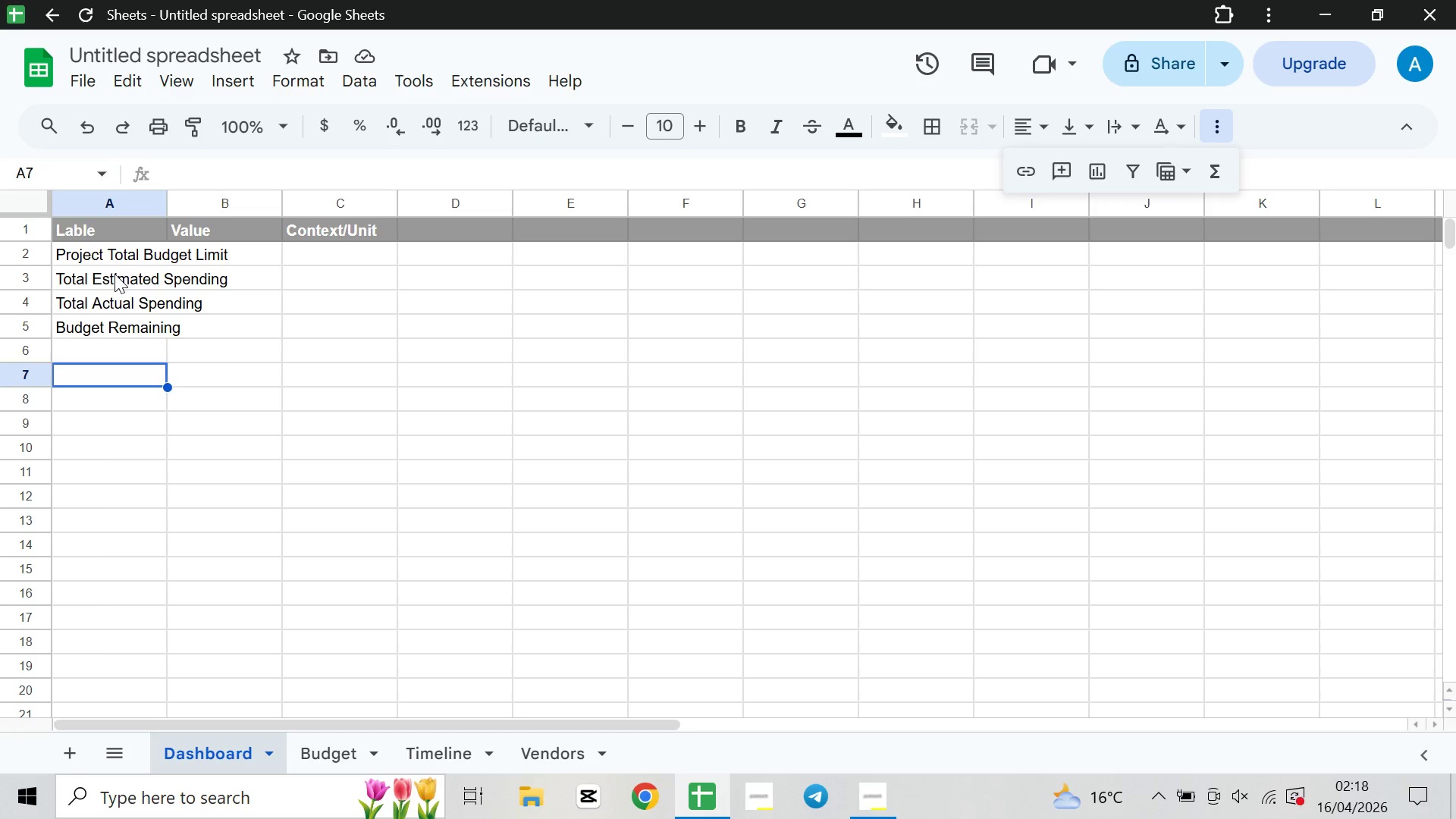 
wait(5.91)
 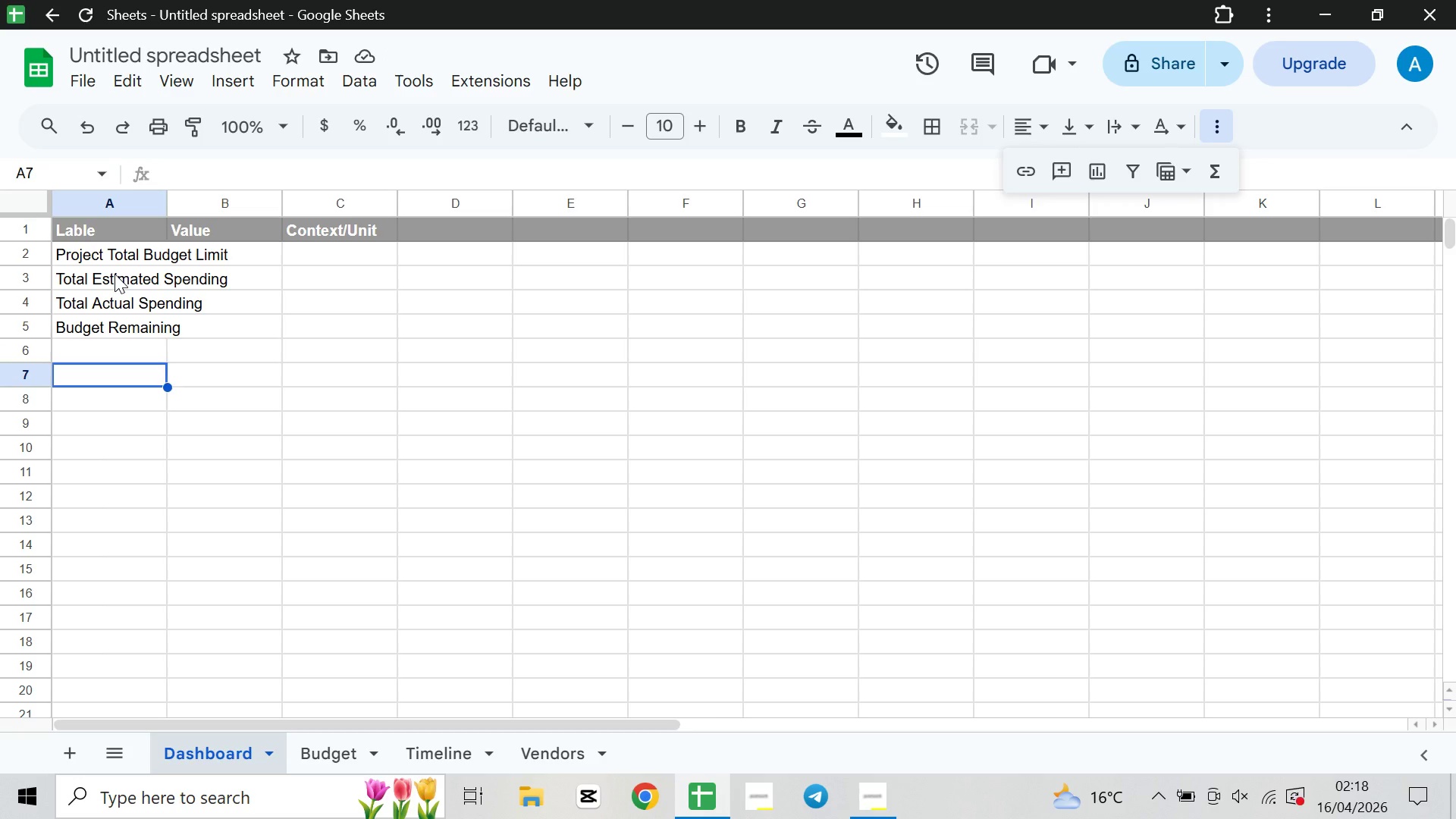 
type(Event Rea)
 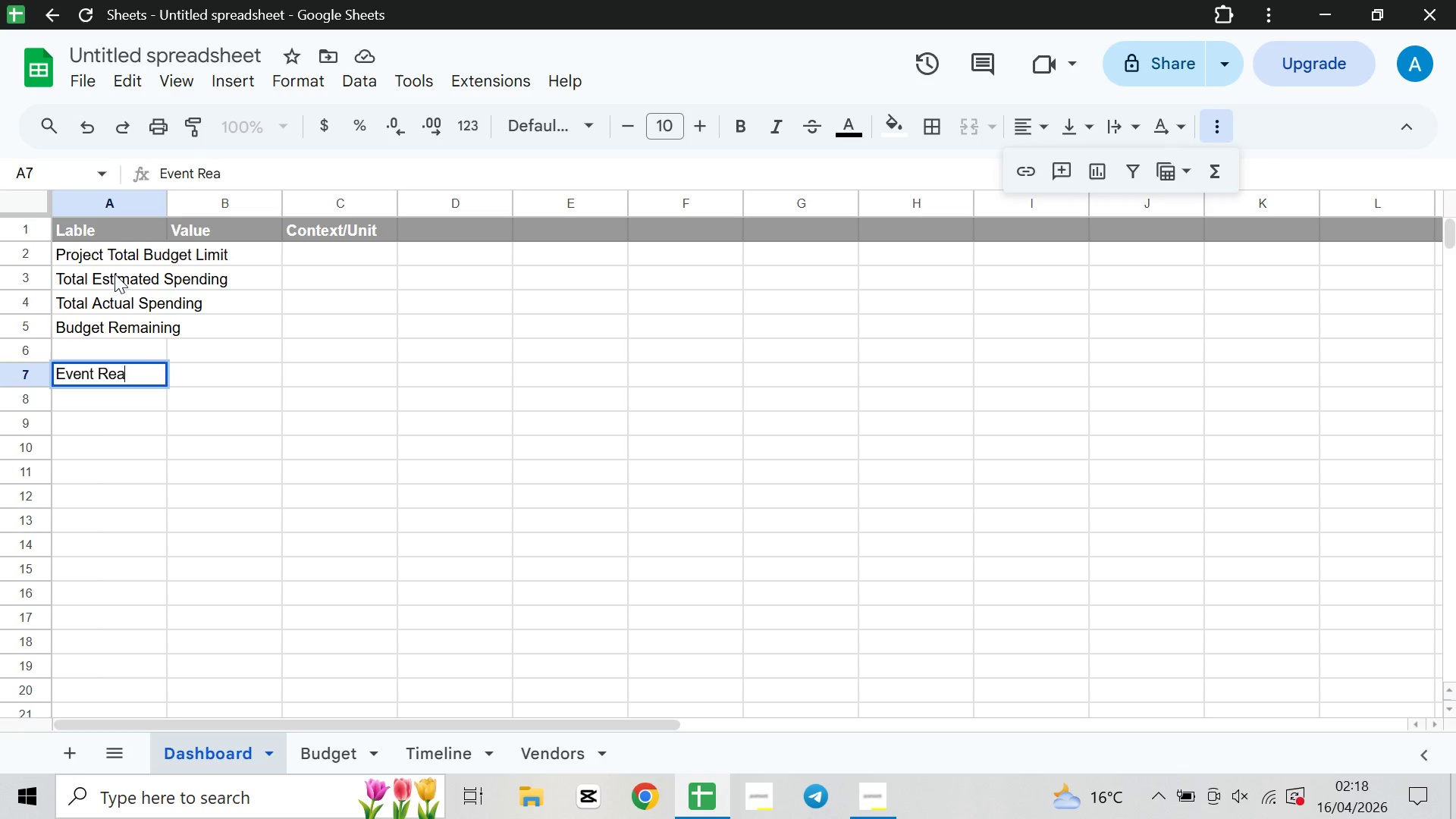 
hold_key(key=Backspace, duration=0.81)
 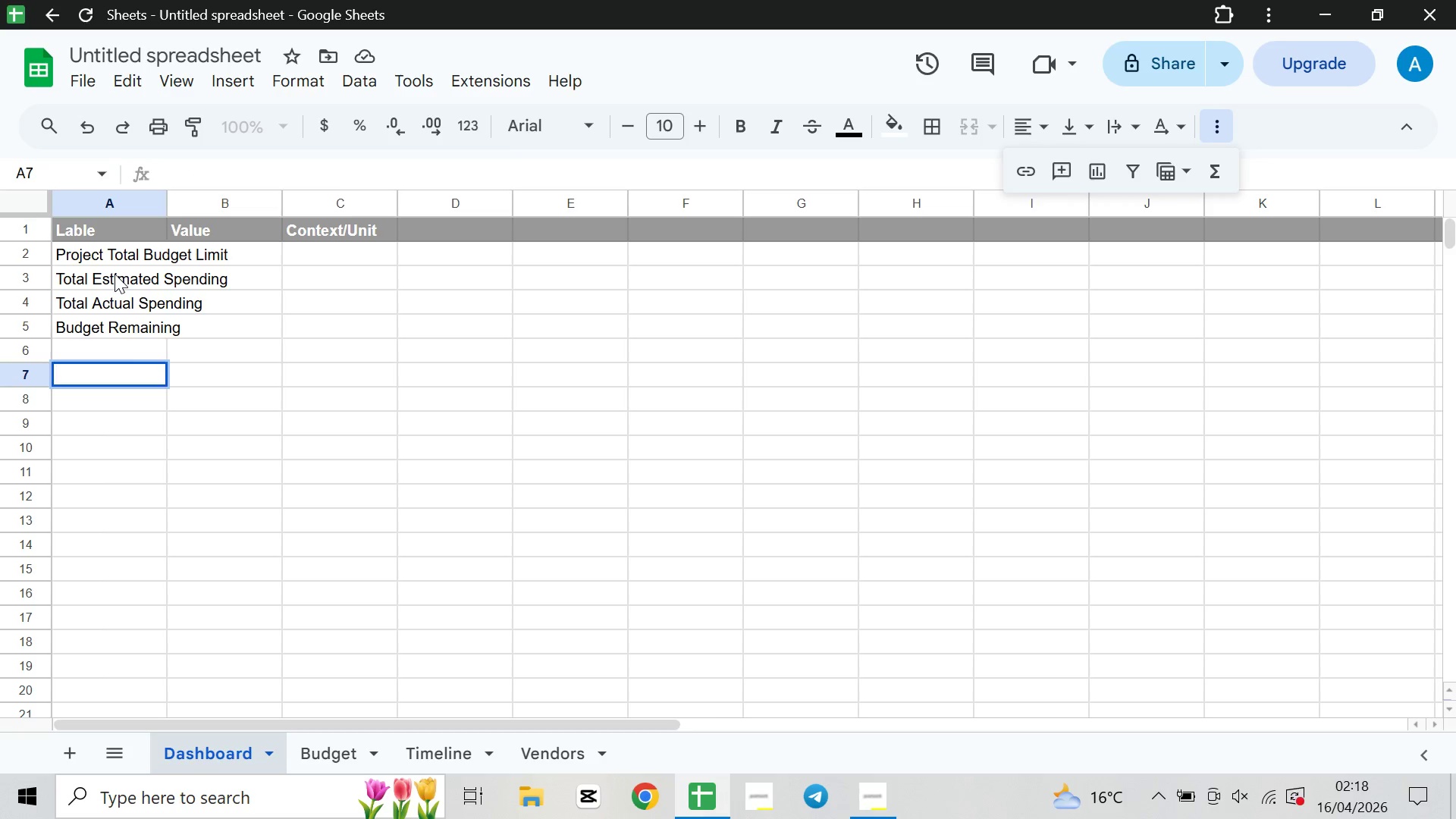 
type(EVENT )
 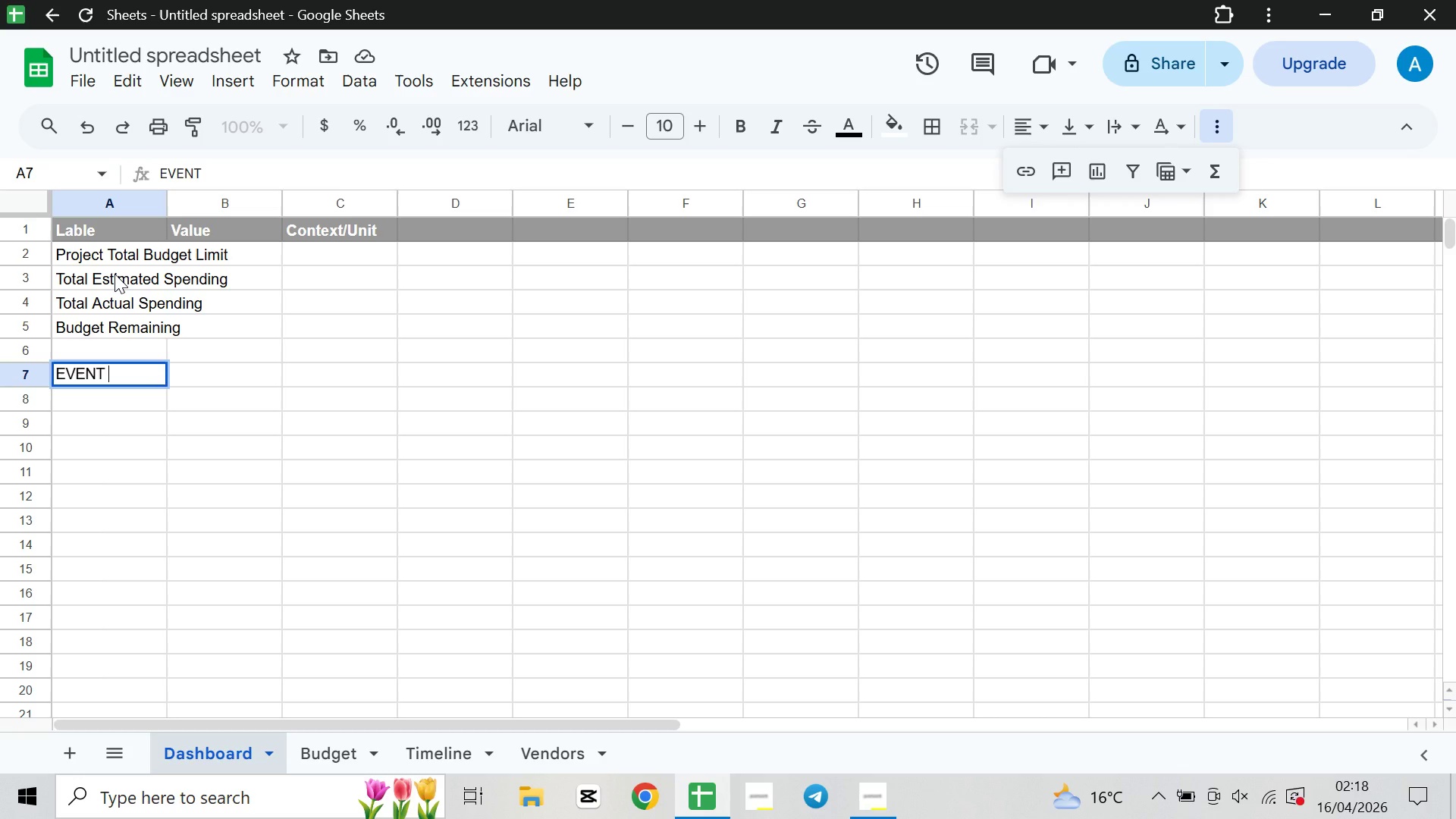 
key(Backspace)
 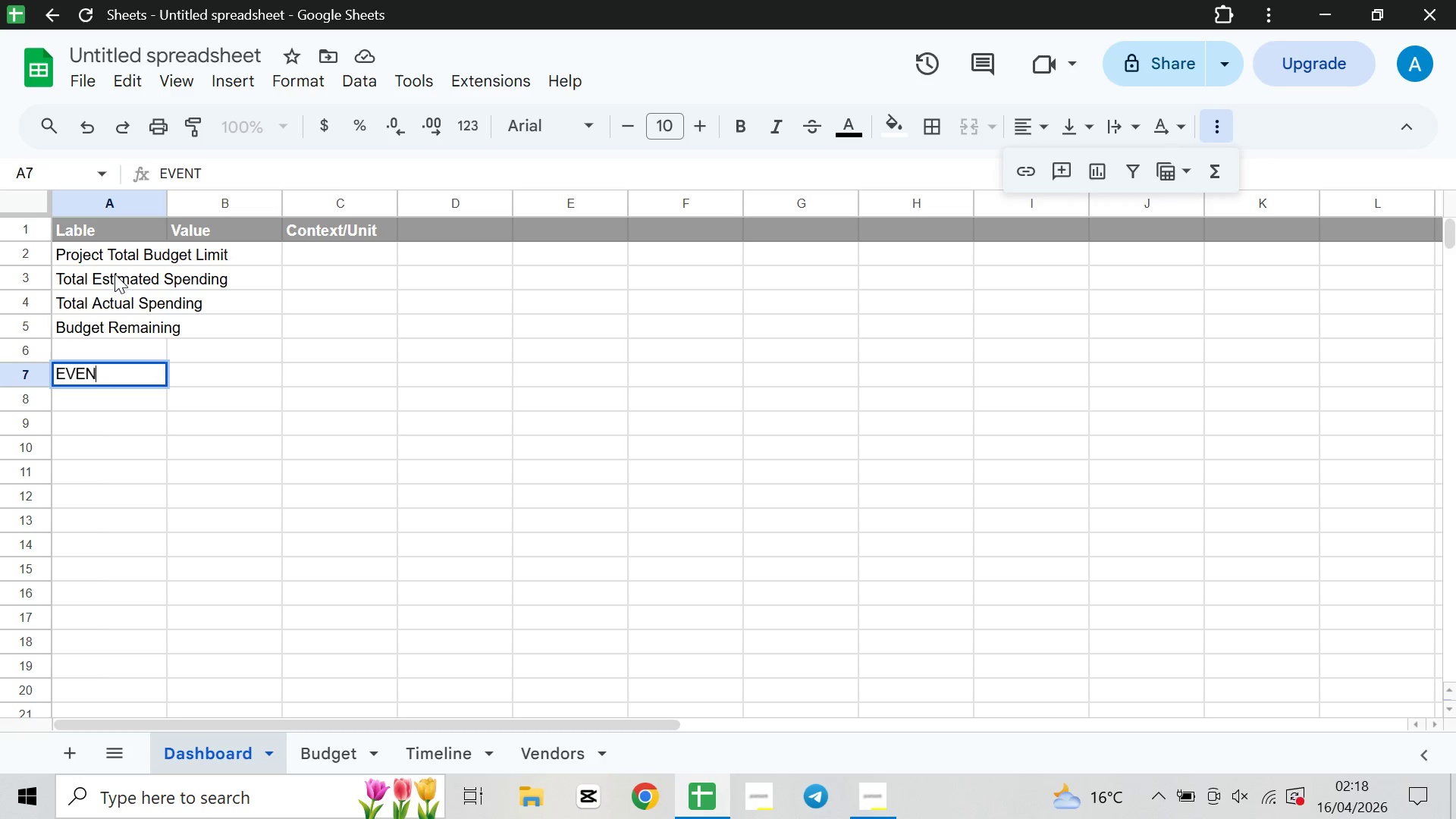 
key(Backspace)
 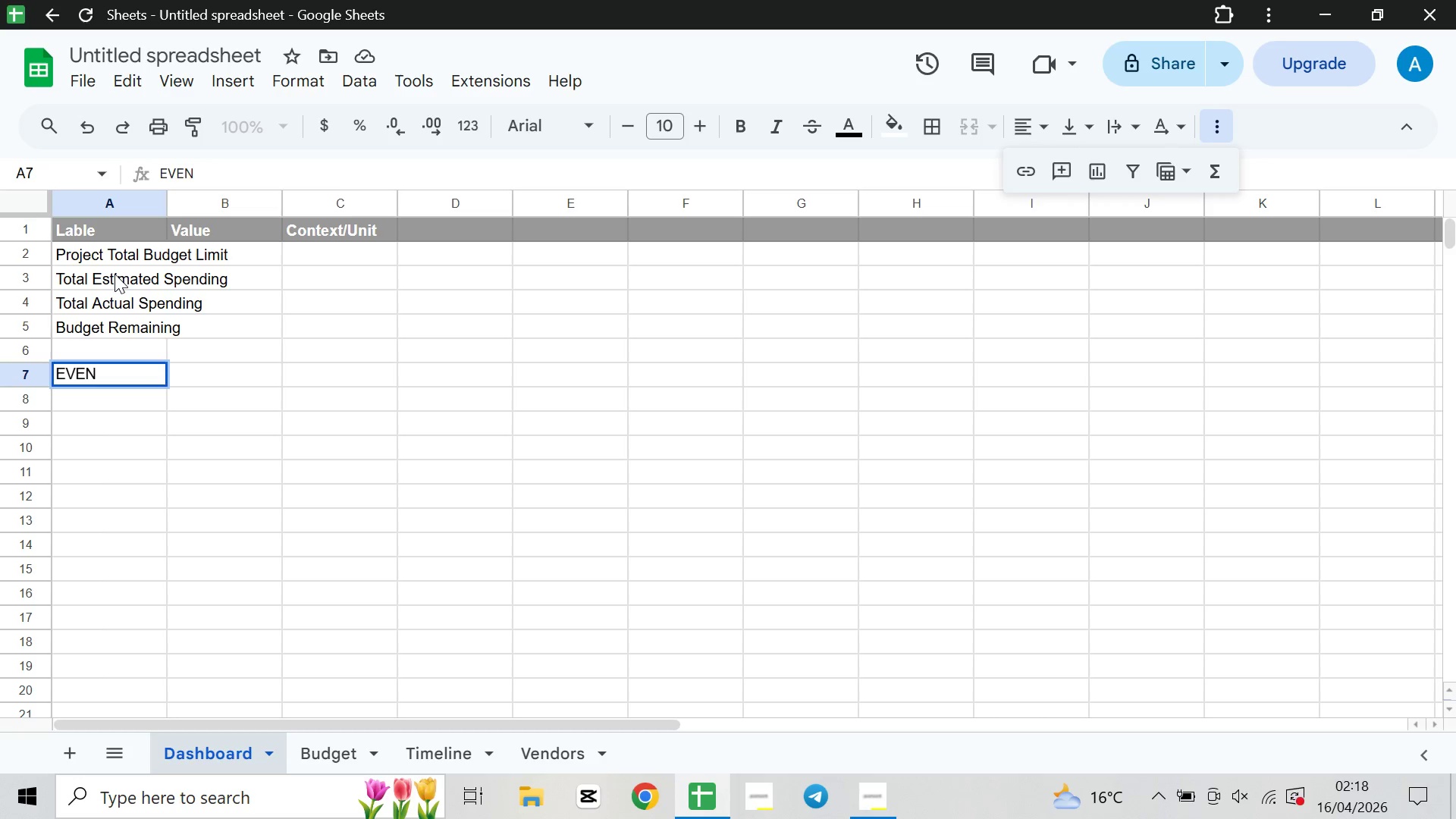 
key(Backspace)
 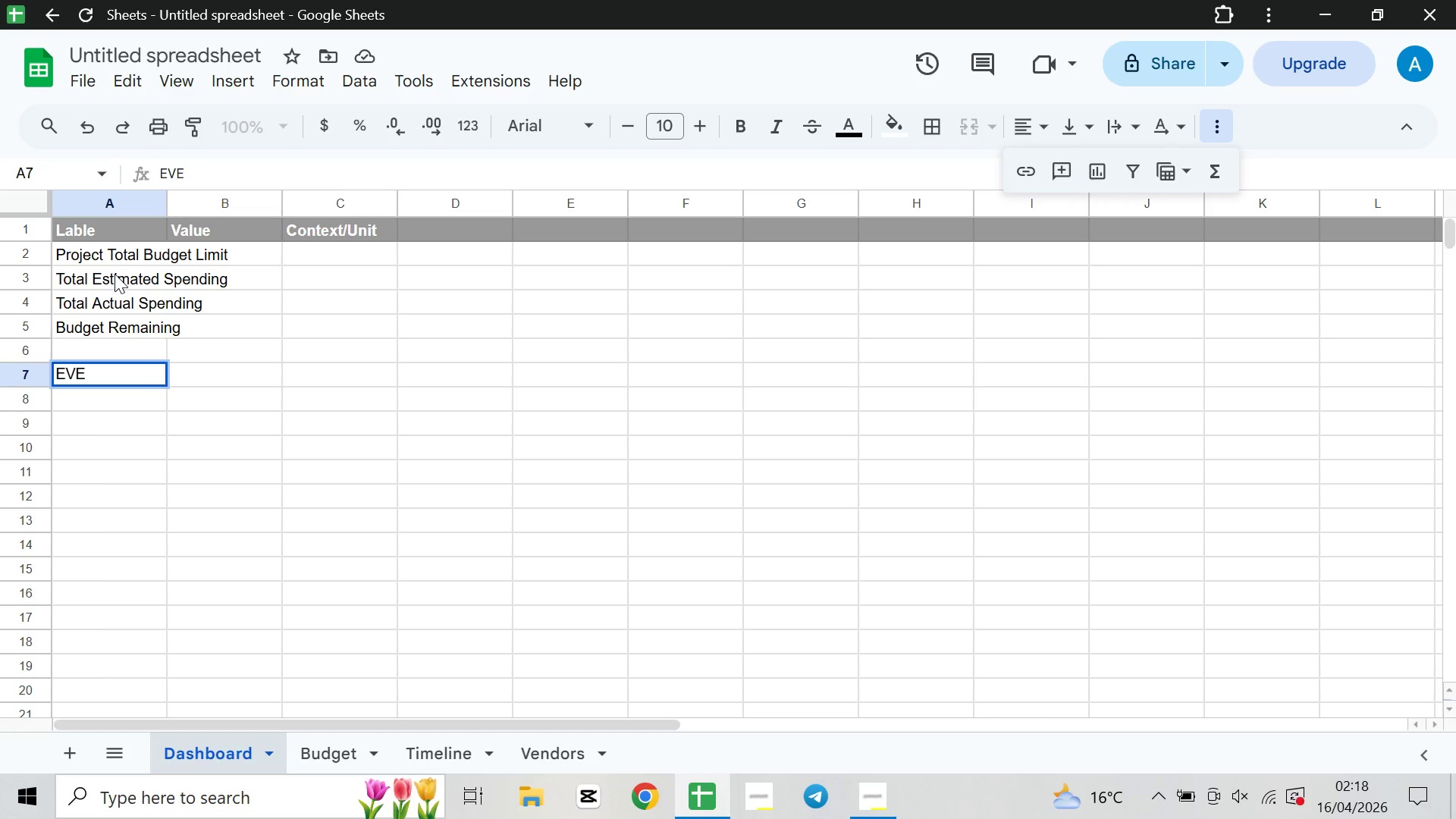 
key(Backspace)
 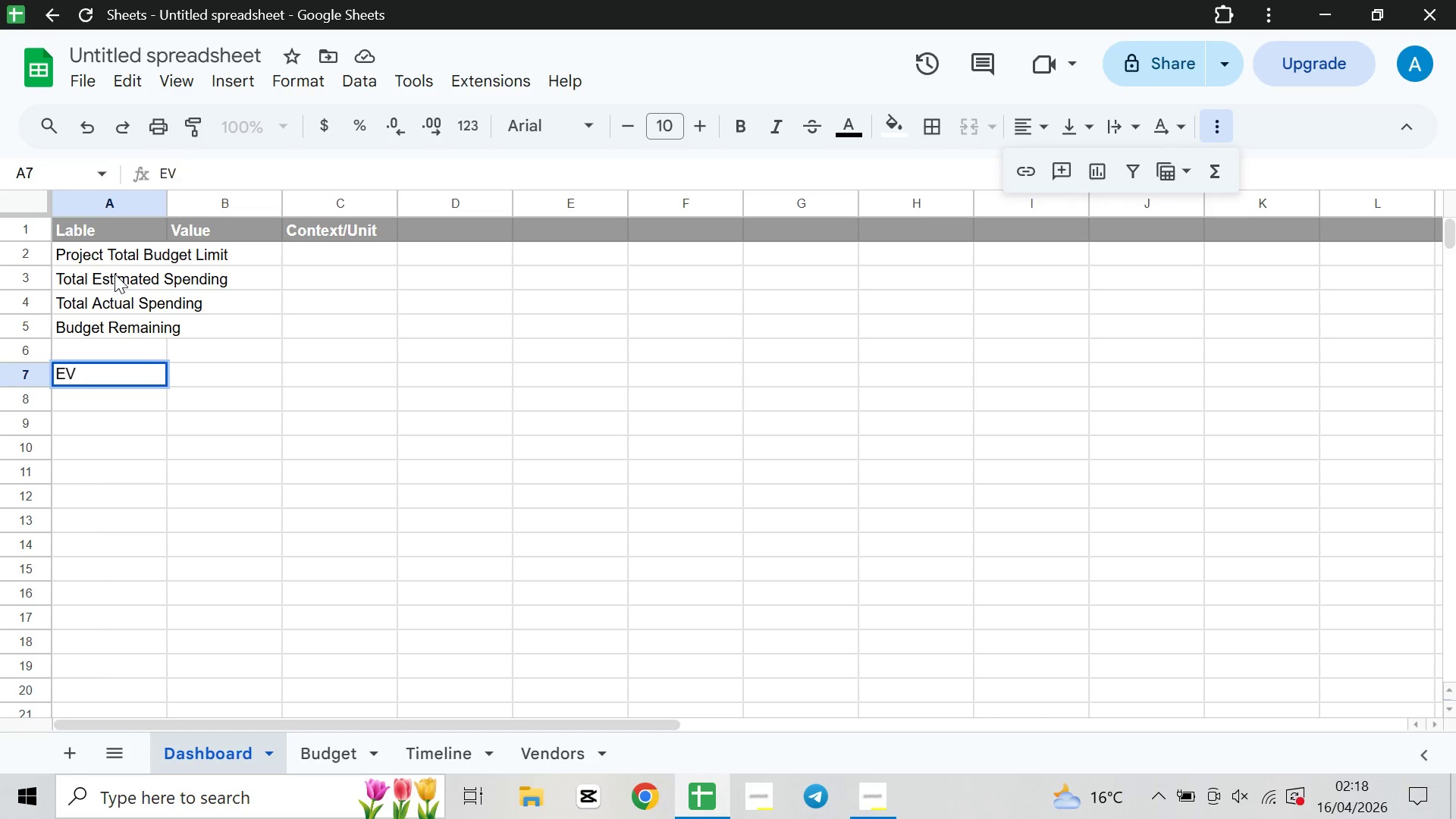 
key(Backspace)
 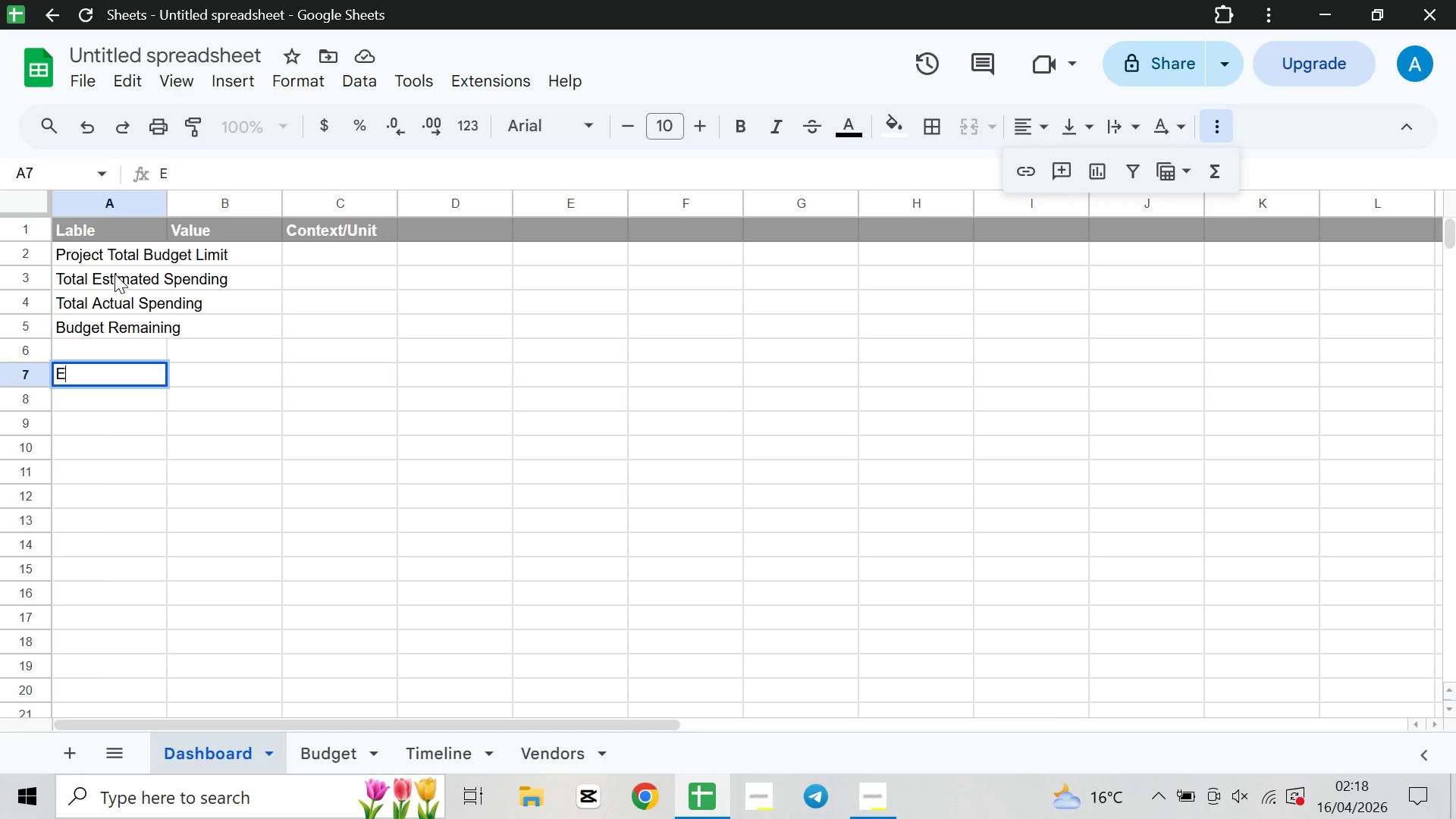 
key(Backspace)
 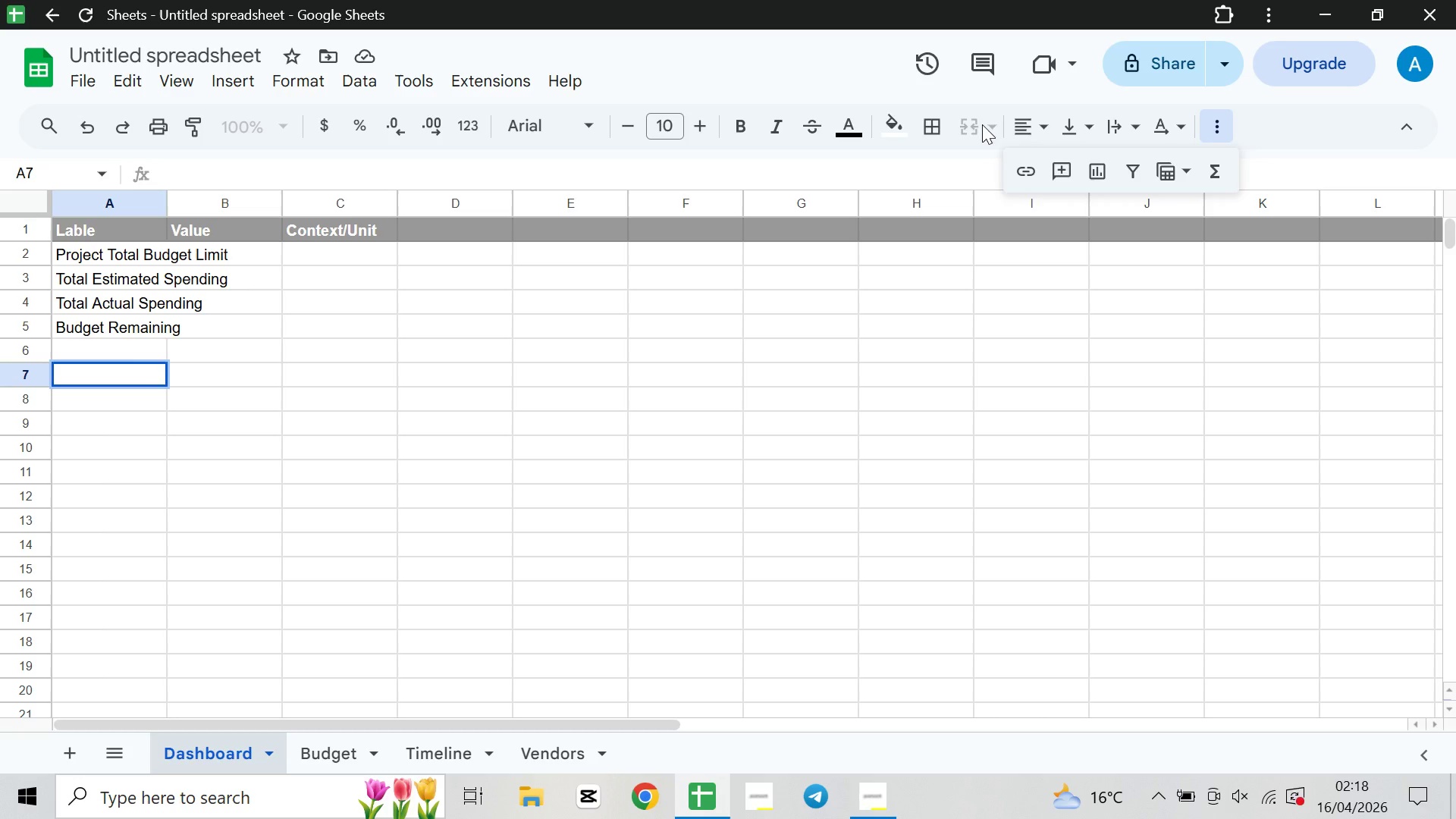 
mouse_move([1384, 132])
 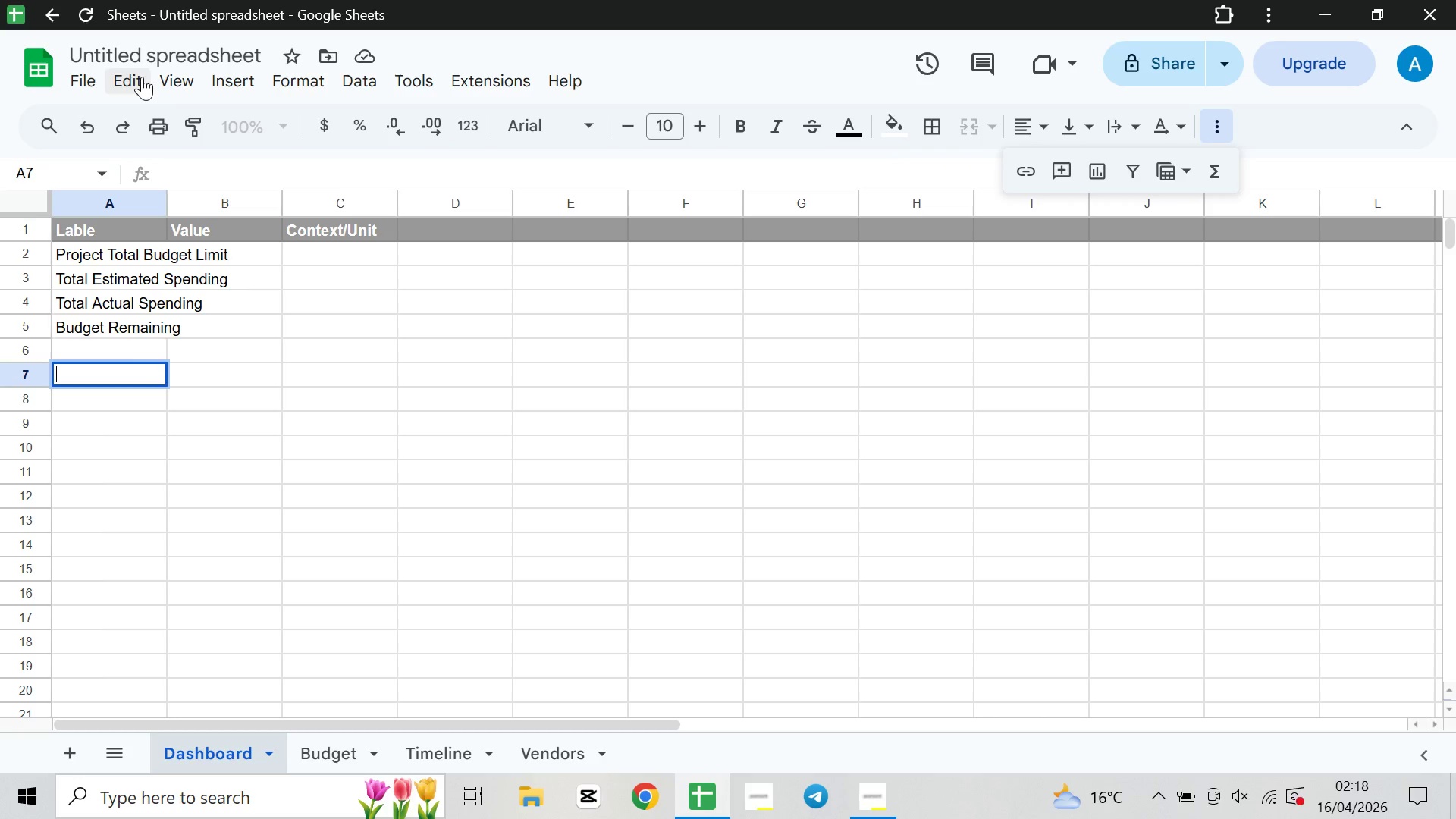 
left_click([123, 77])
 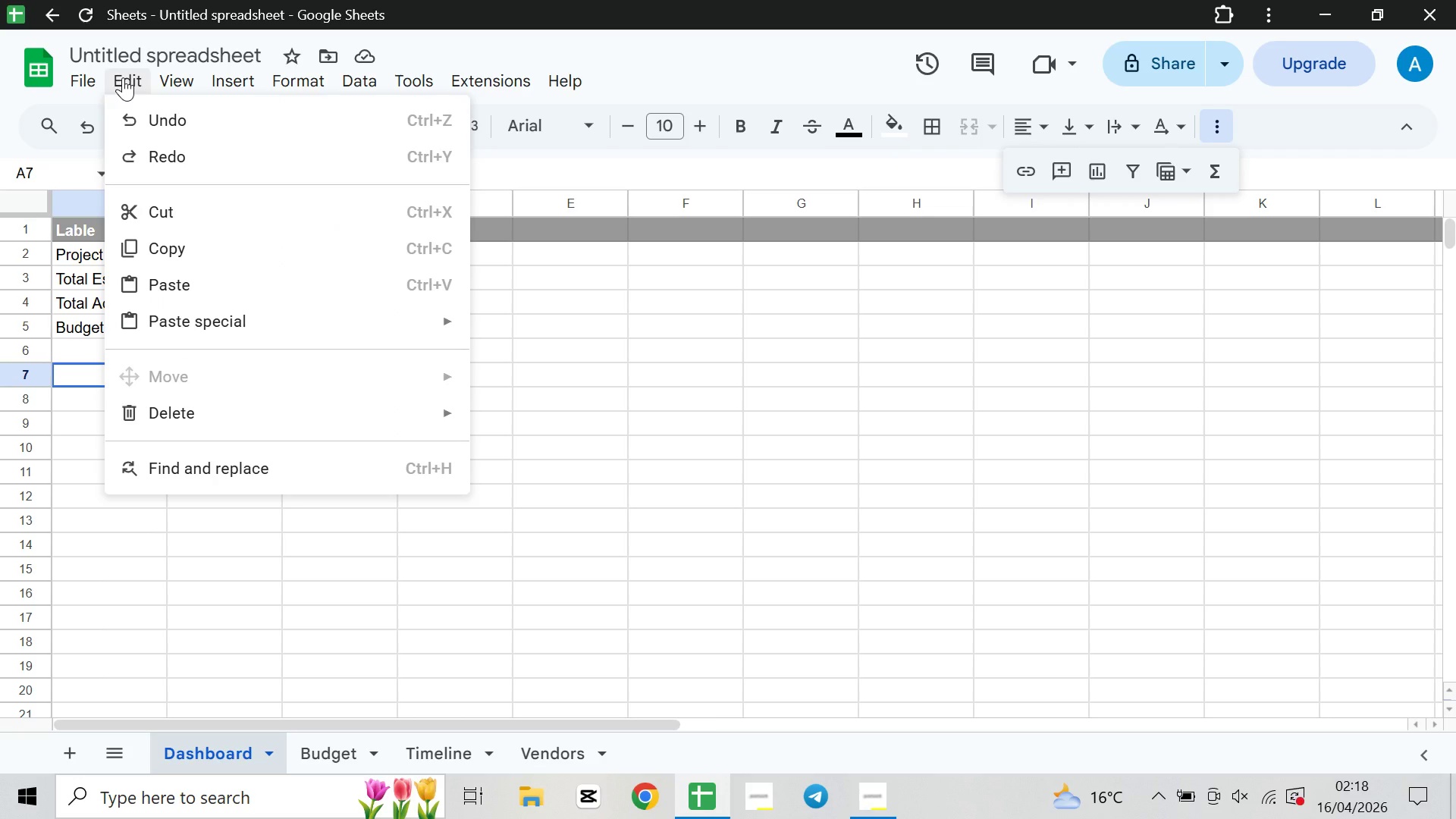 
left_click([123, 77])
 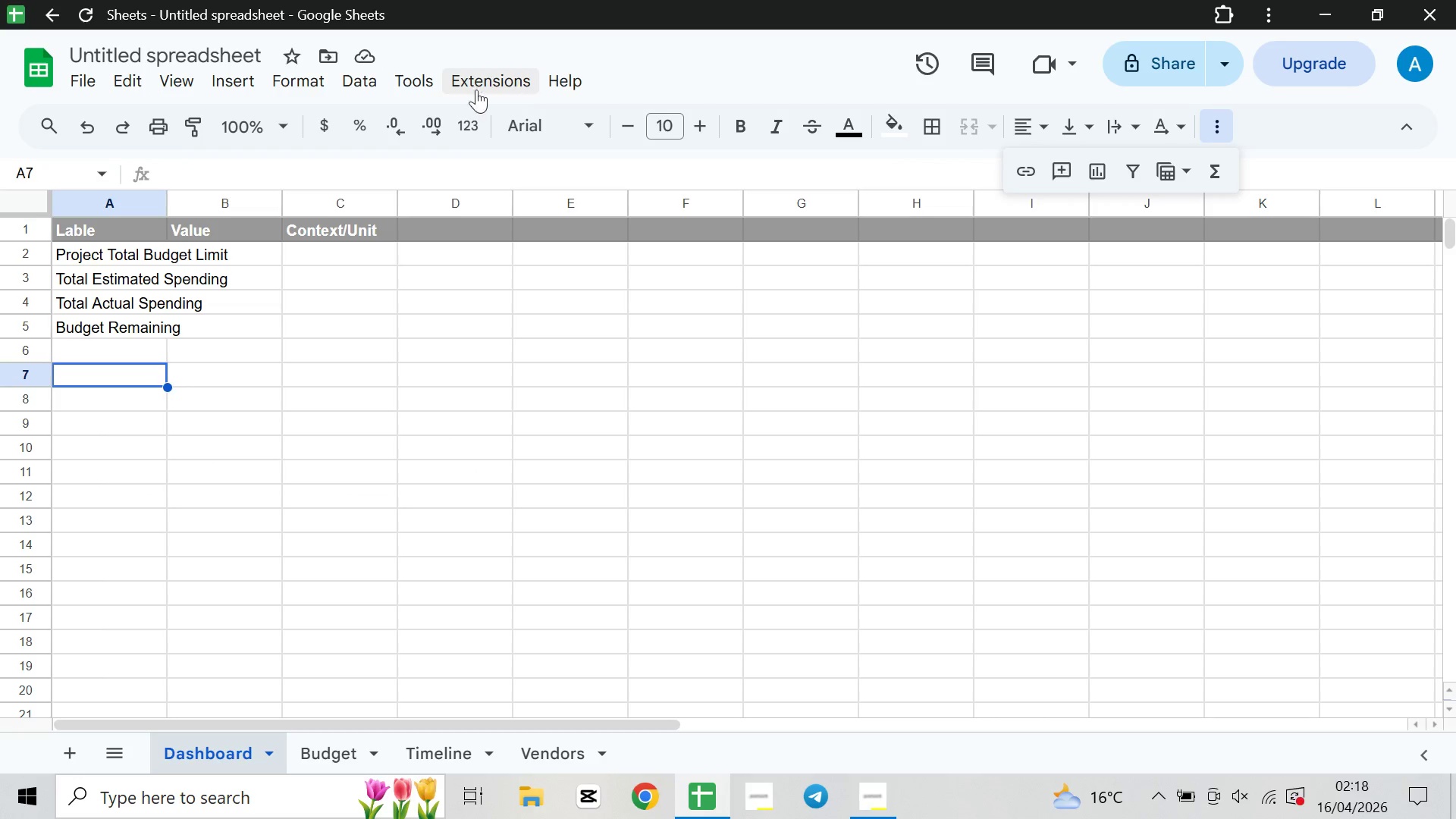 
left_click([176, 80])
 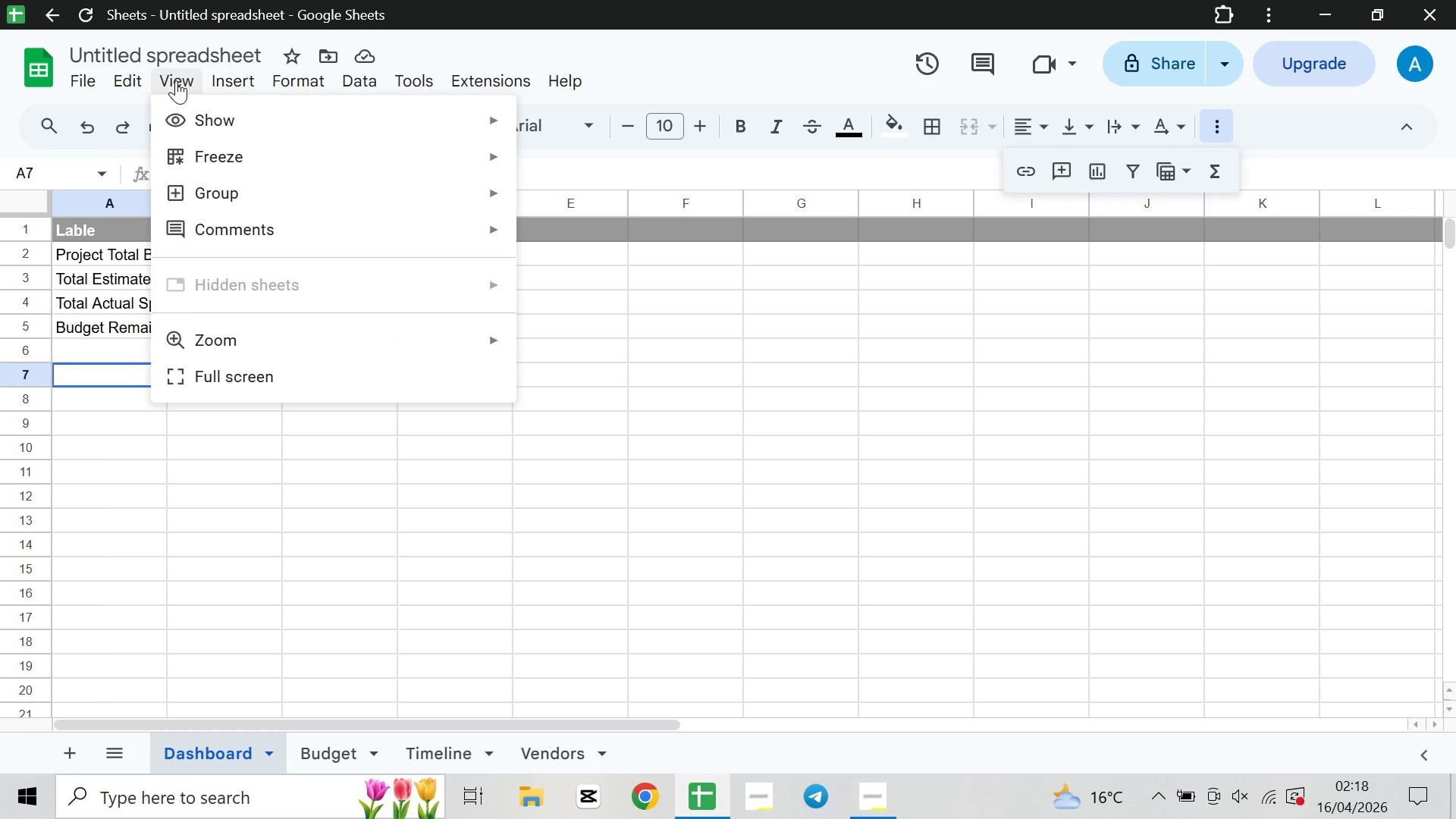 
left_click([176, 80])
 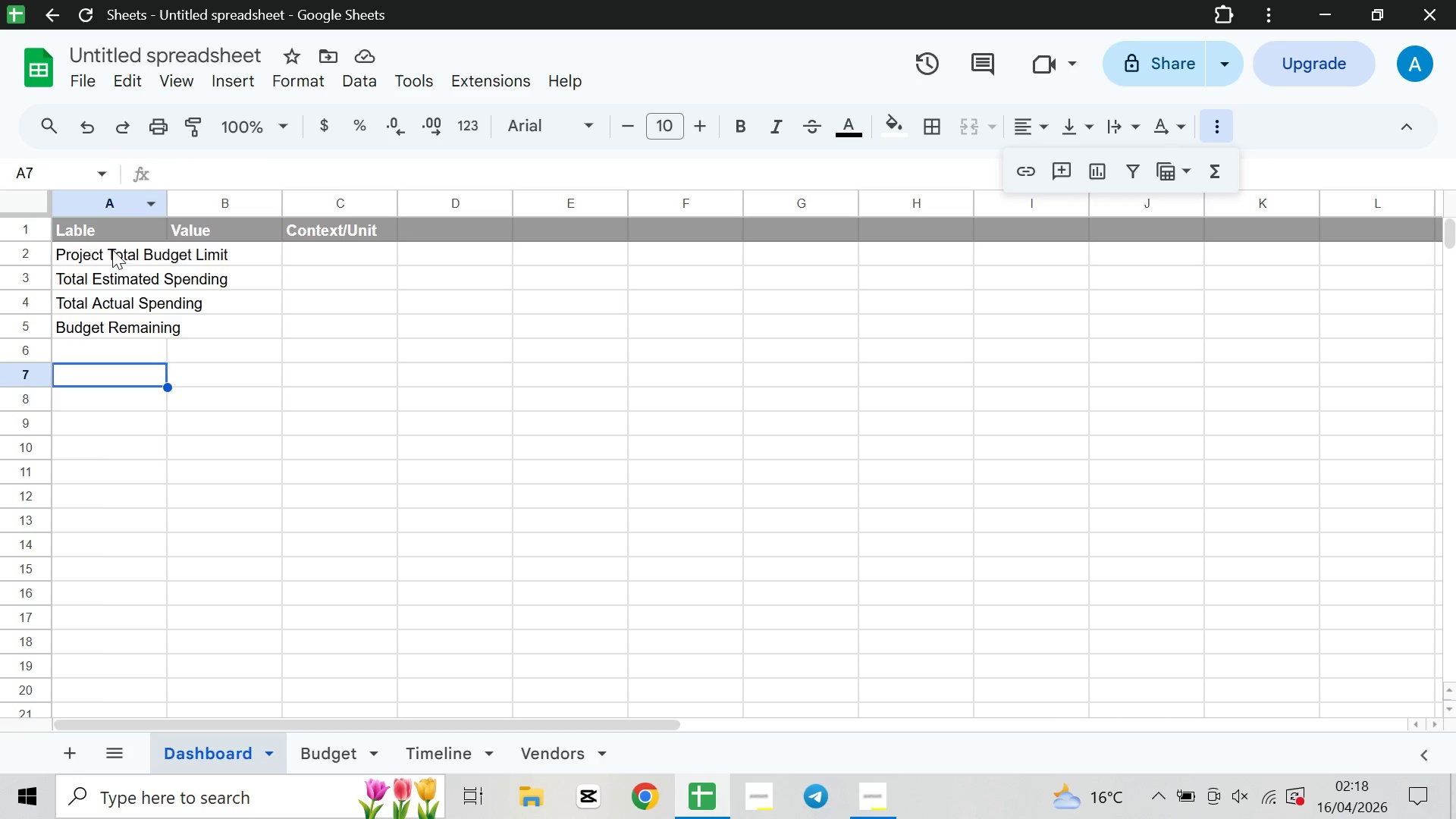 
double_click([112, 249])
 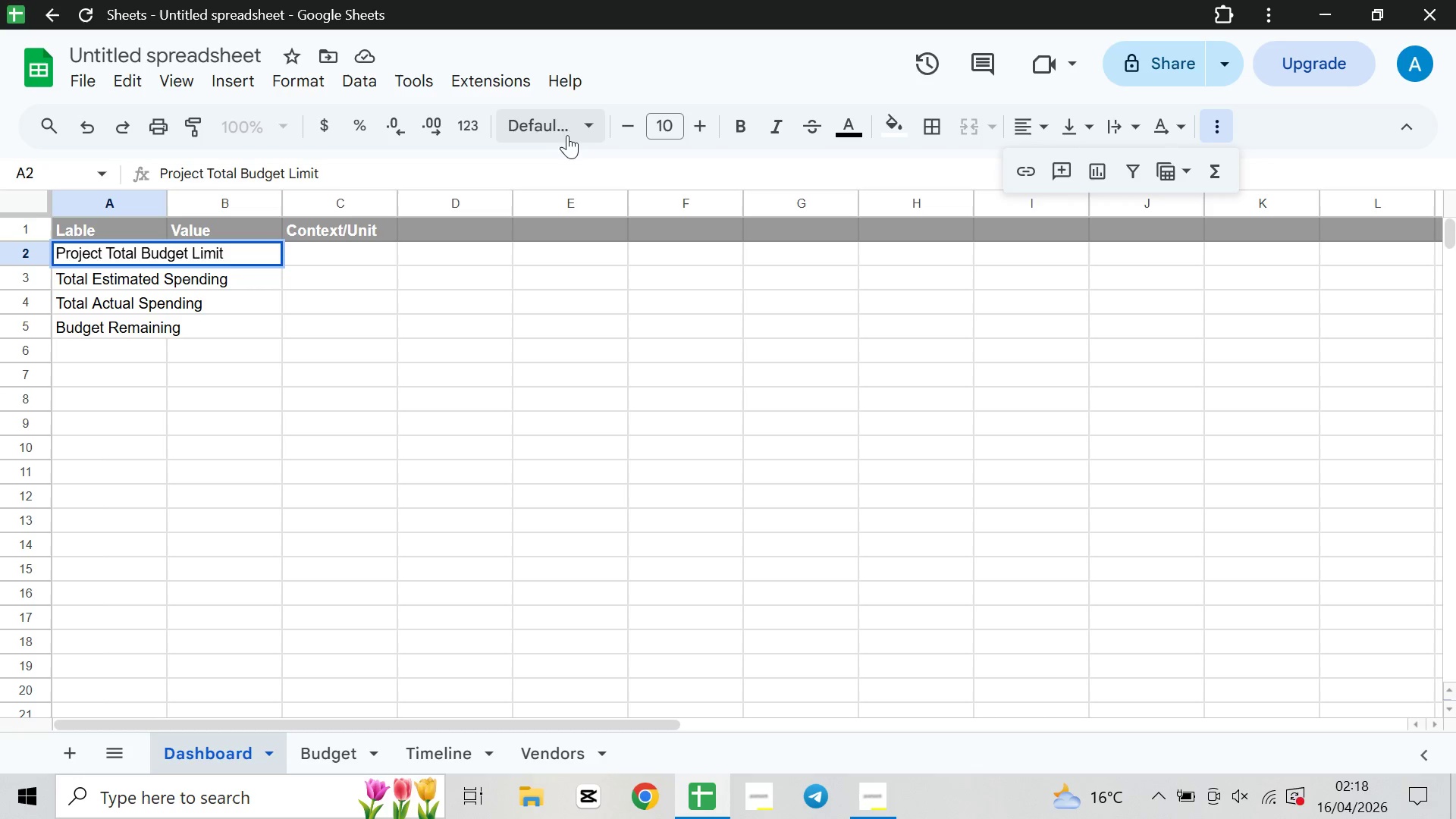 
left_click([597, 127])
 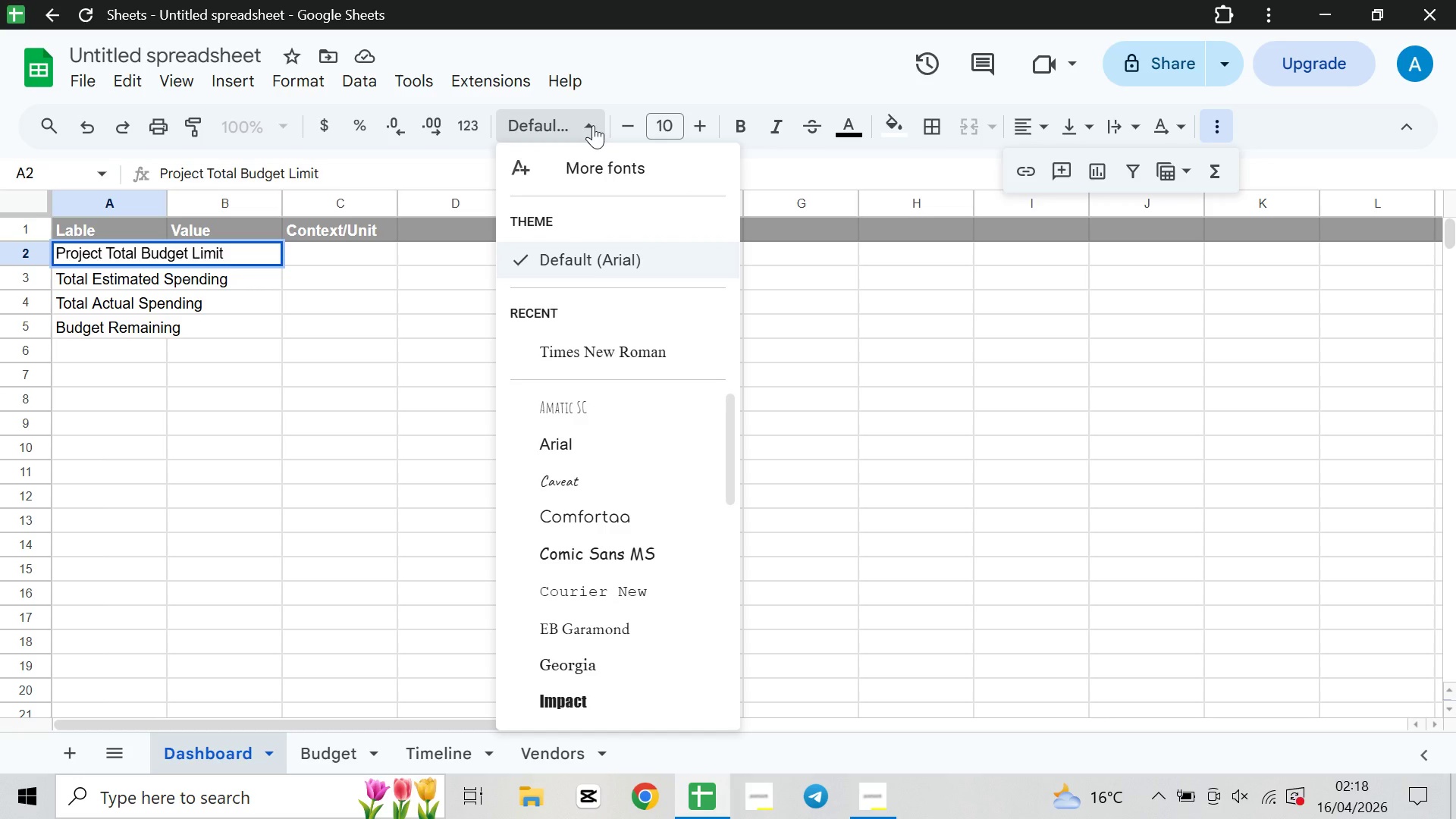 
left_click([593, 125])
 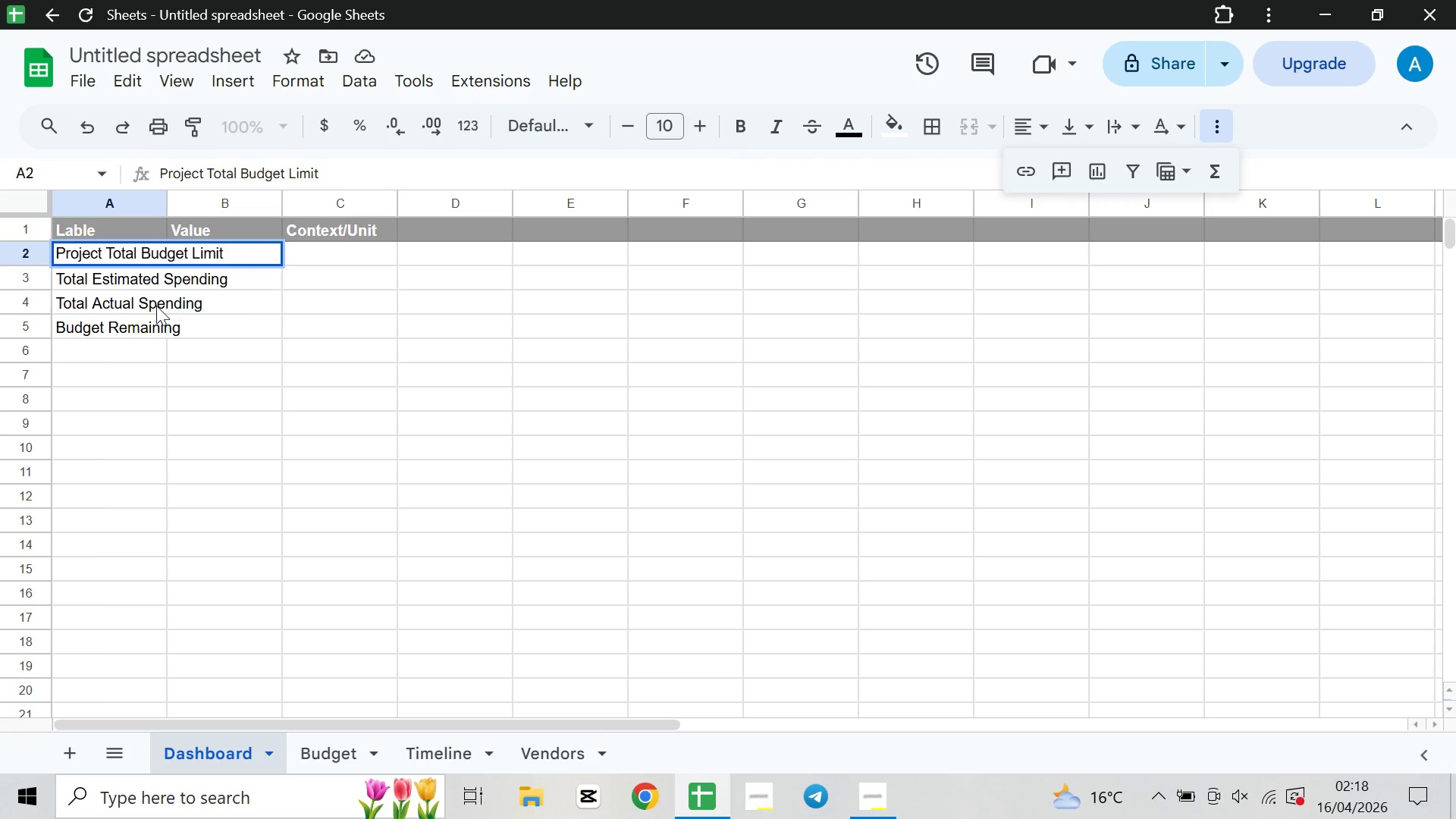 
wait(6.58)
 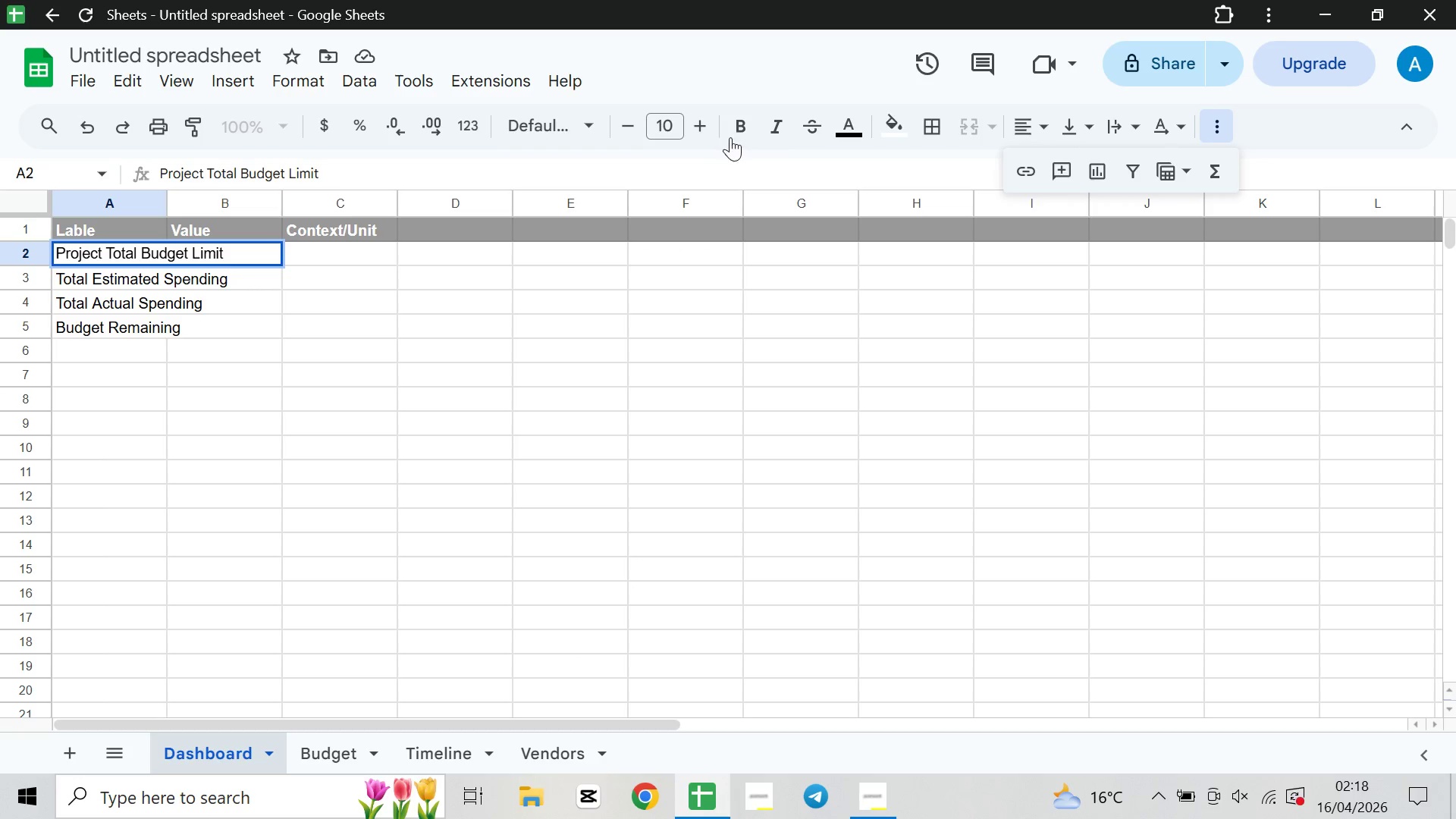 
left_click([140, 348])
 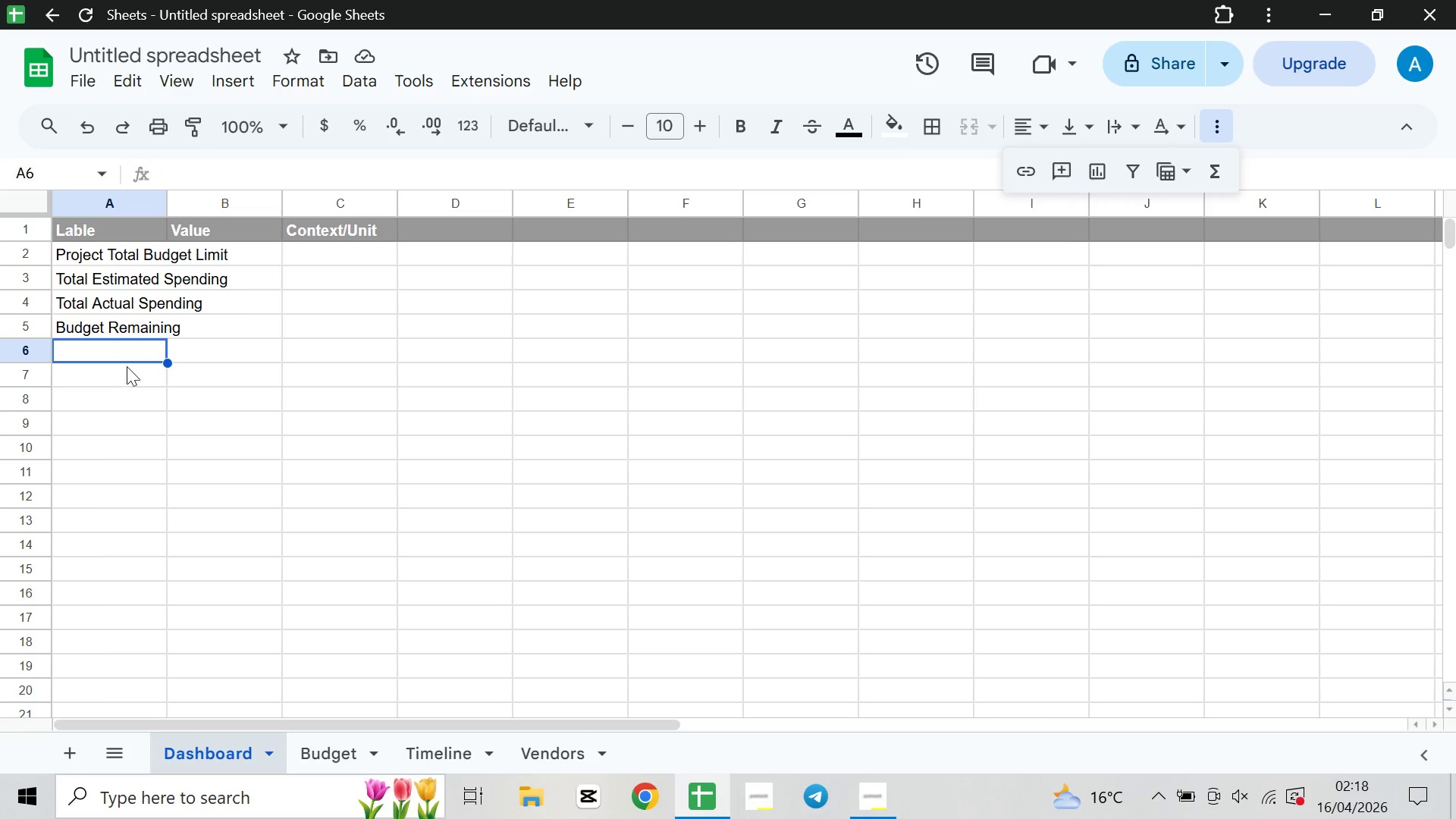 
double_click([120, 380])
 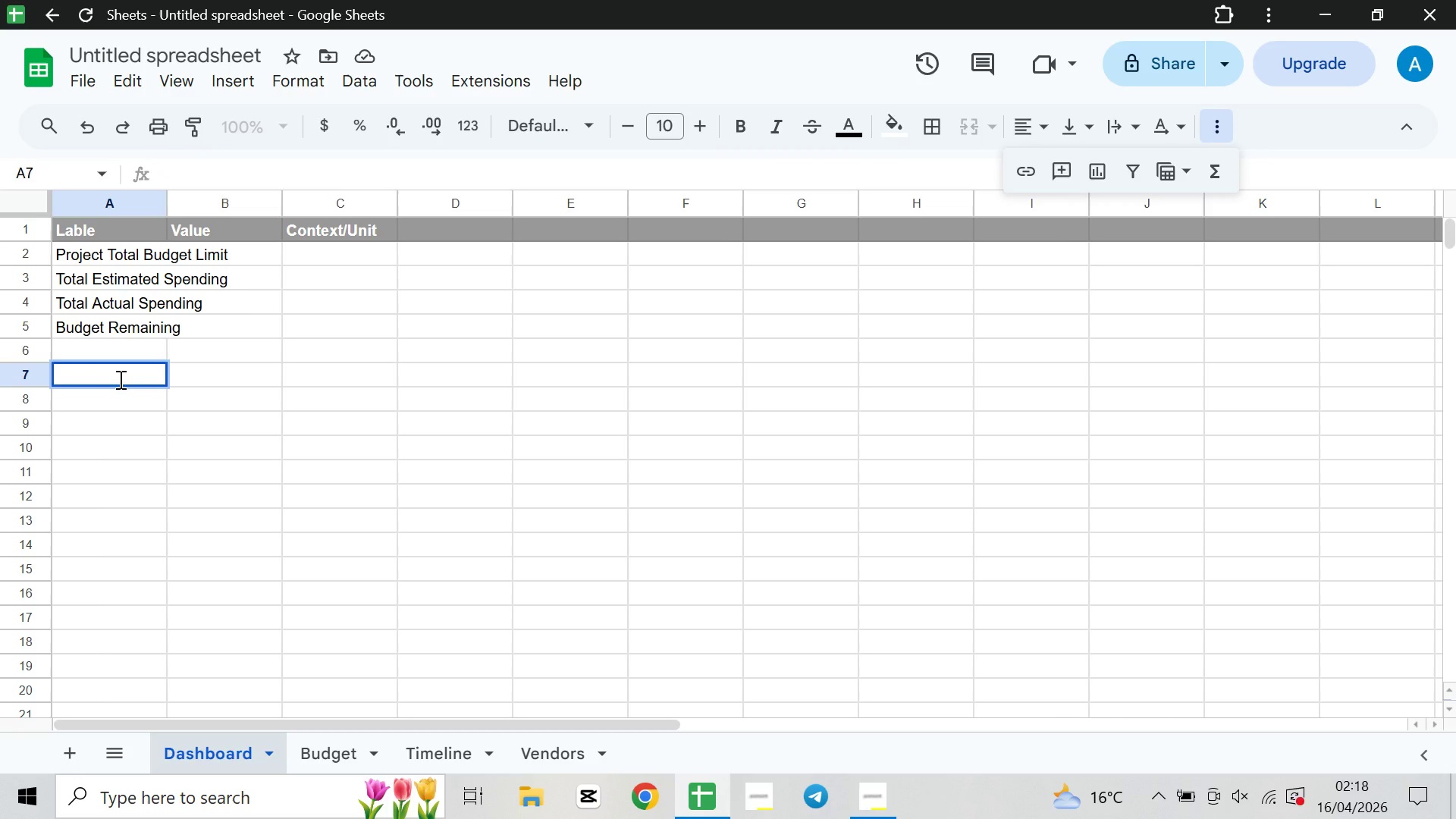 
hold_key(key=ShiftLeft, duration=0.38)
 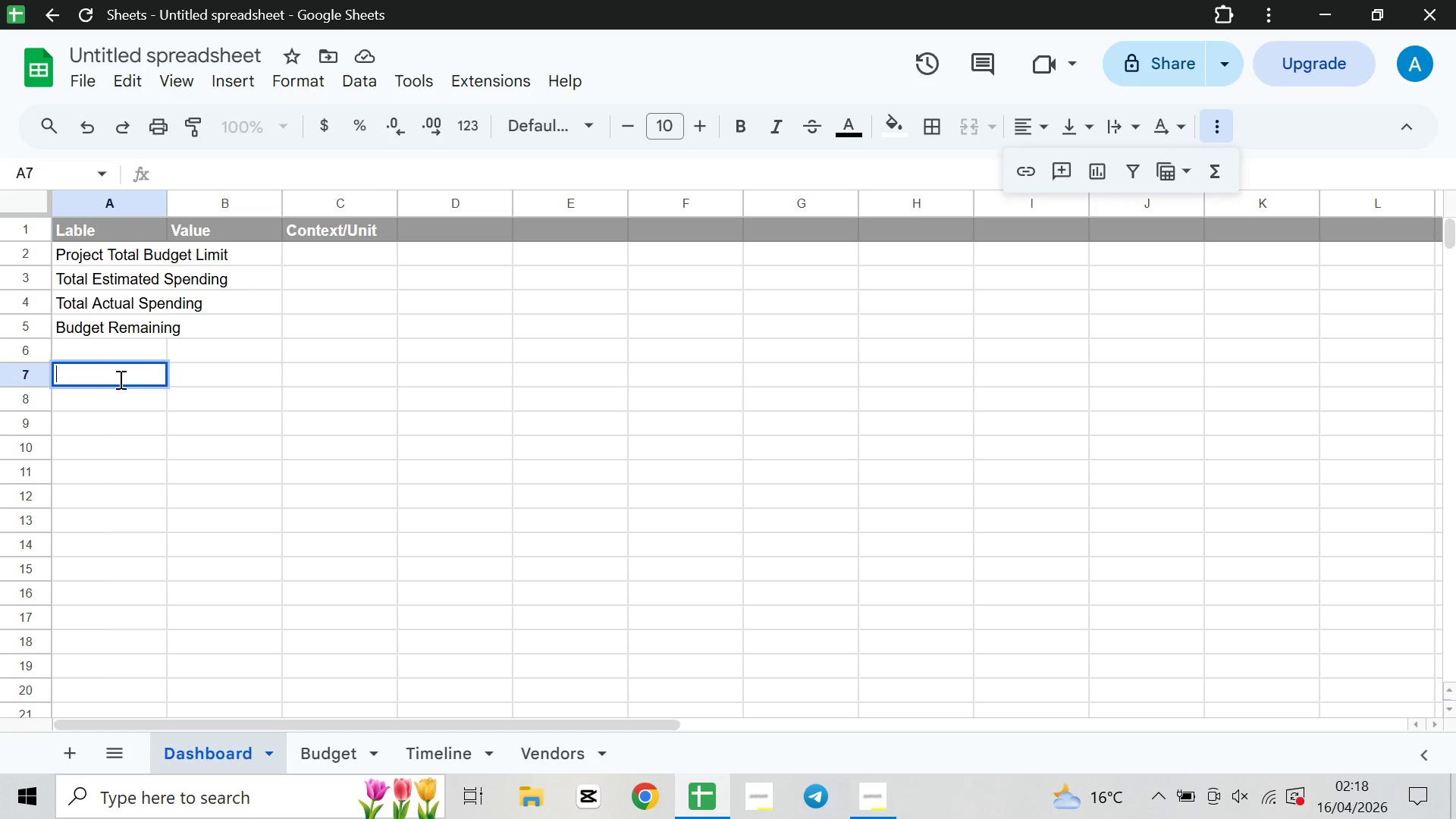 
type(Event Readiness Percent)
 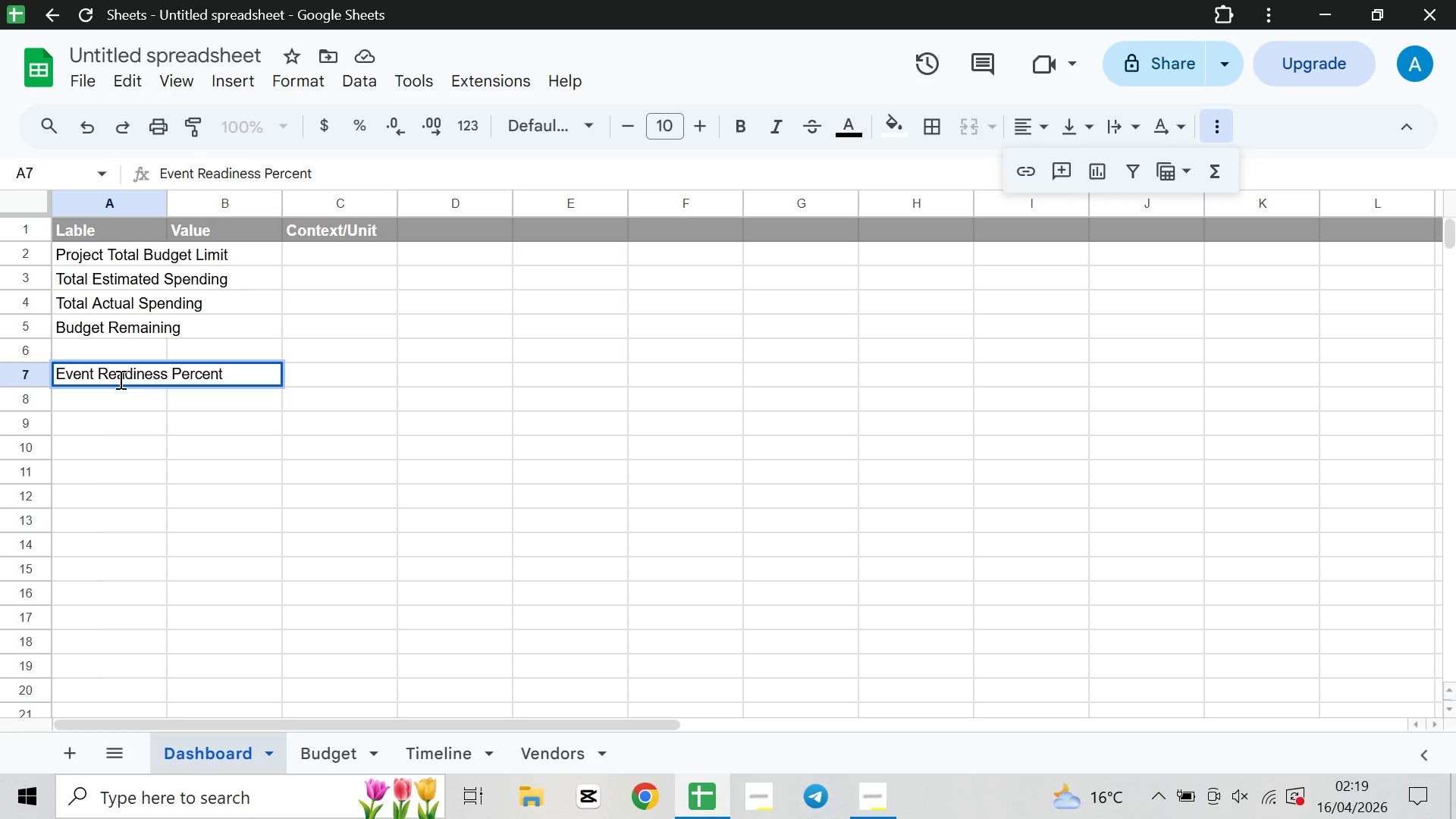 
 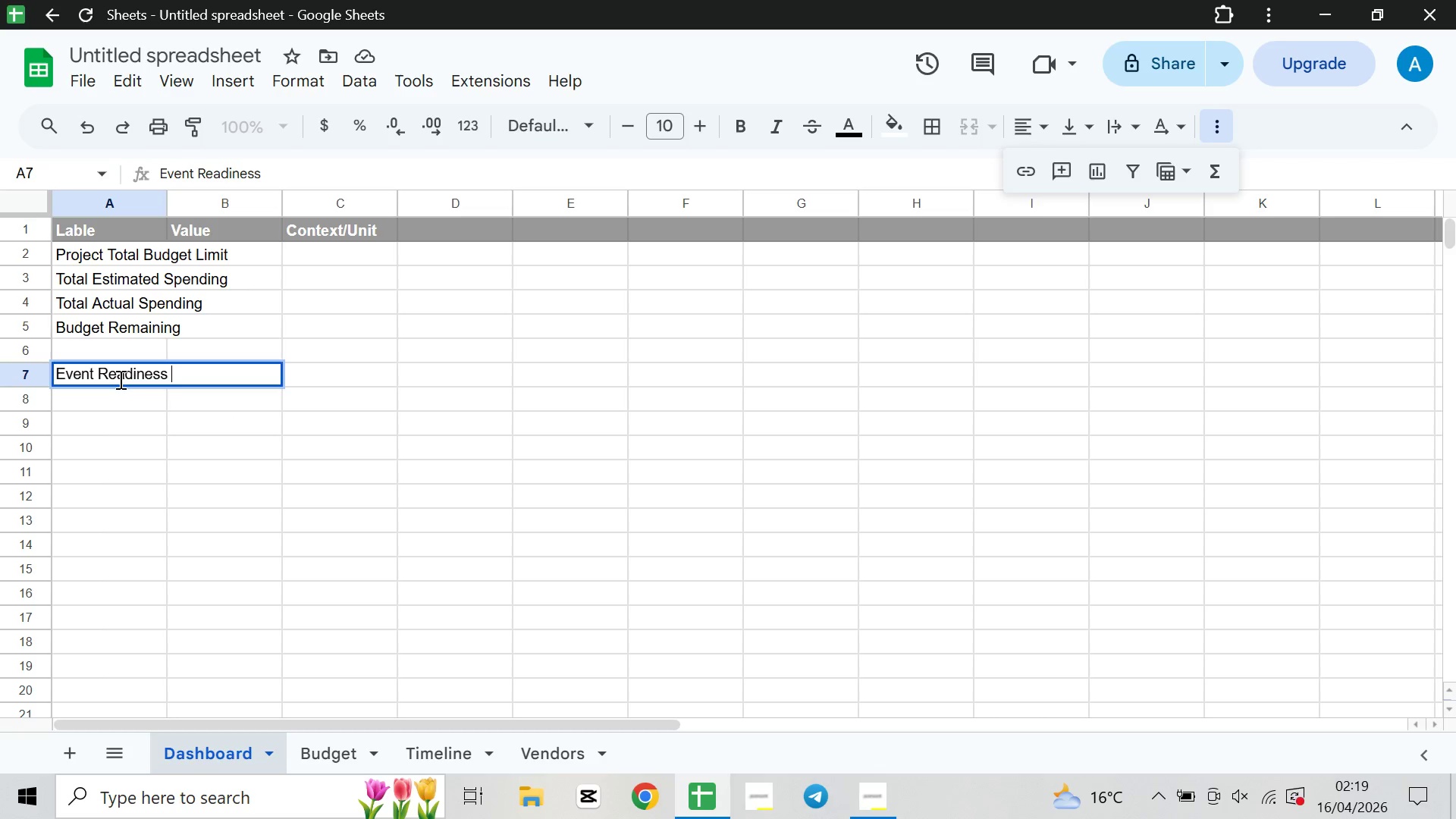 
key(ArrowDown)
 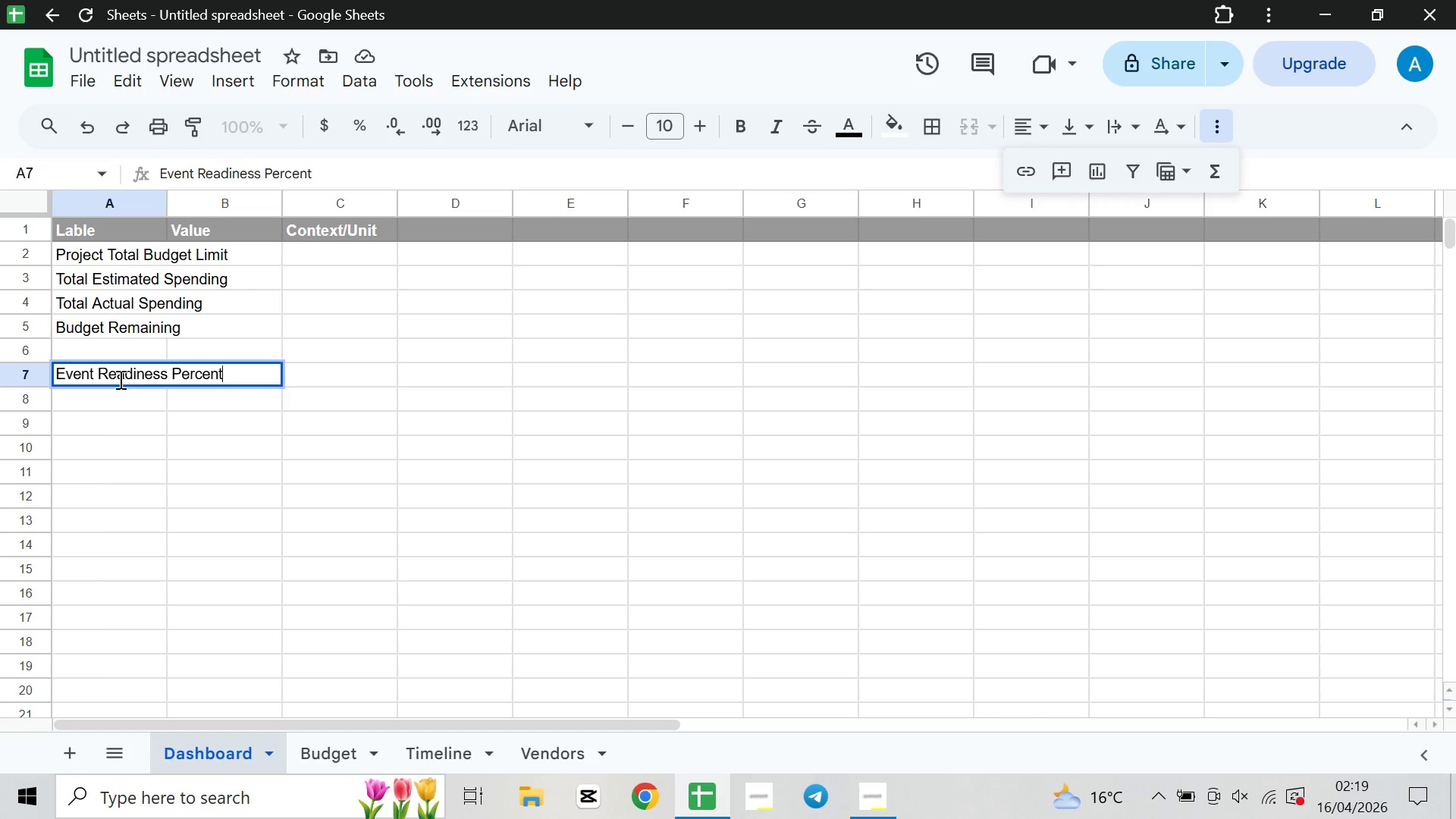 
key(ArrowDown)
 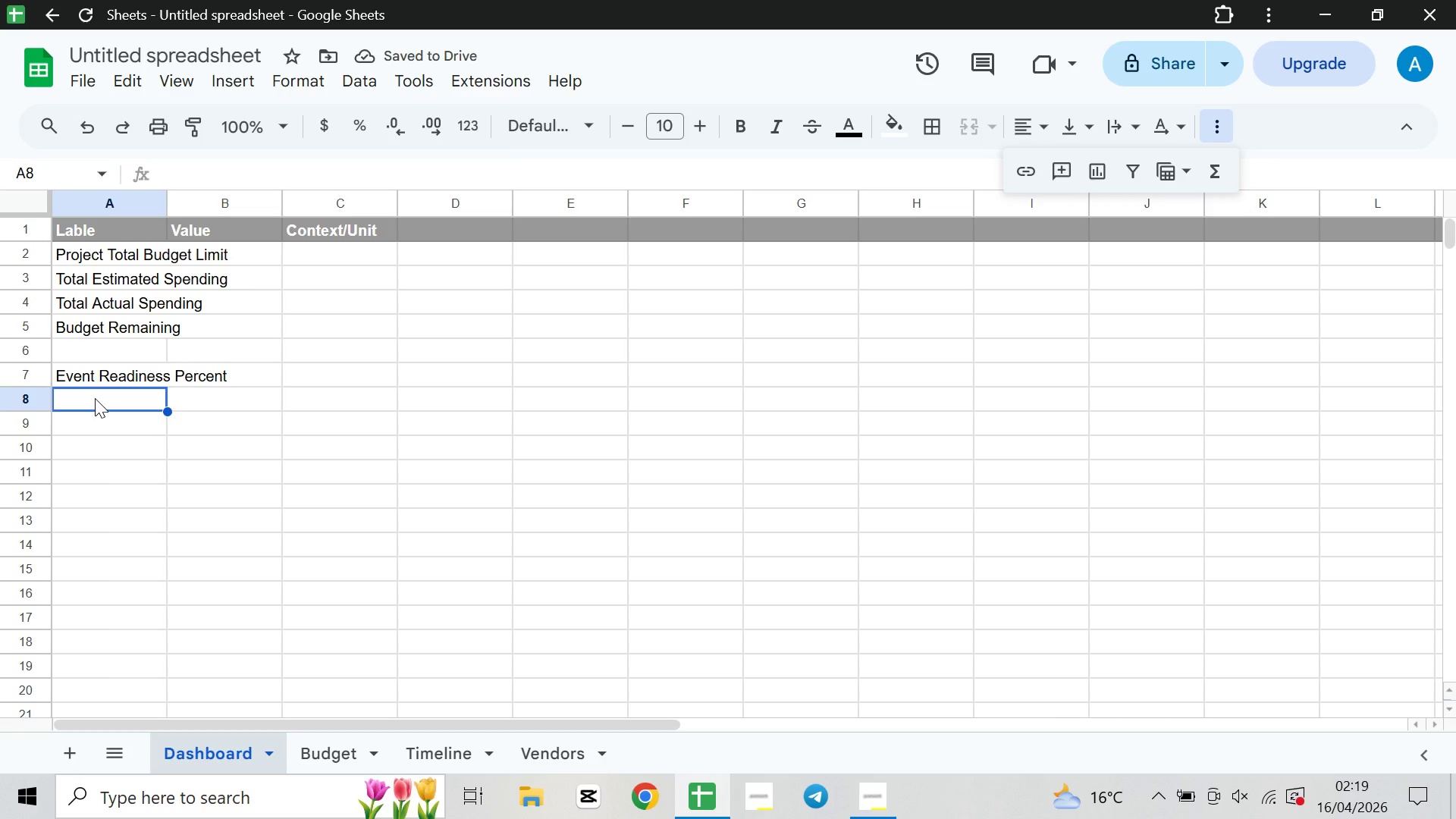 
wait(9.53)
 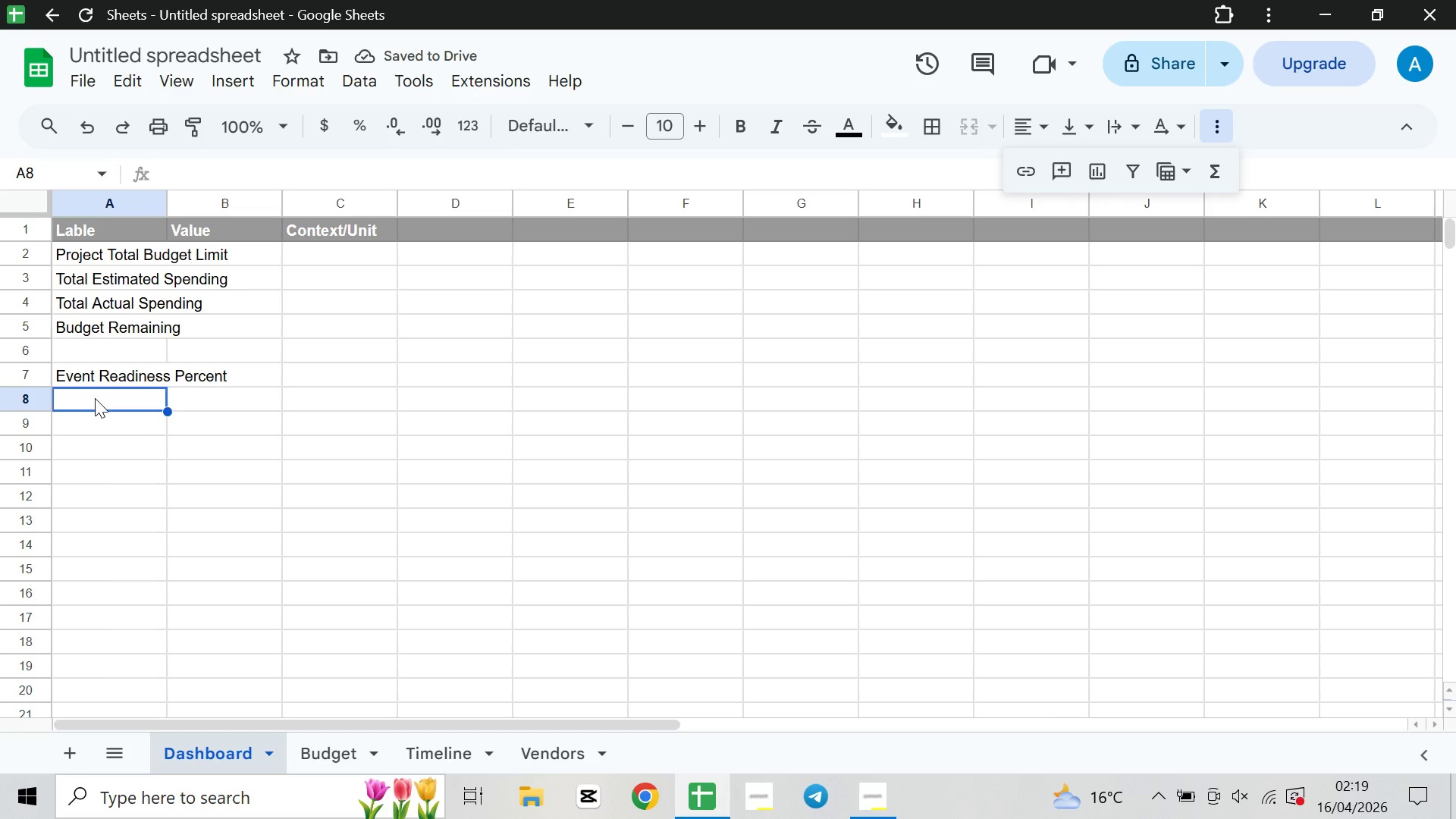 
type(Over Du)
key(Backspace)
key(Backspace)
key(Backspace)
 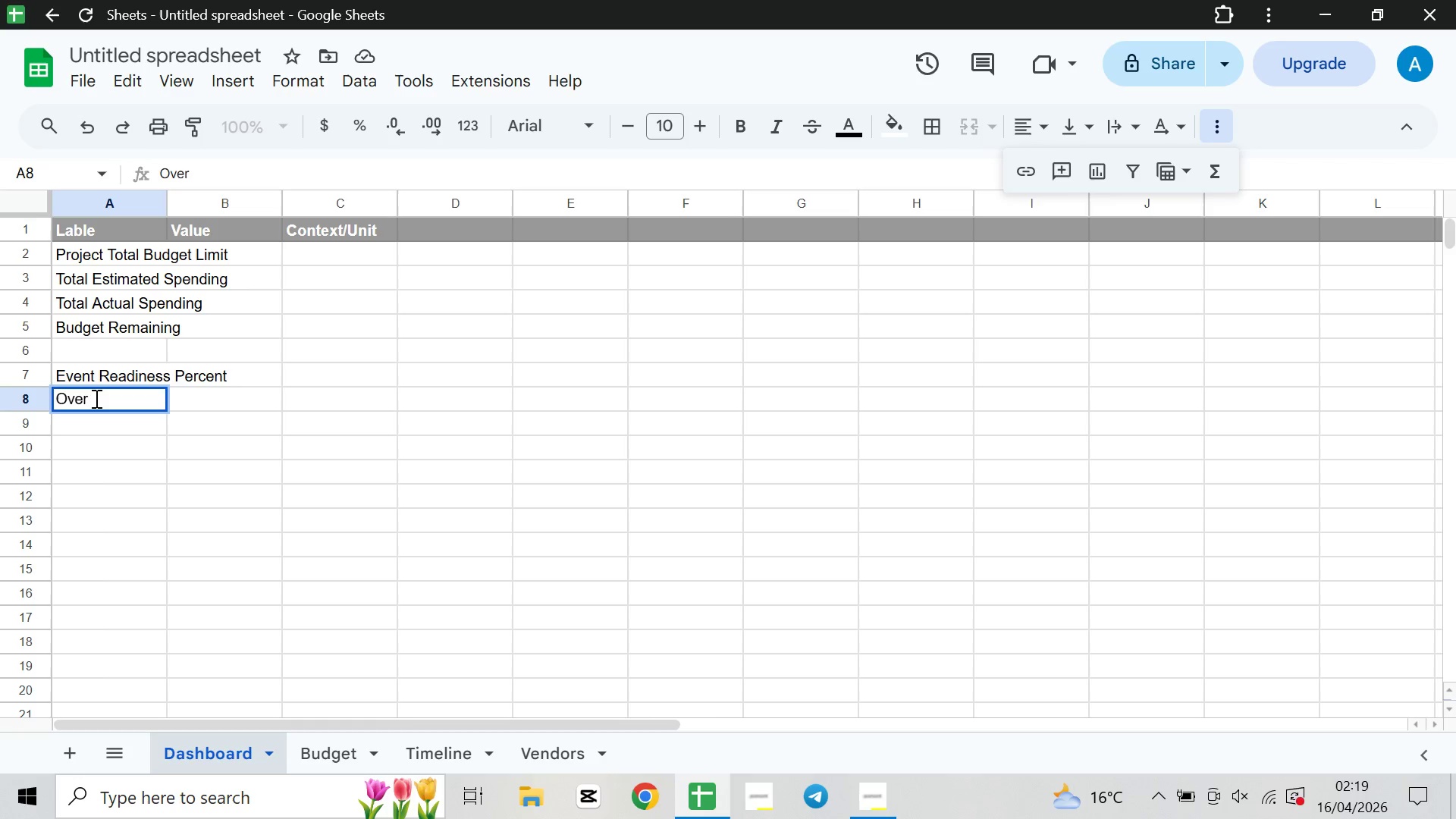 
type(due)
 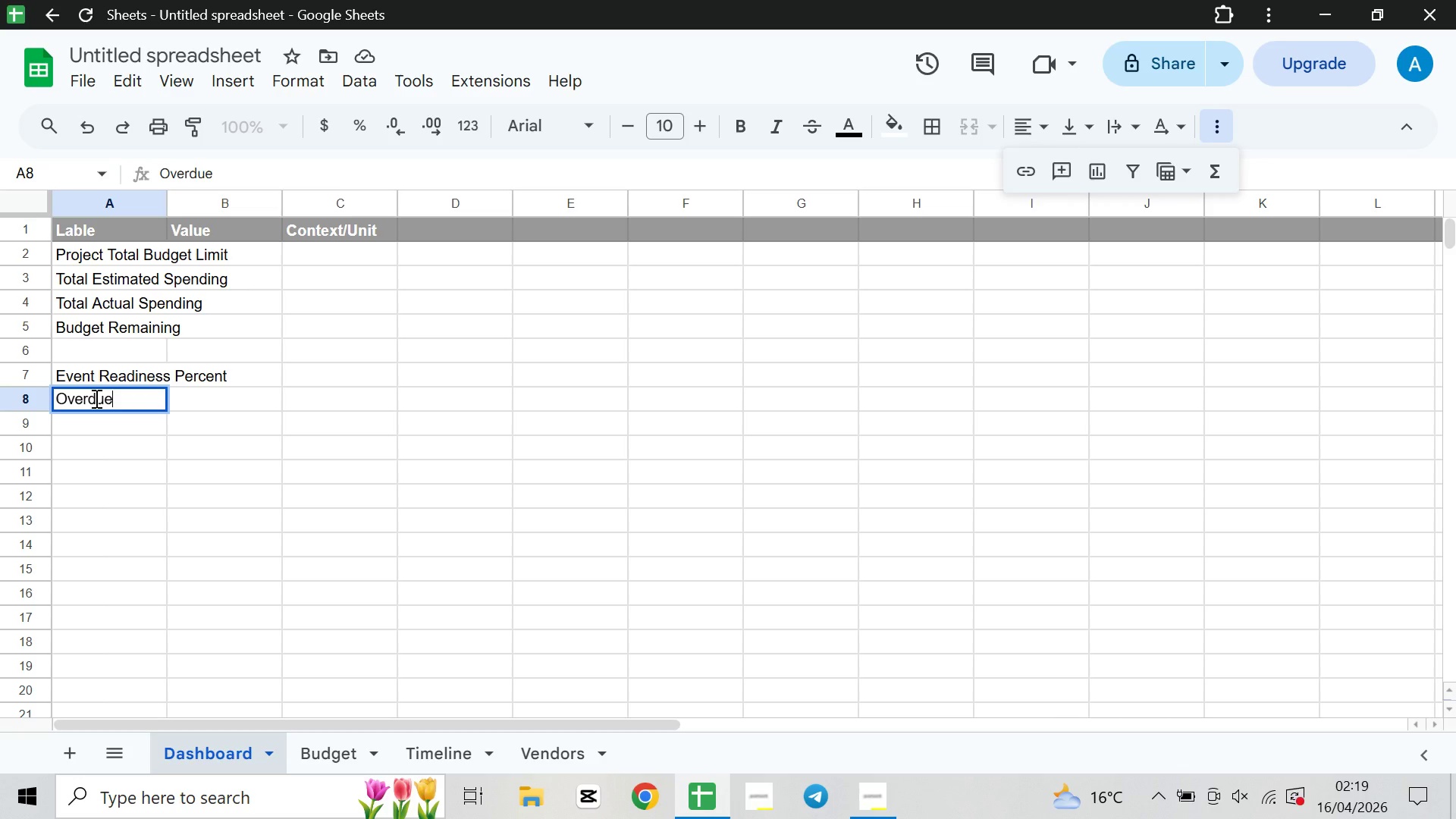 
type( Task Count)
 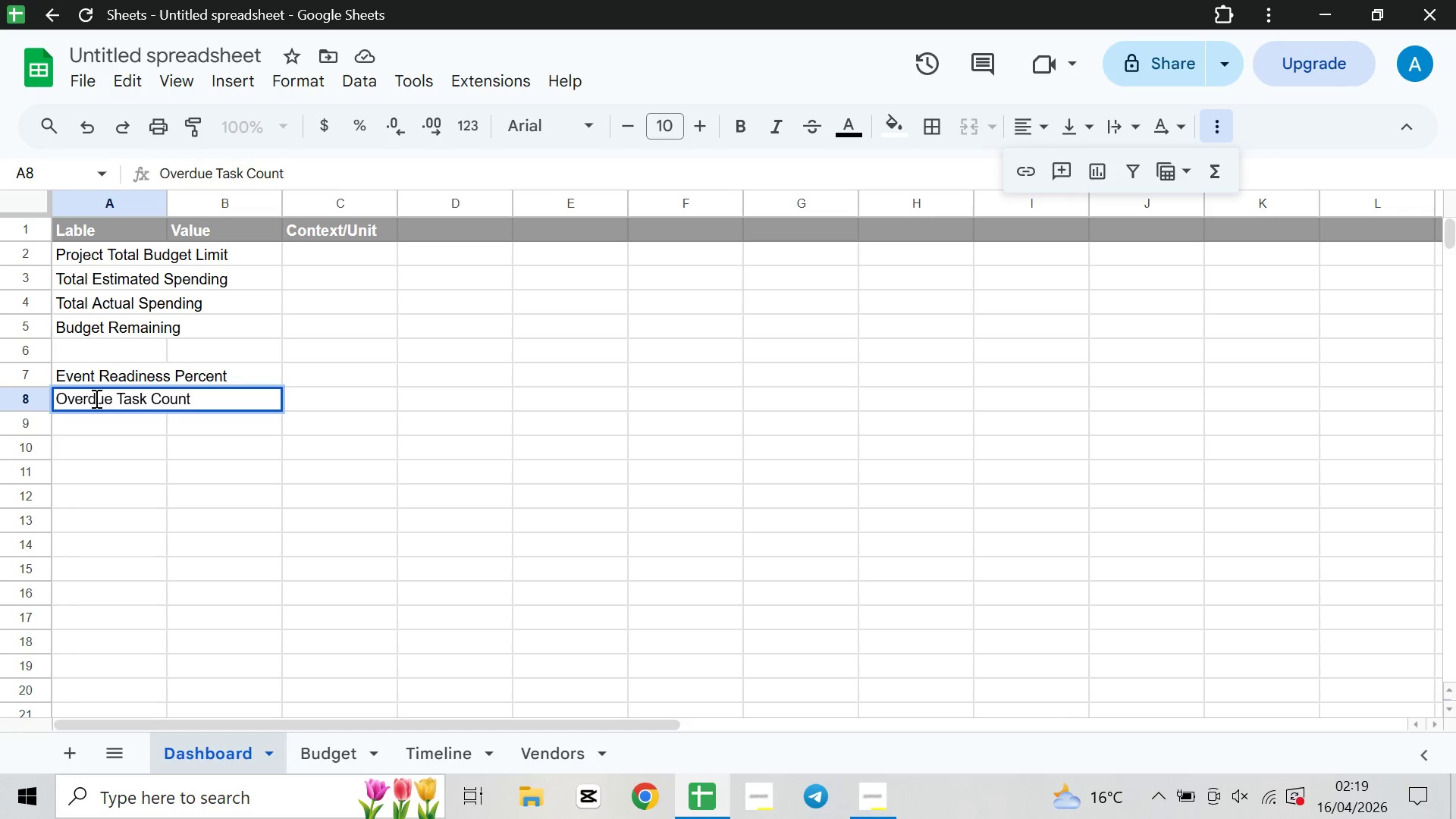 
key(ArrowDown)
 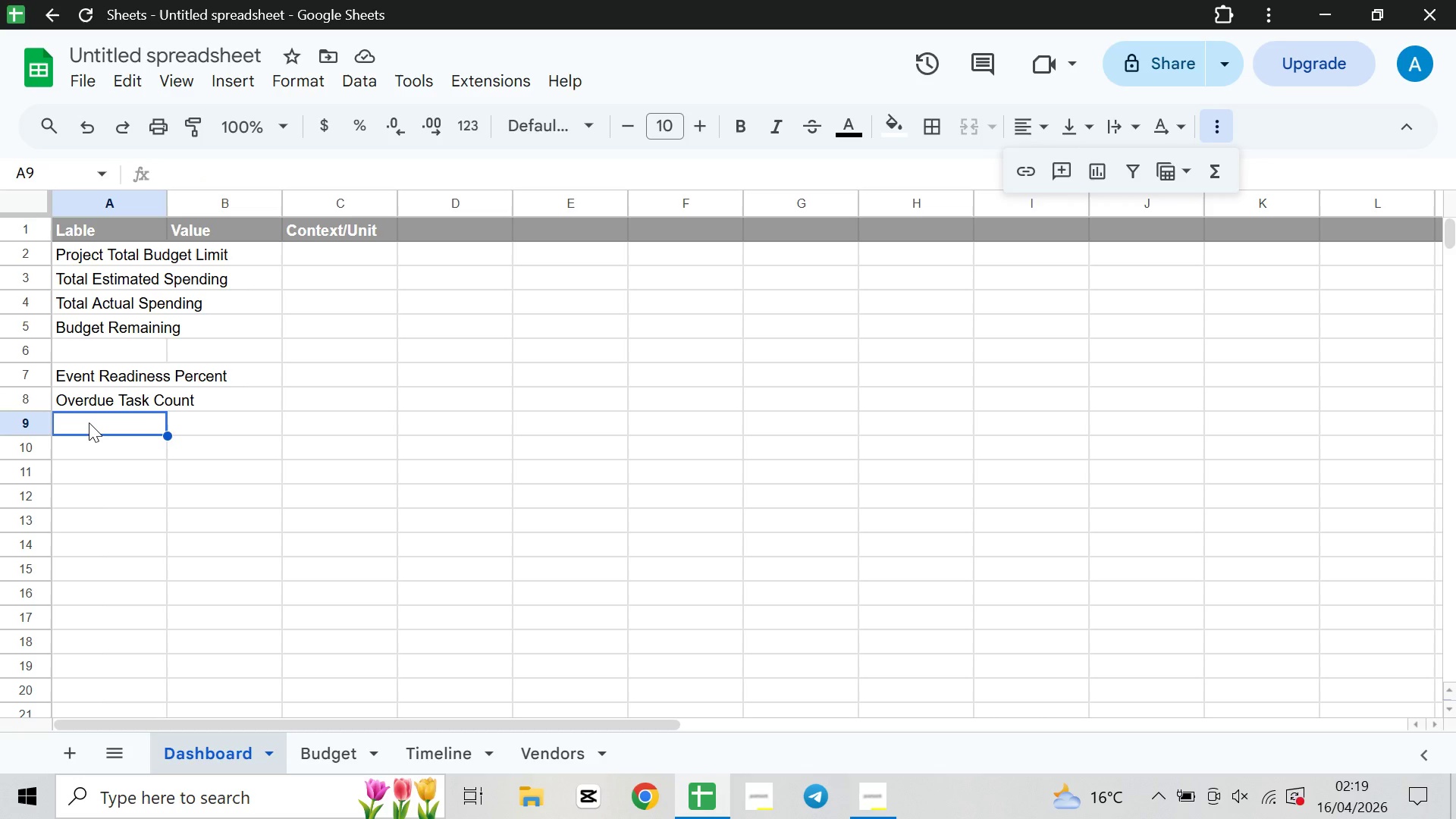 
wait(13.56)
 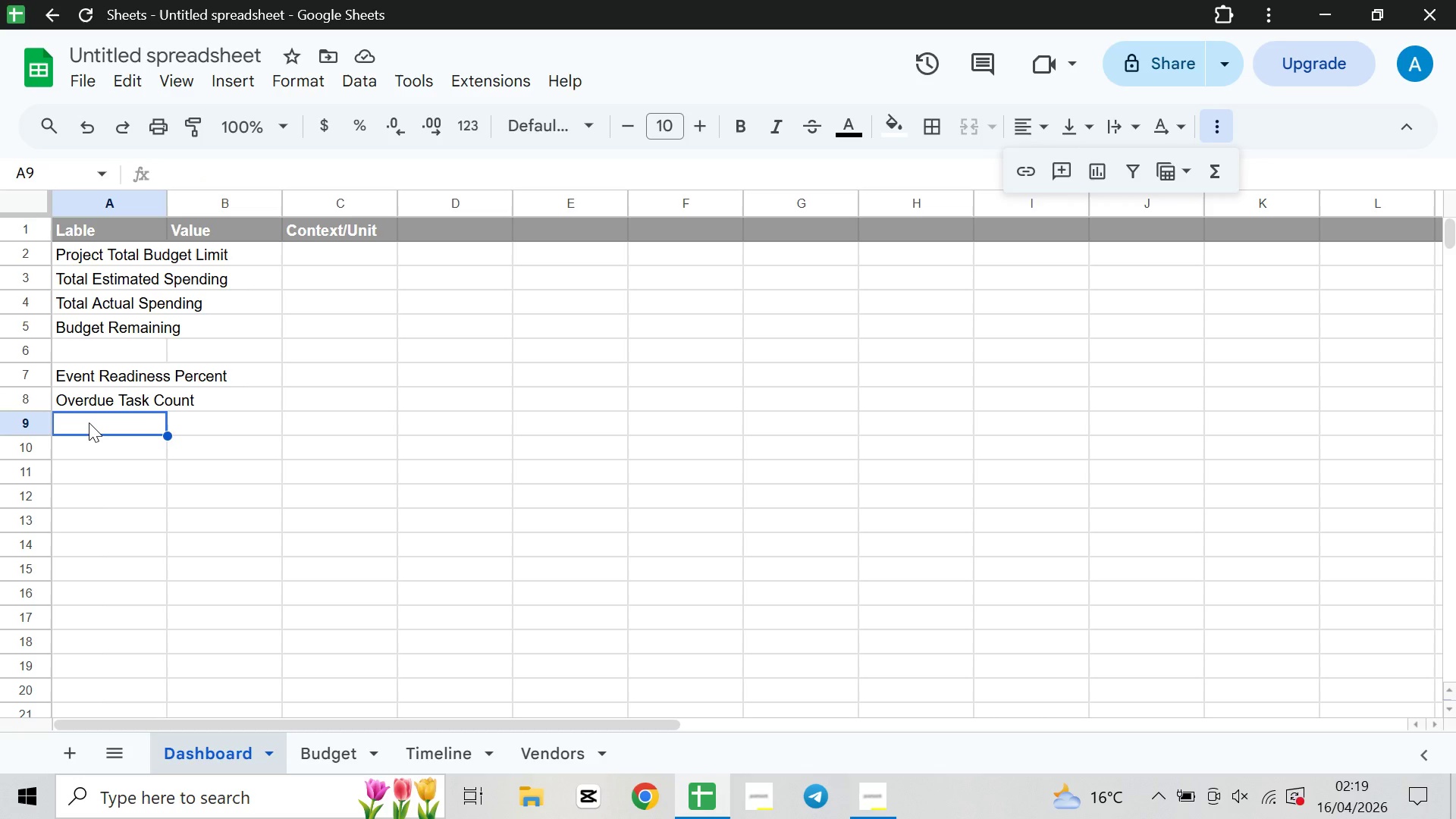 
double_click([111, 446])
 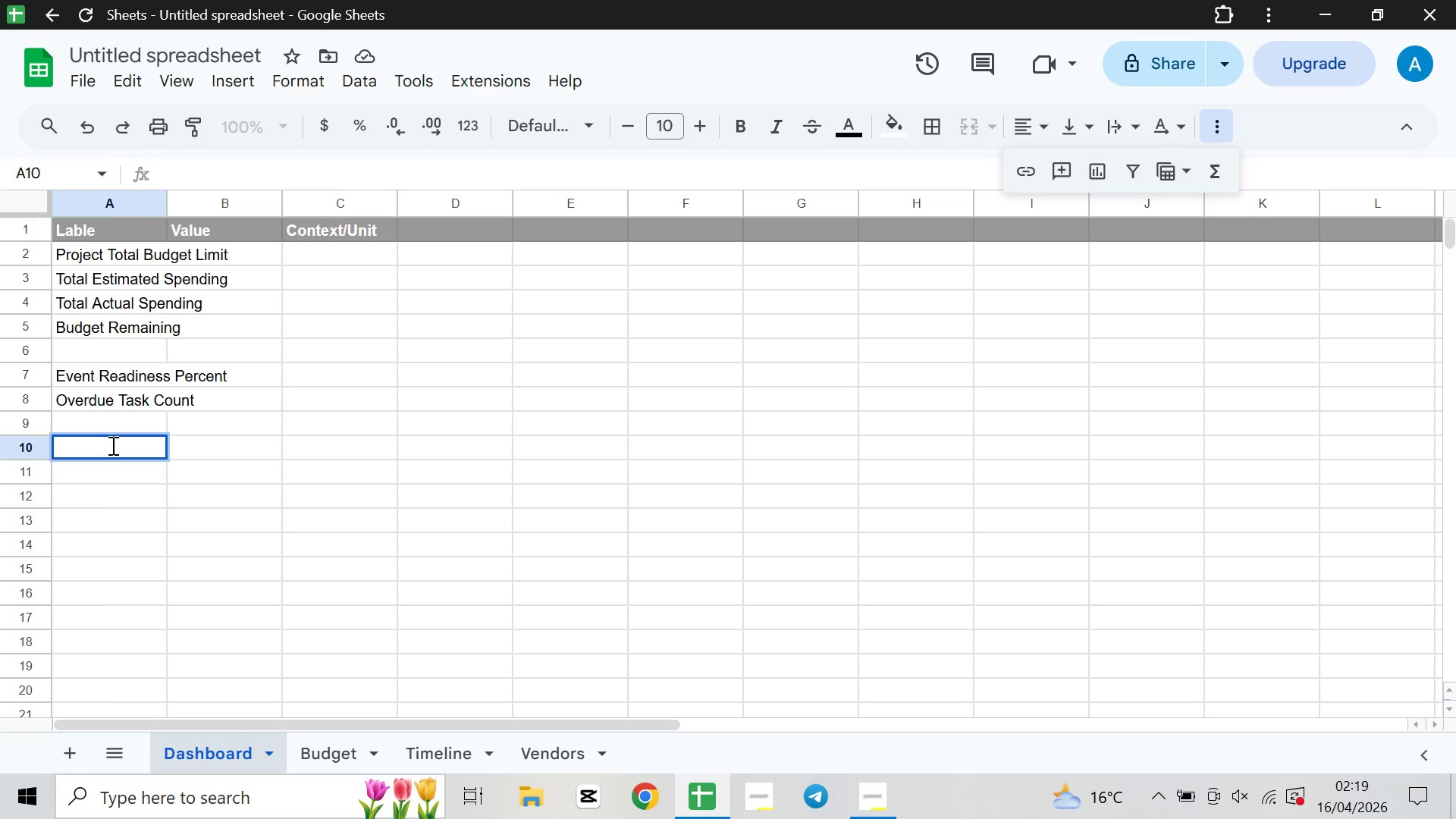 
type(City Cost Breakdown)
 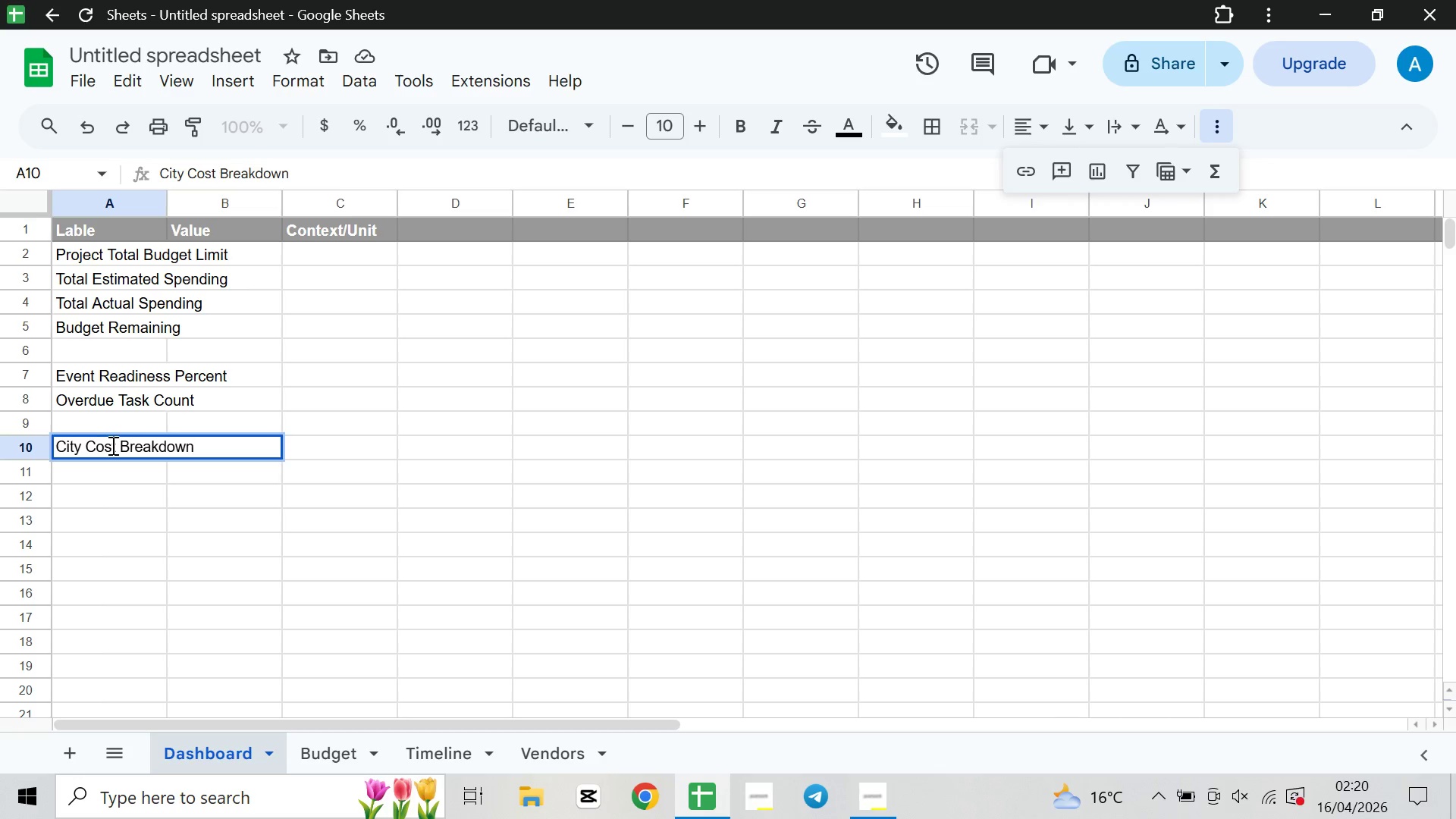 
key(ArrowDown)
 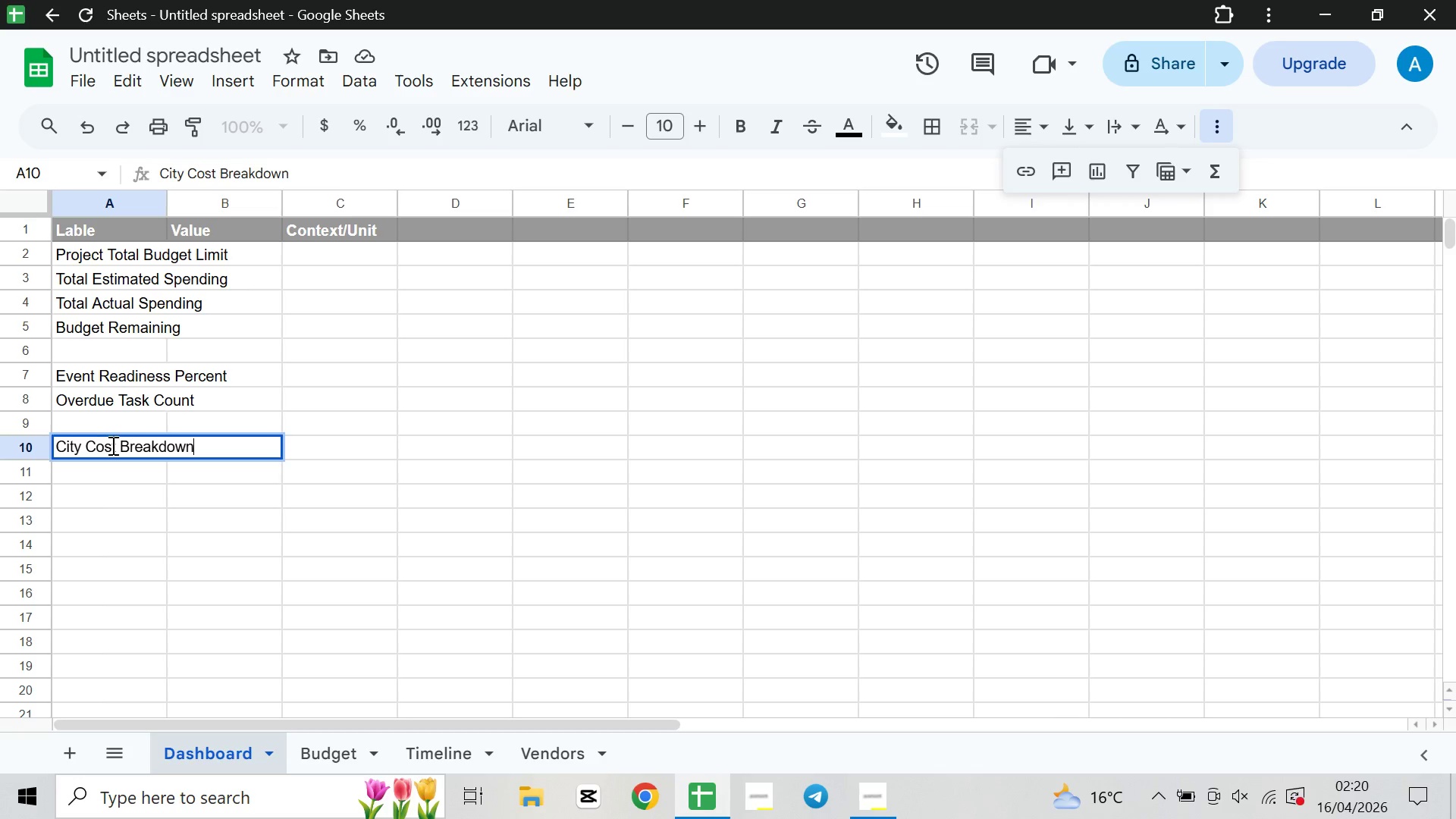 
key(ArrowDown)
 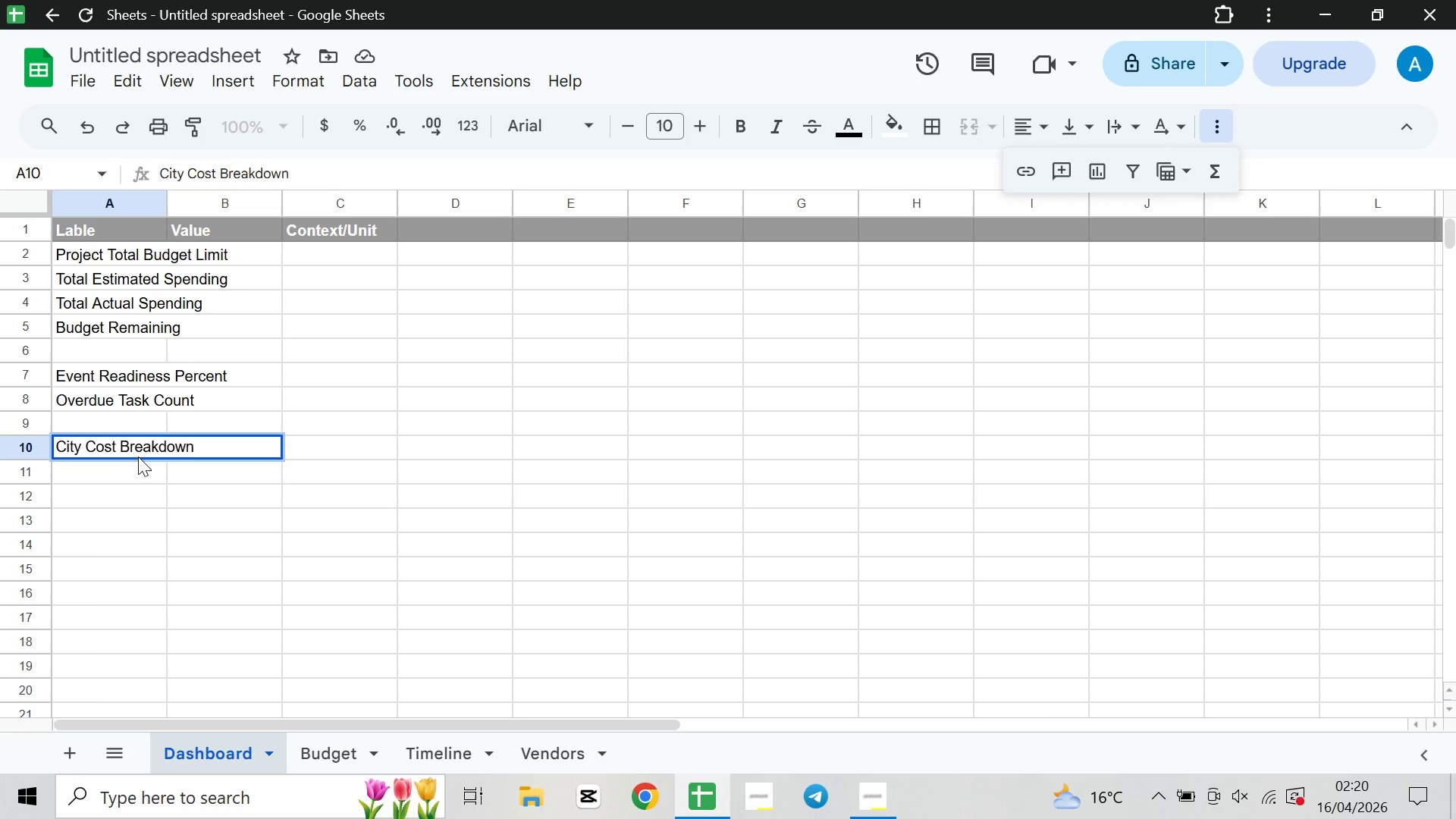 
double_click([137, 464])
 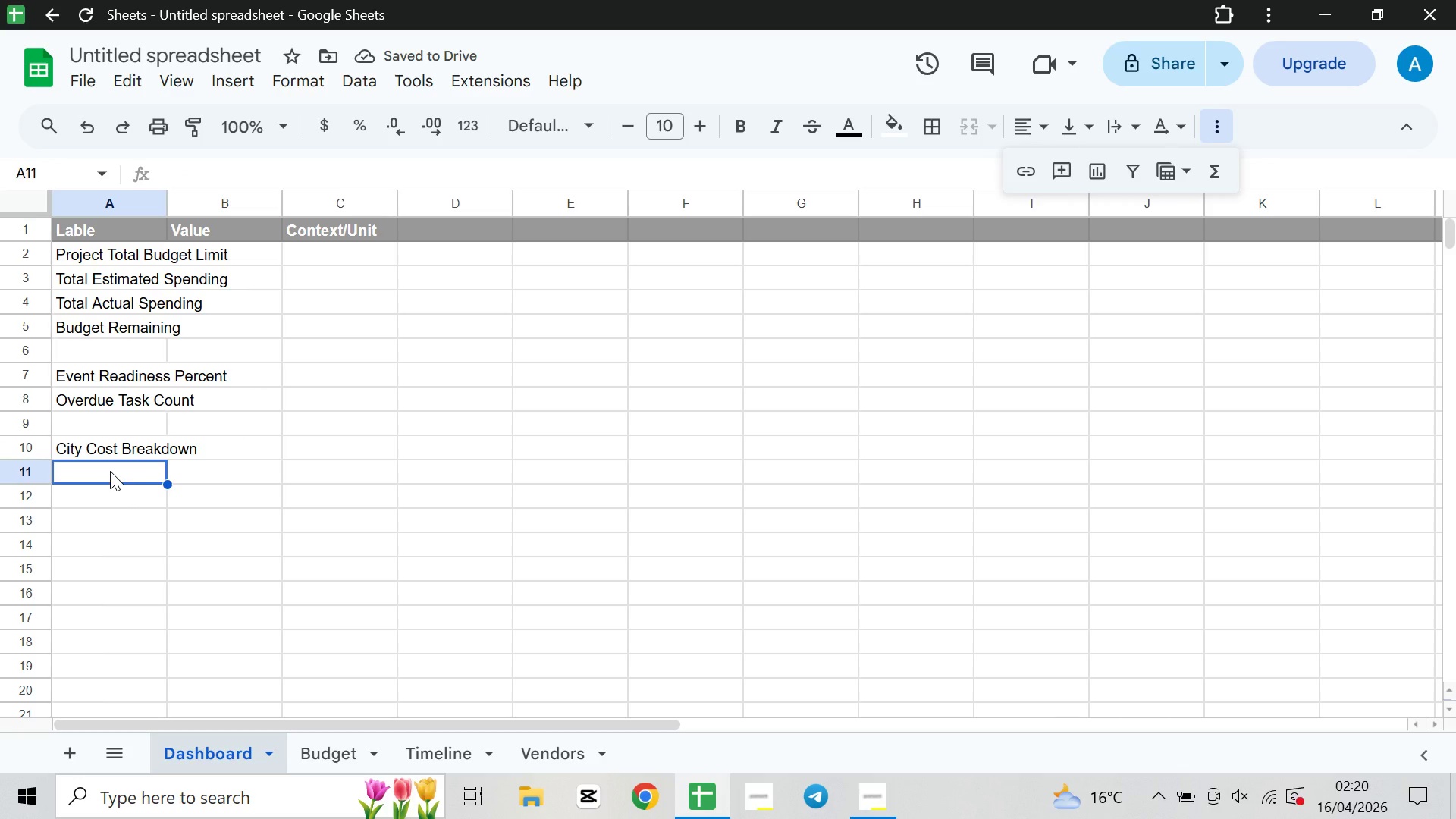 
wait(9.0)
 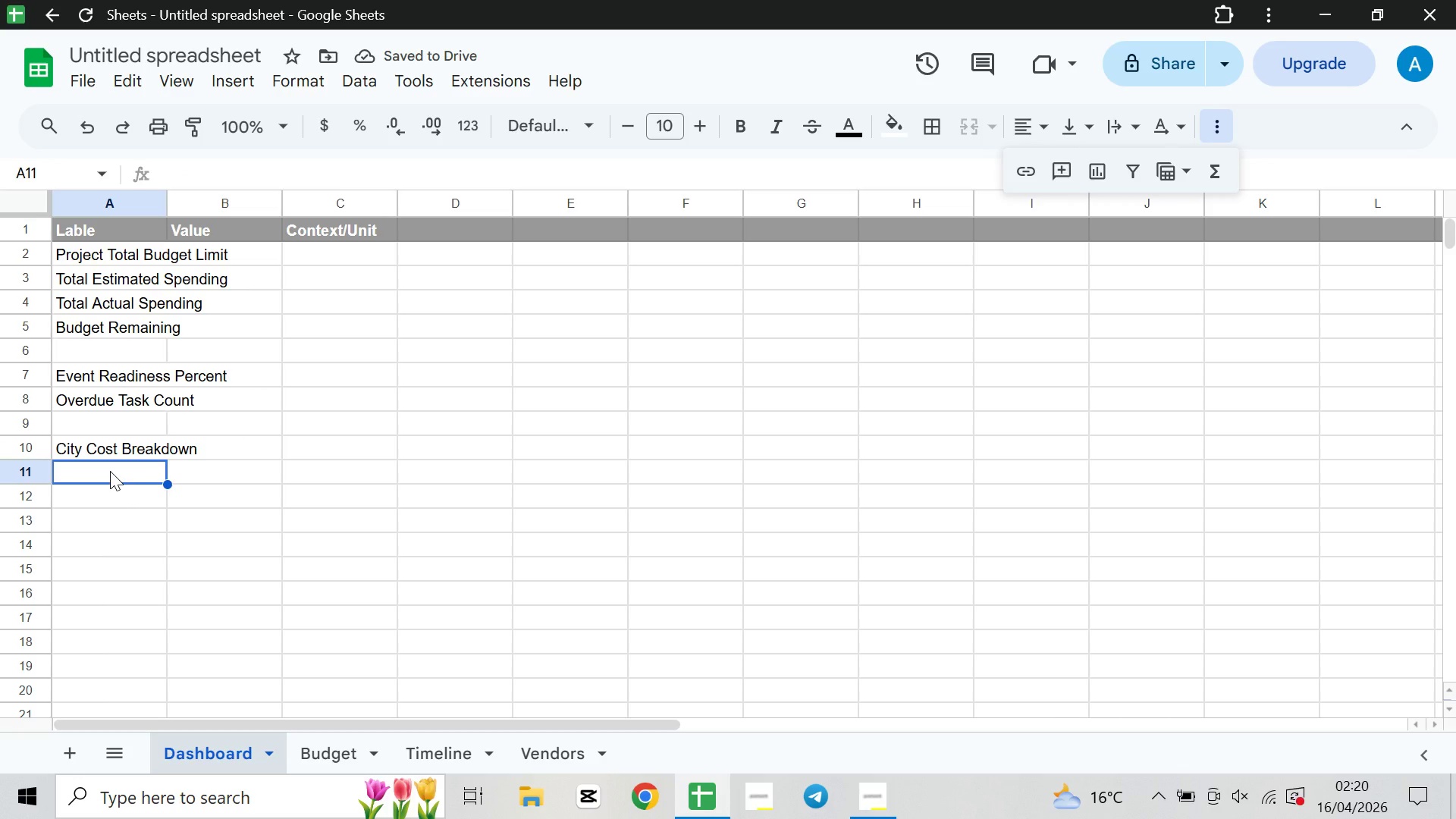 
type(Austin Tx Totl)
key(Backspace)
type(al)
 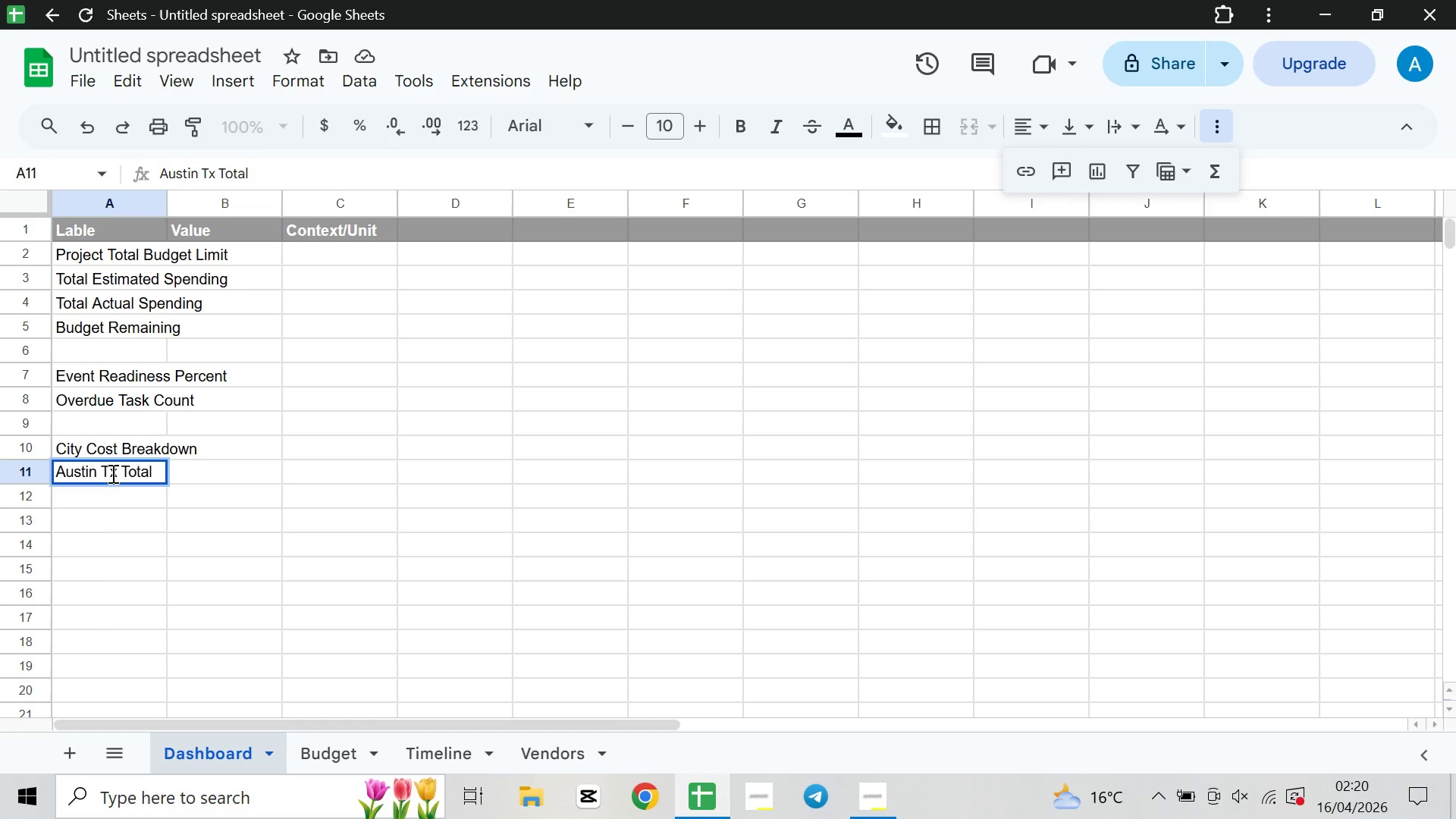 
key(ArrowUp)
 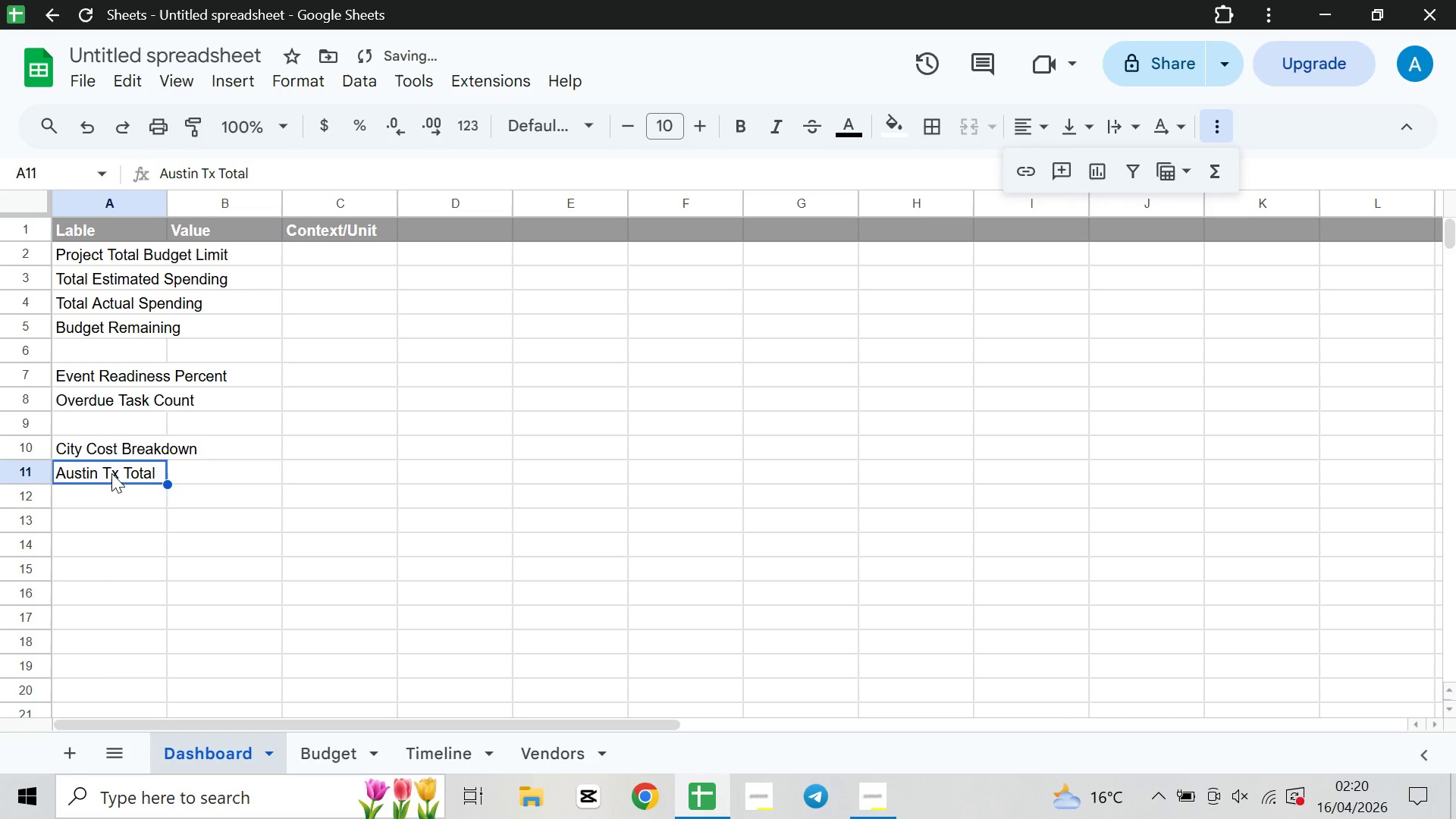 
key(ArrowDown)
 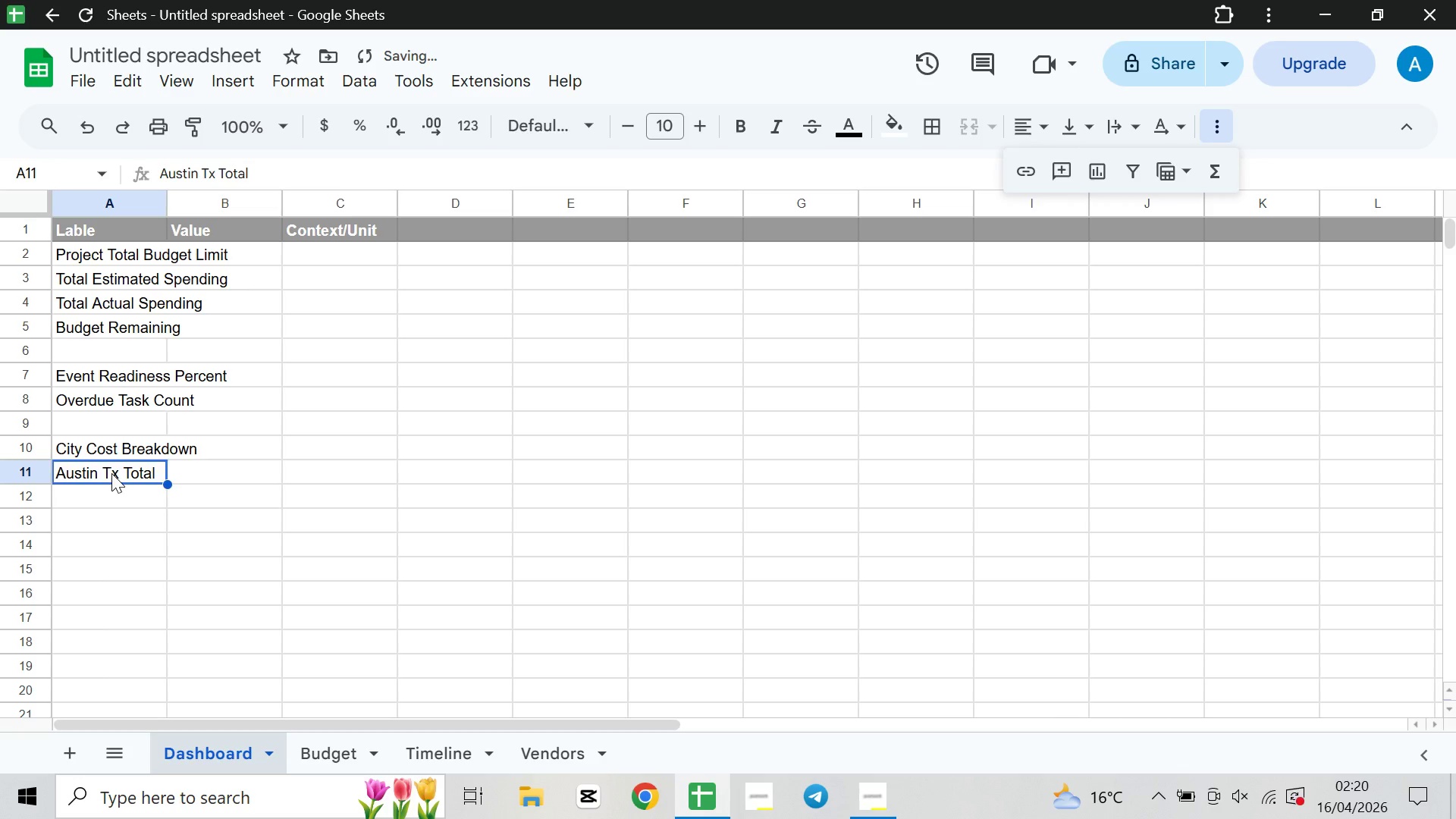 
key(ArrowDown)
 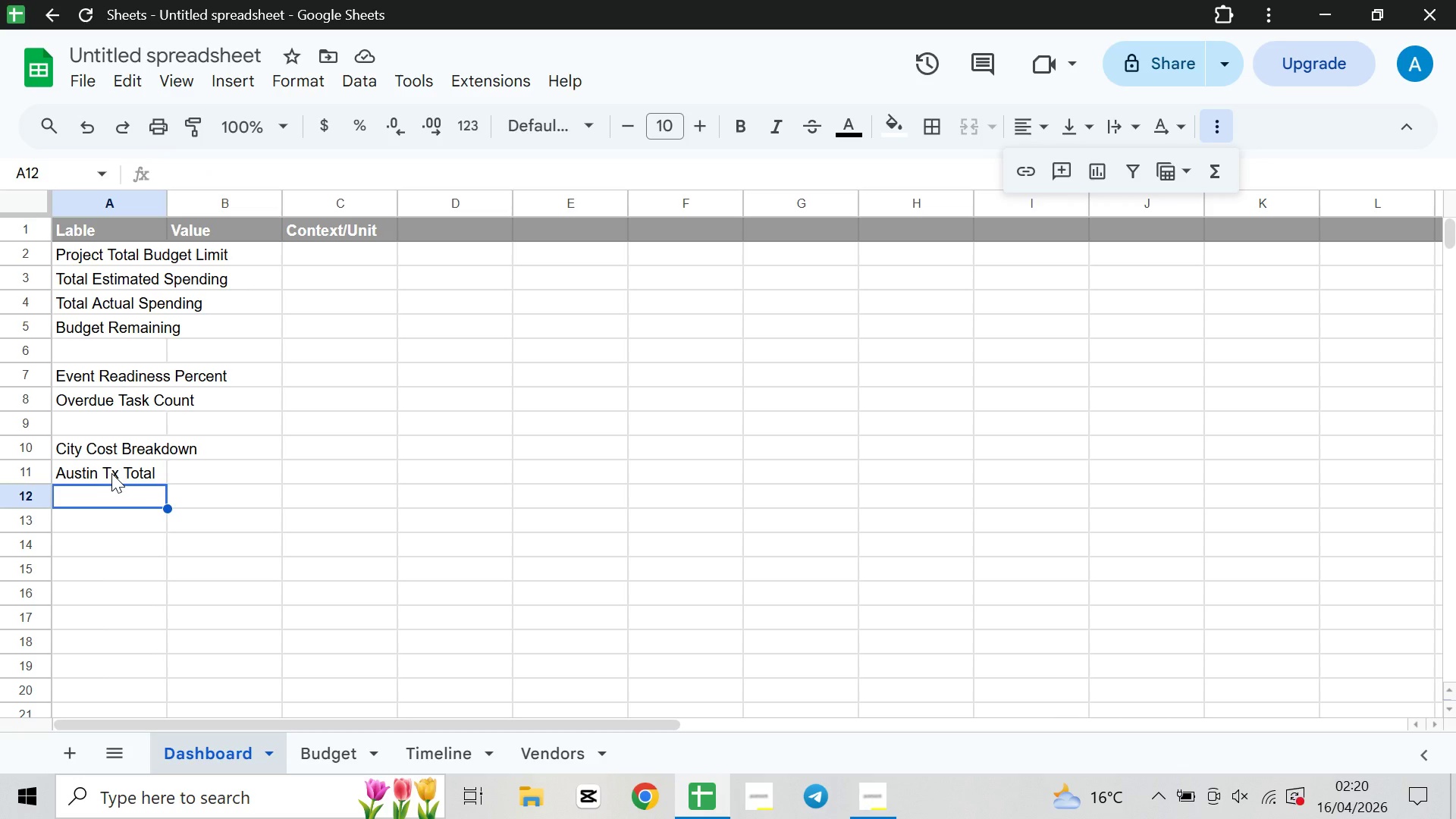 
wait(7.42)
 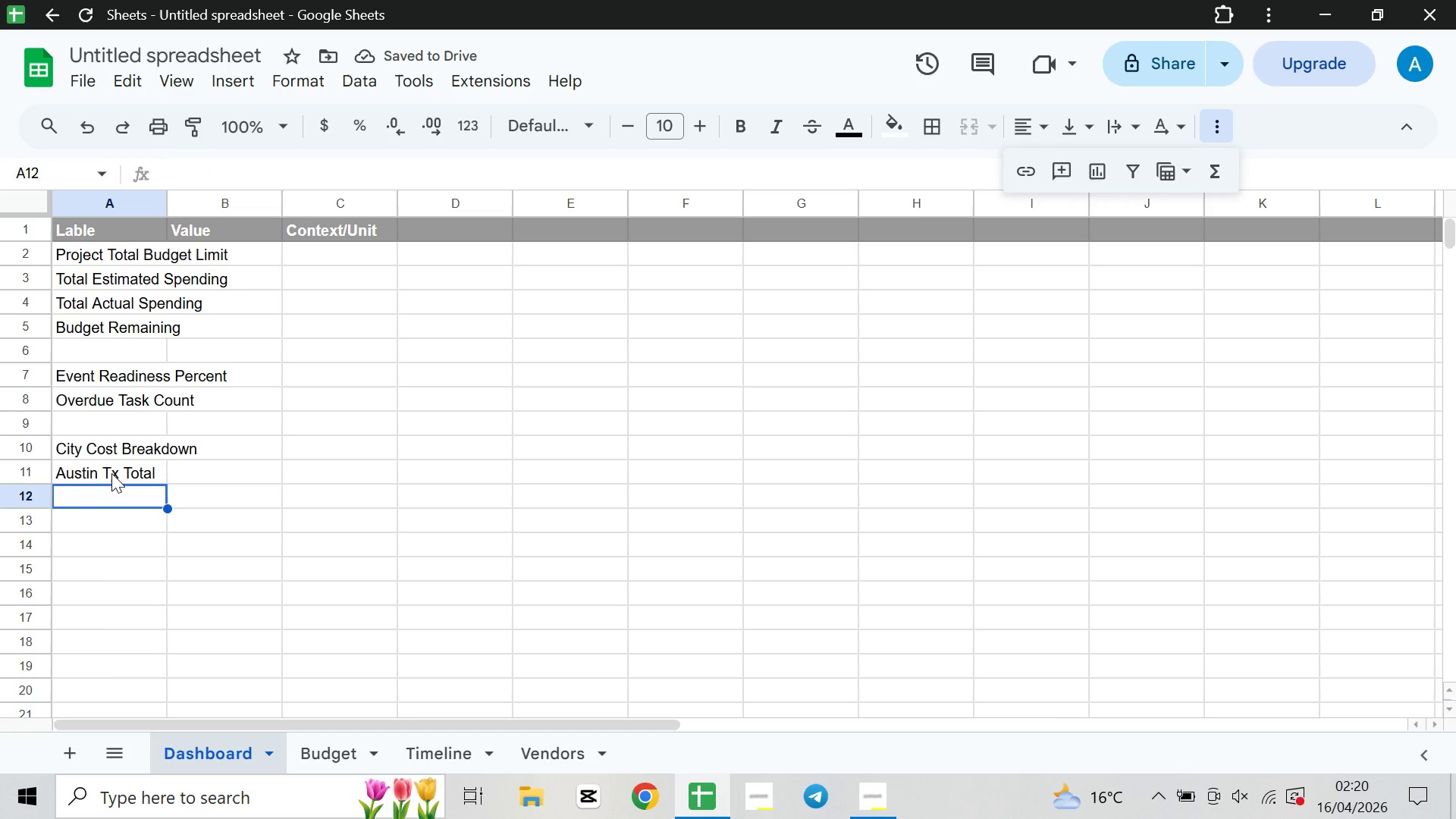 
type(New York NY Total)
 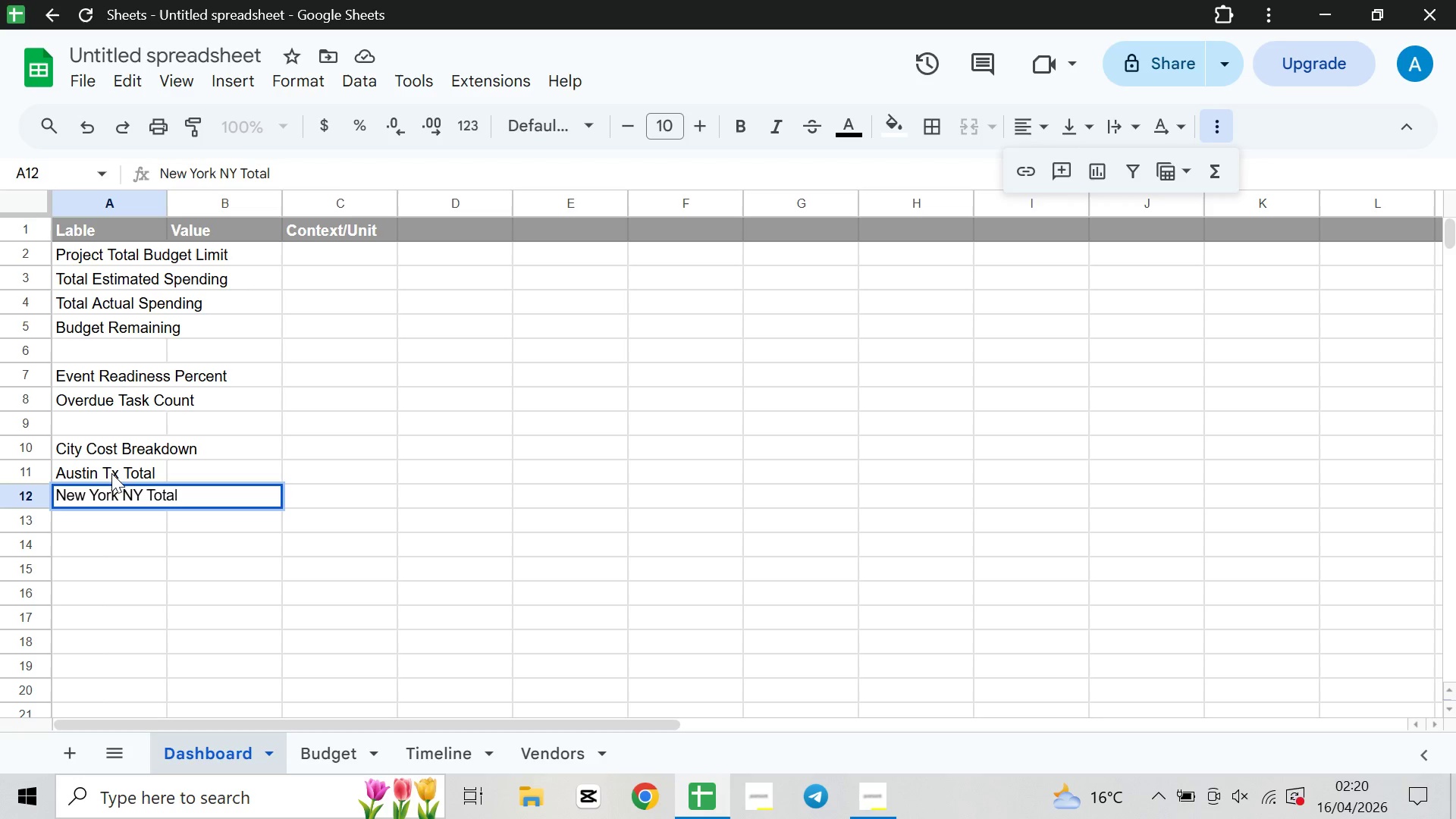 
key(ArrowUp)
 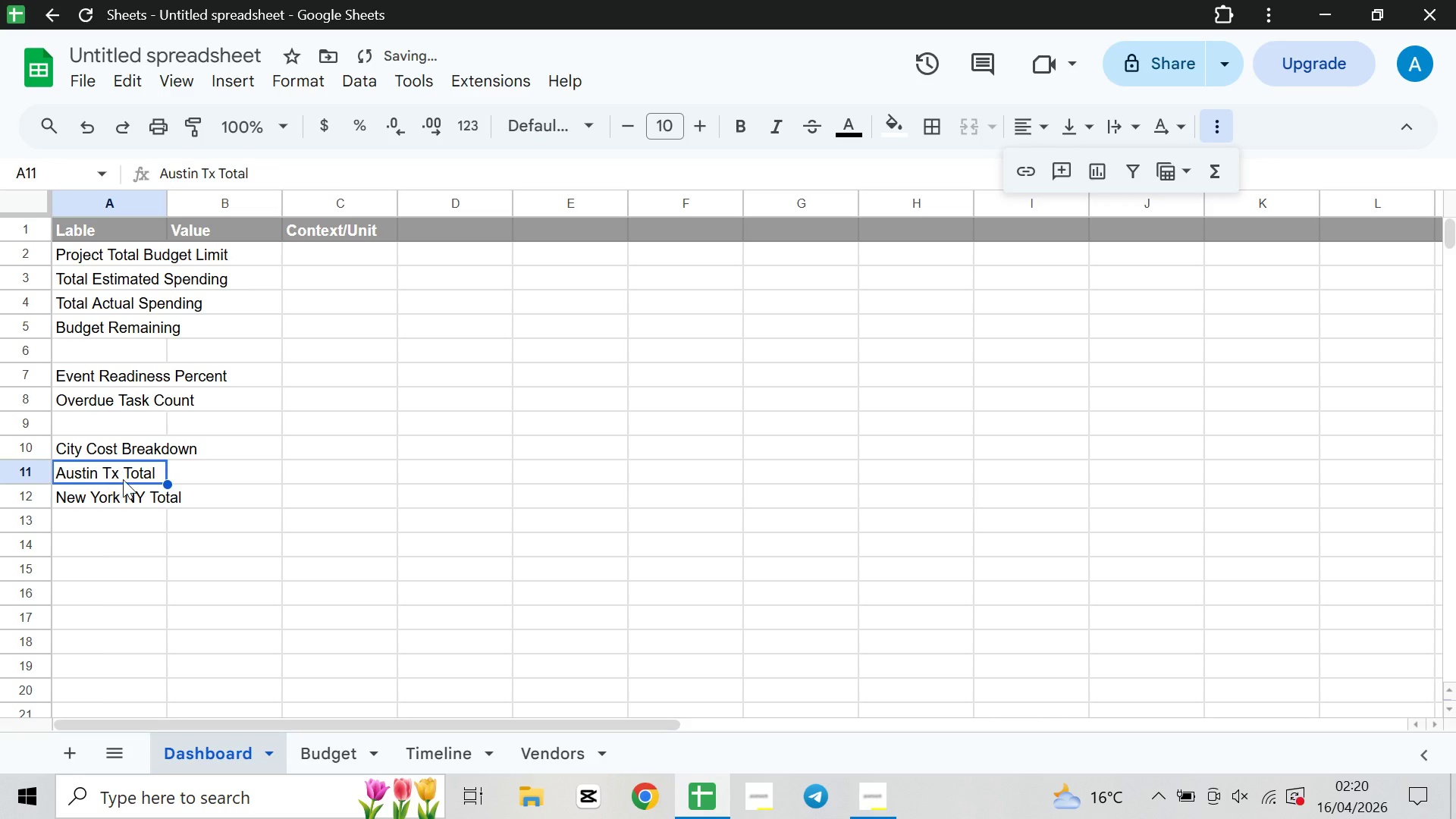 
double_click([122, 475])
 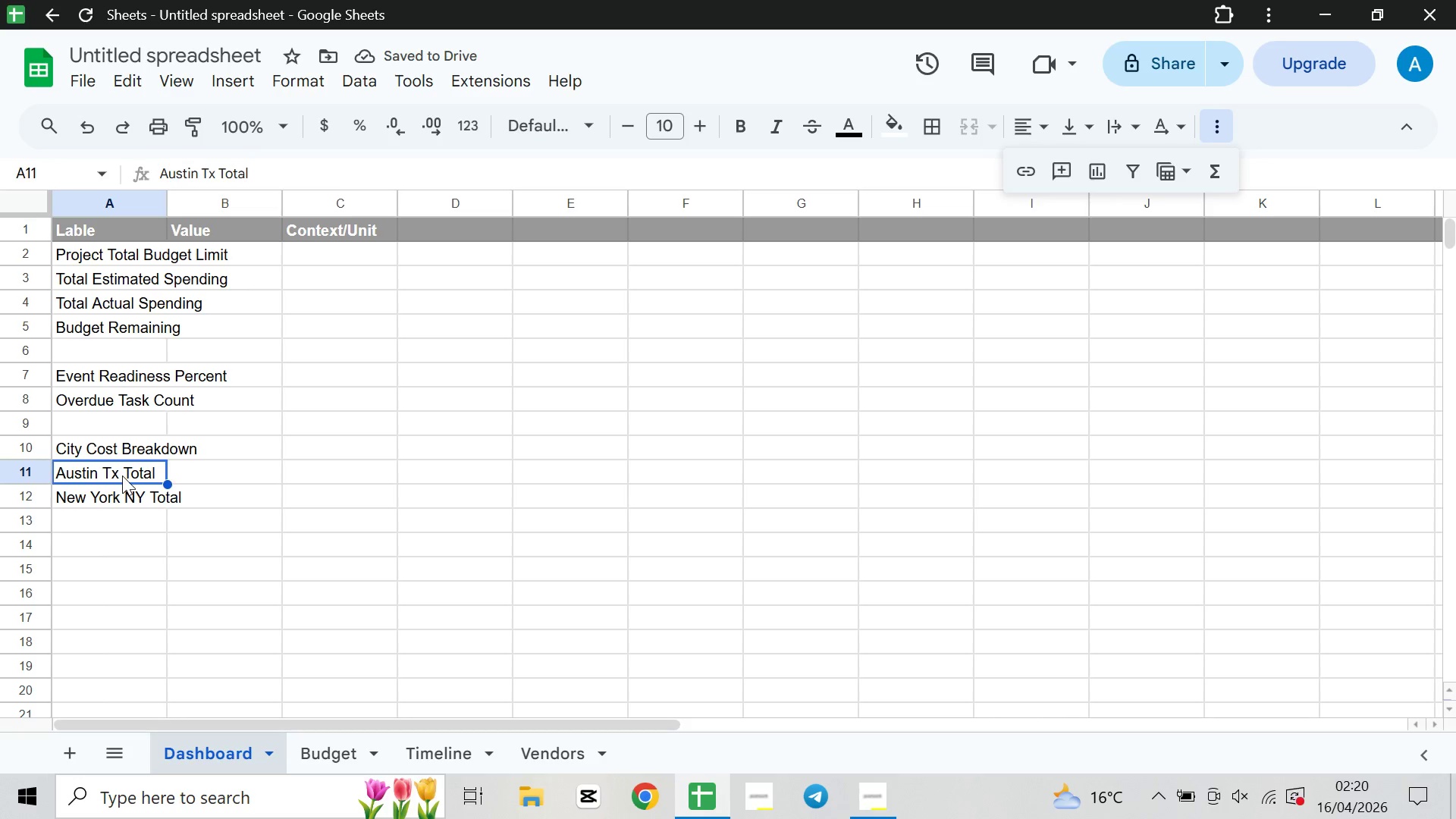 
triple_click([122, 475])
 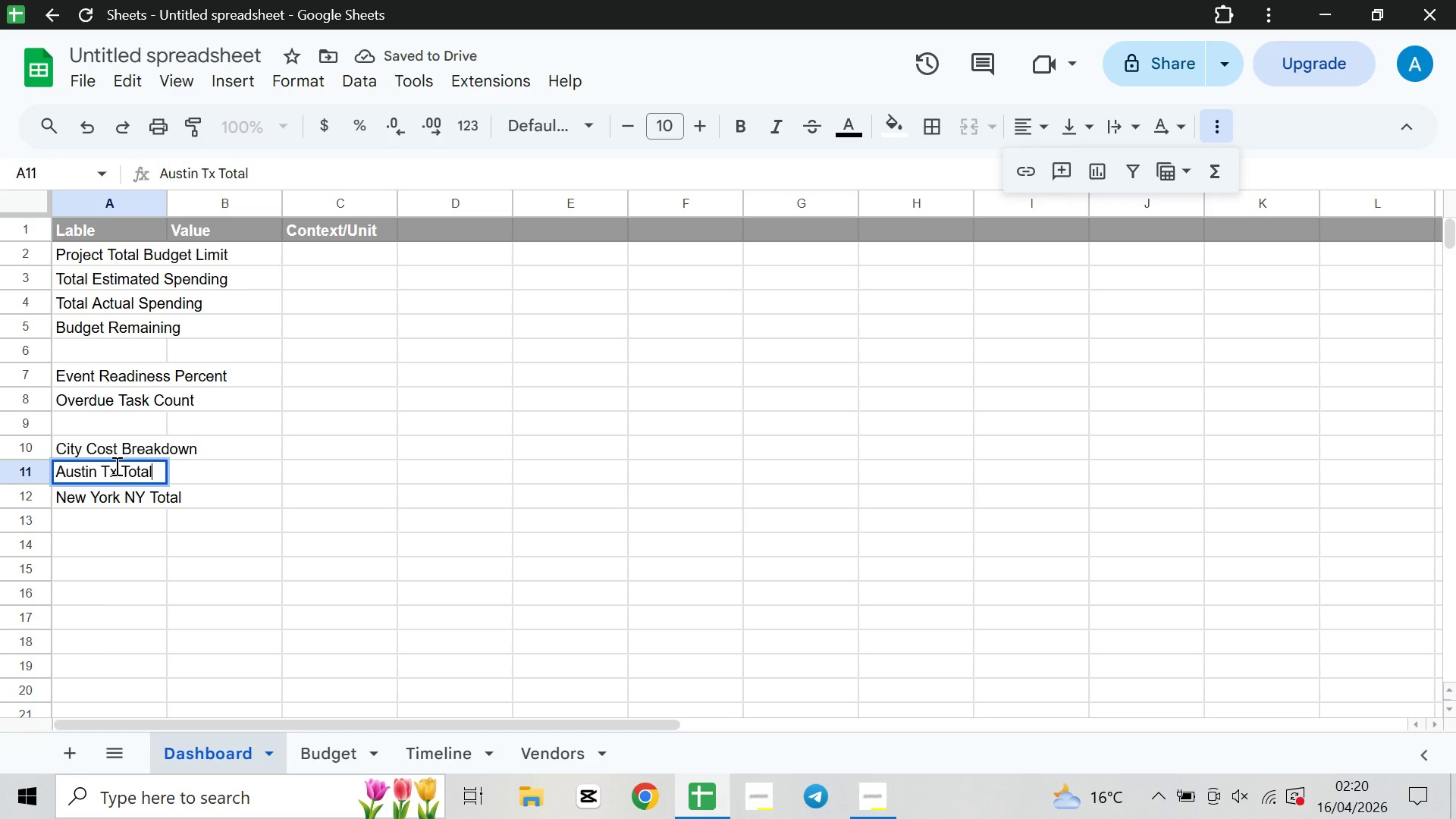 
left_click([115, 466])
 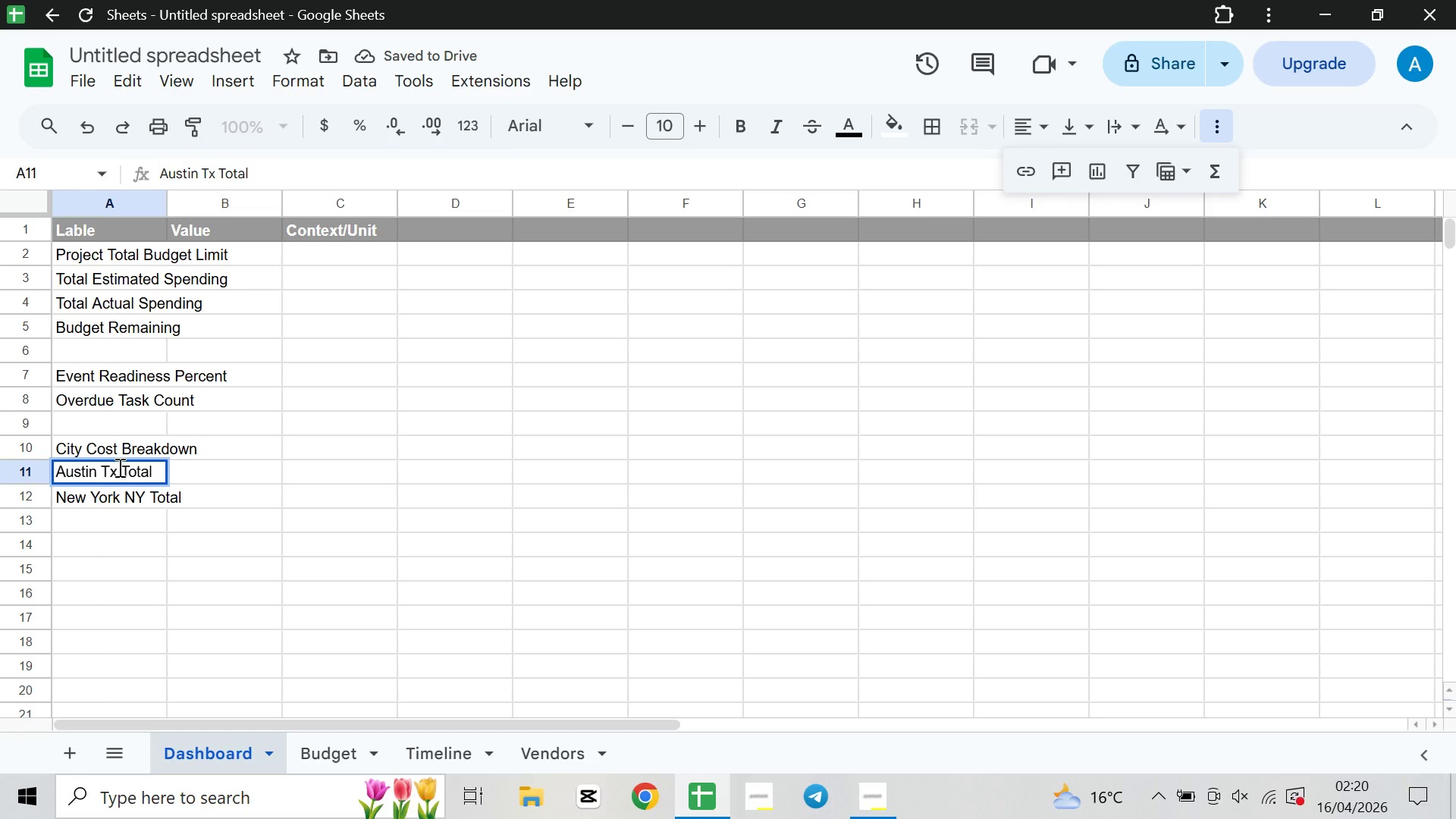 
key(Backspace)
 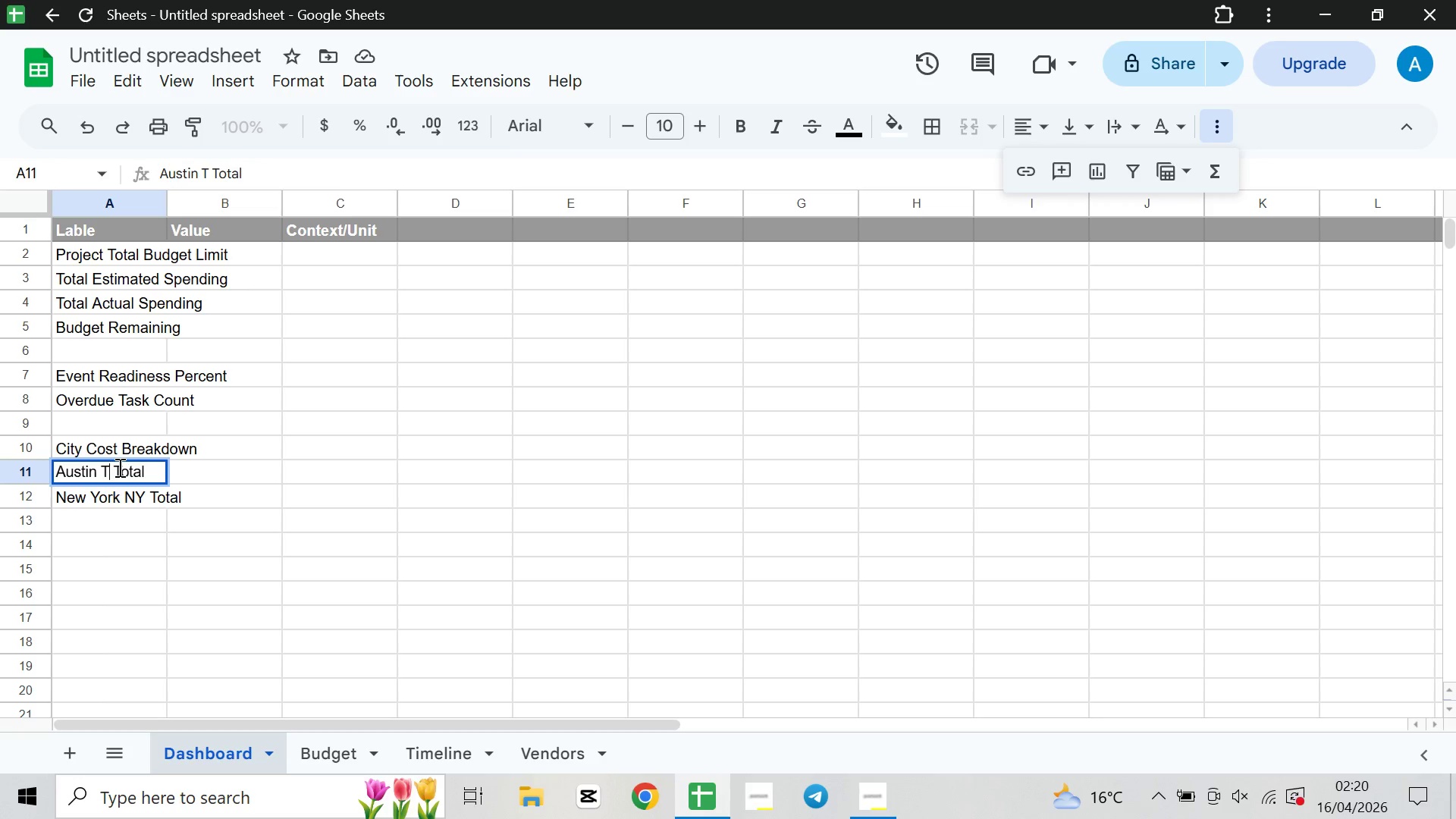 
key(Shift+ShiftLeft)
 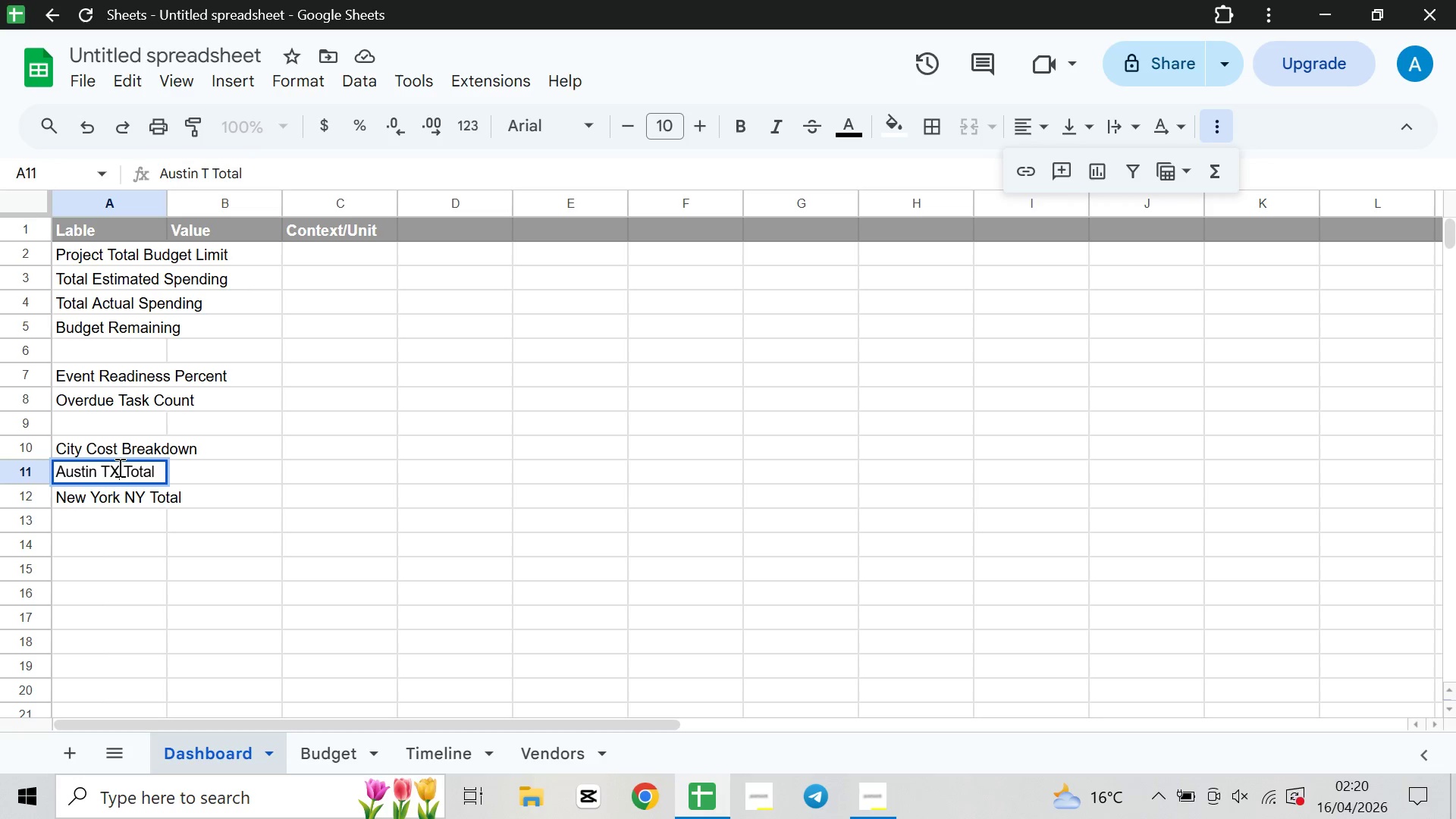 
key(Shift+X)
 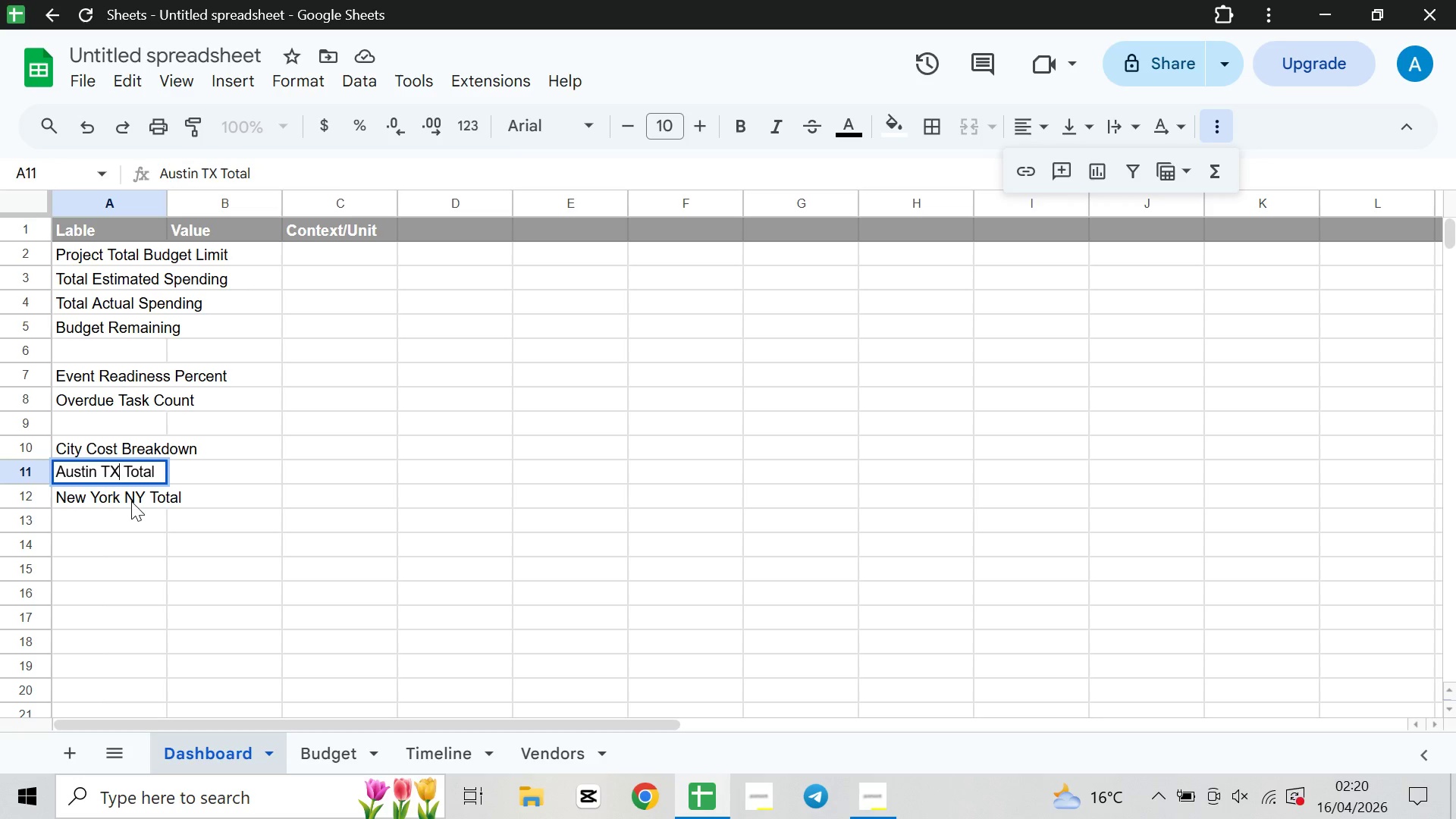 
left_click([131, 501])
 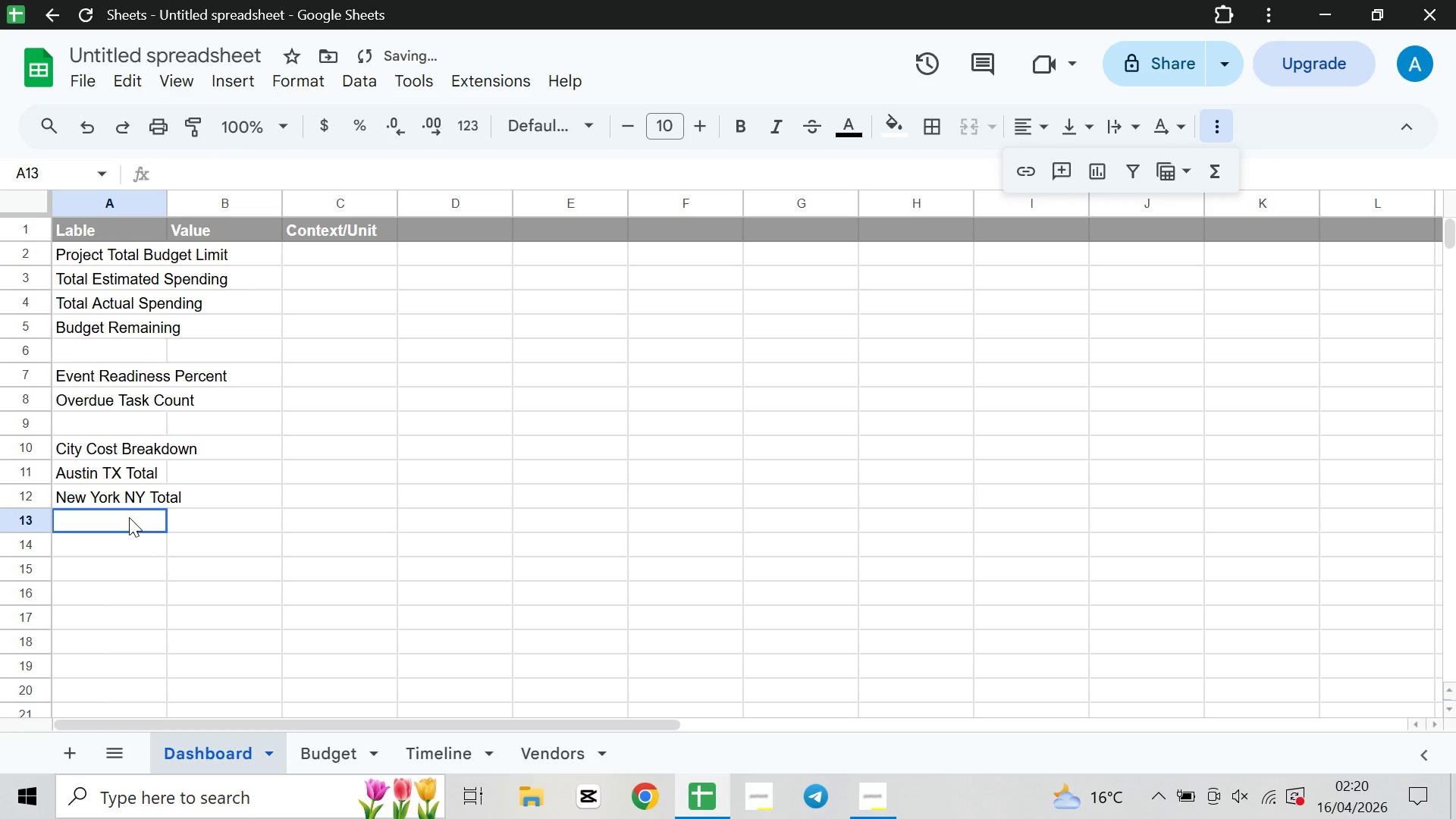 
double_click([129, 517])
 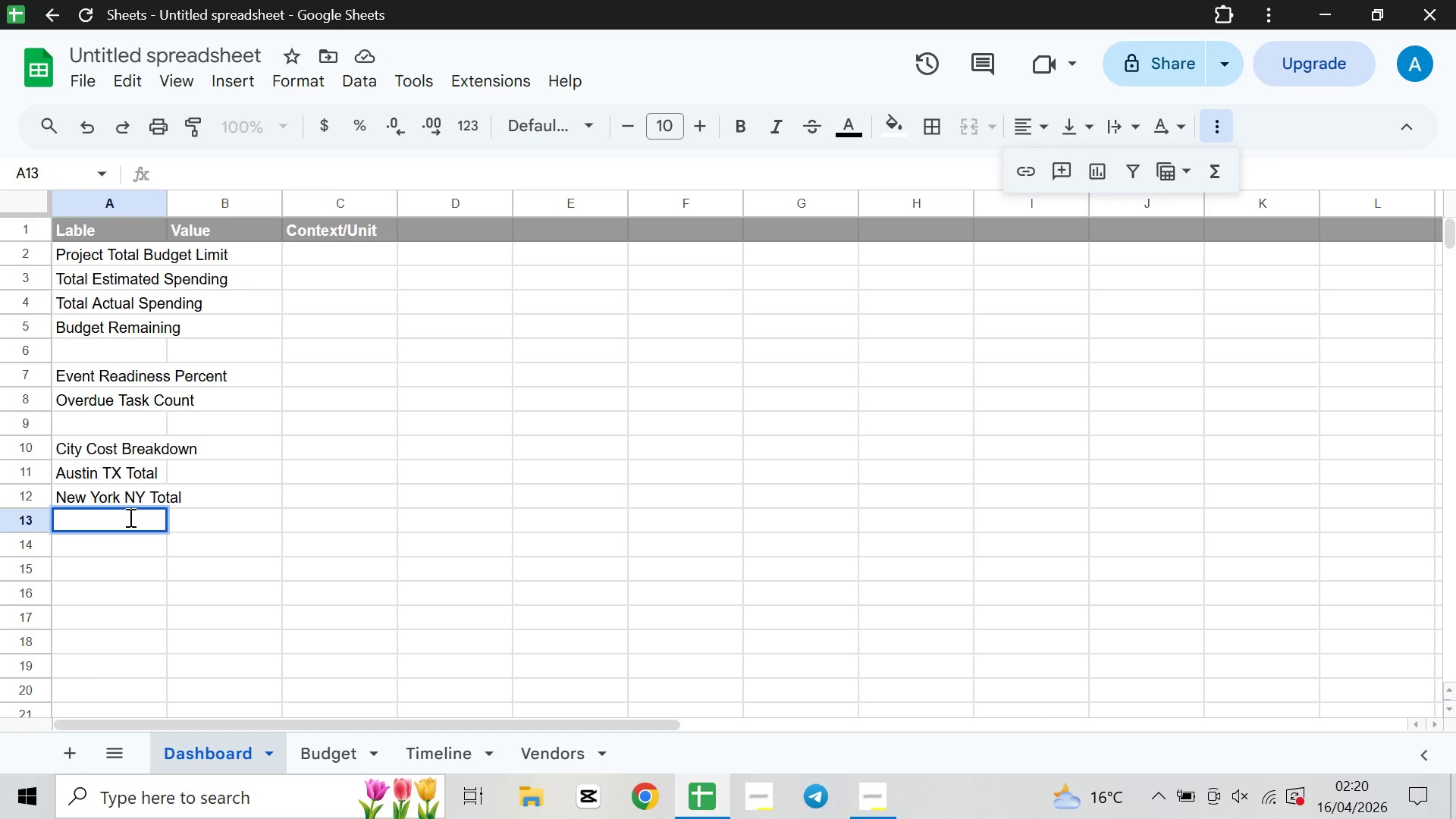 
wait(6.38)
 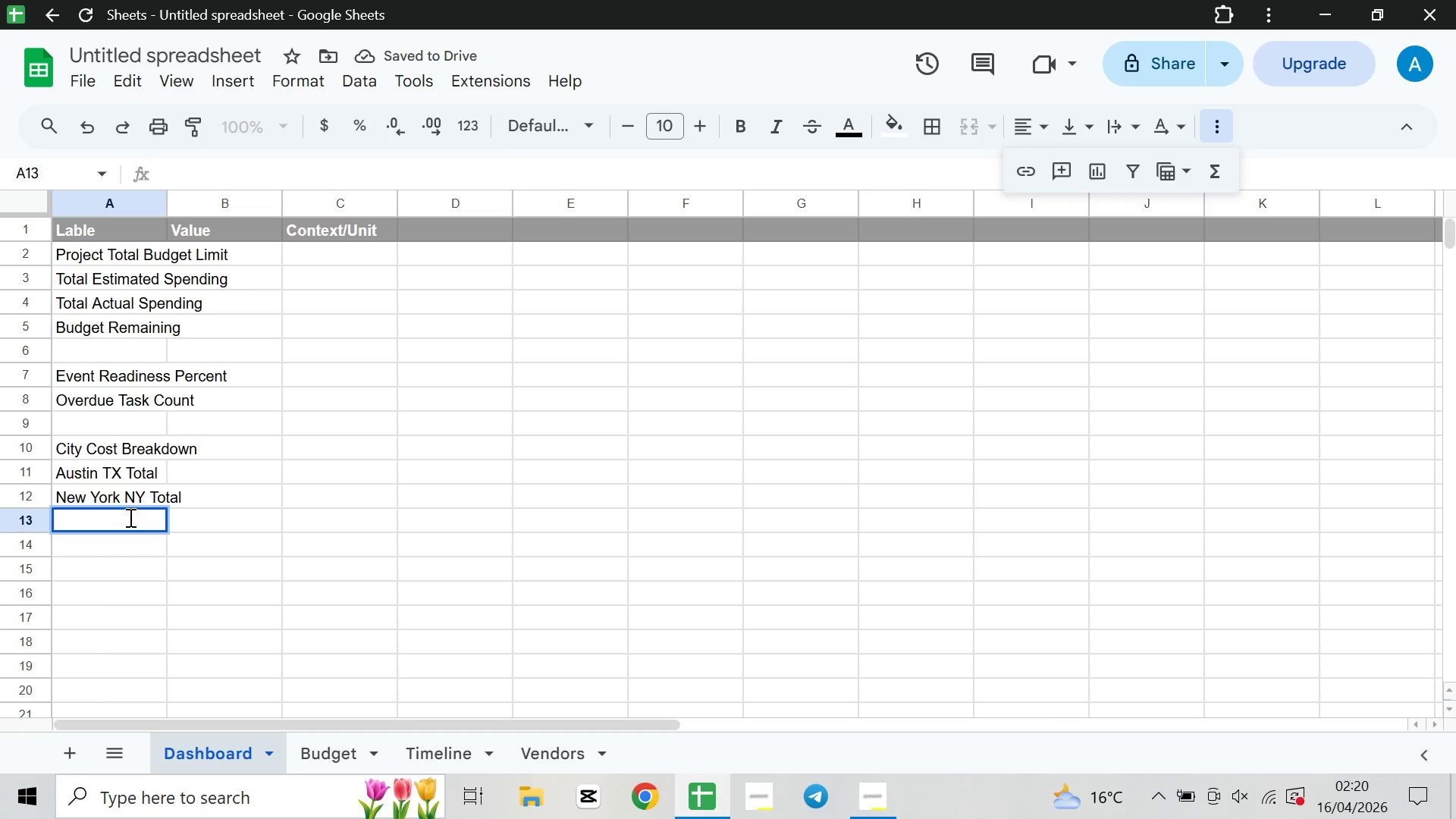 
type(Lod)
key(Backspace)
type(s Angeles CA  Total)
 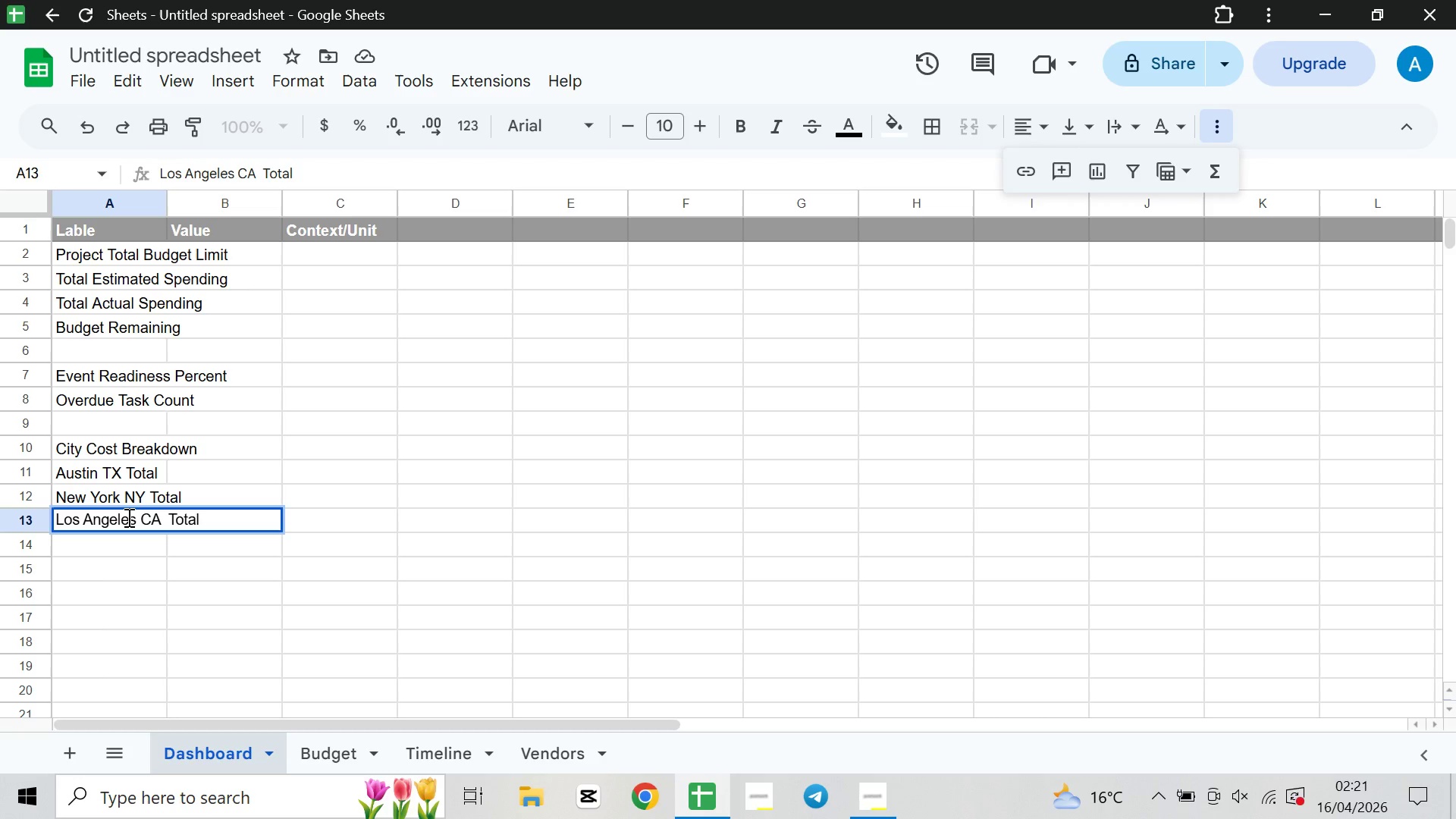 
key(ArrowDown)
 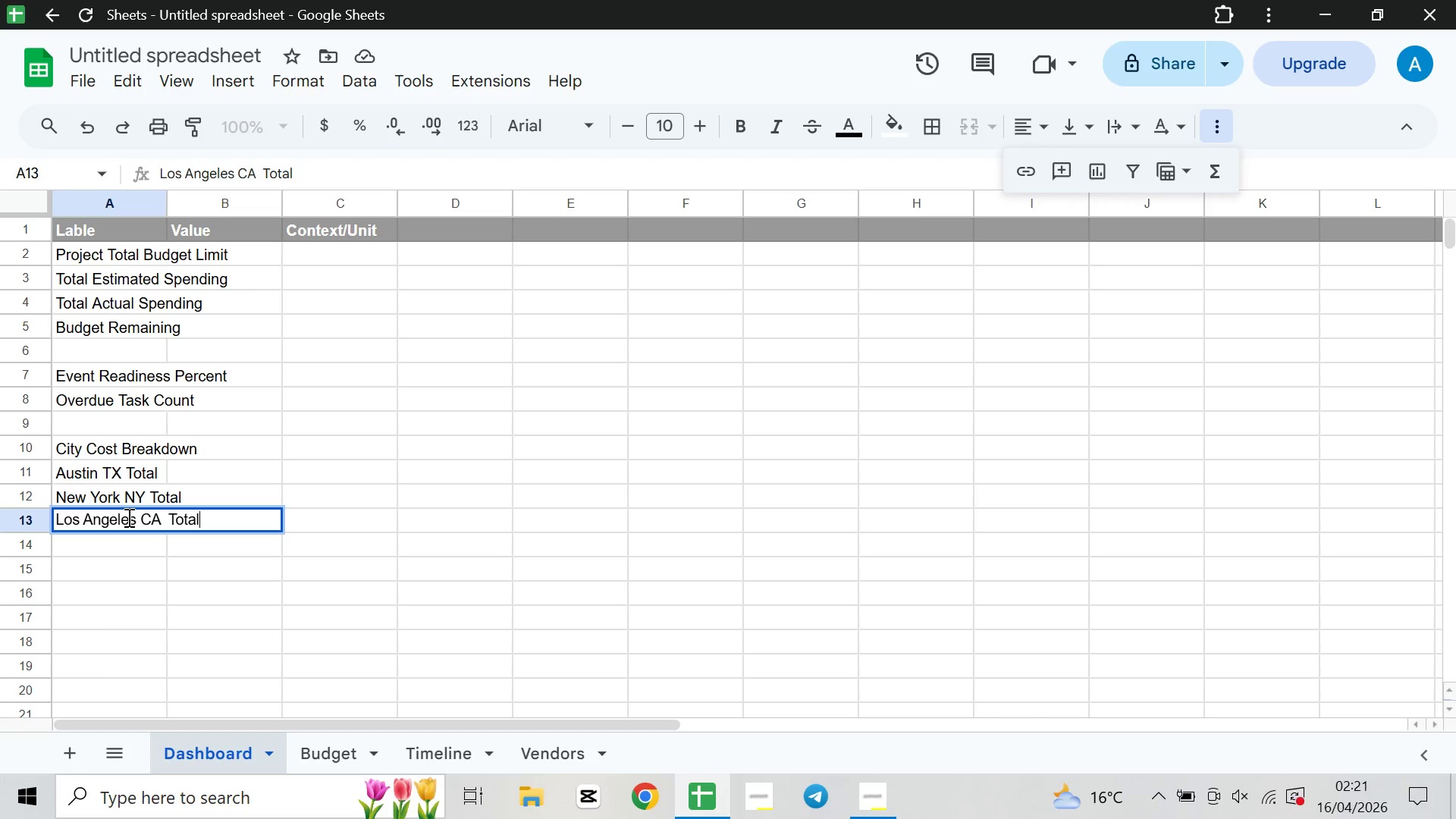 
key(ArrowUp)
 